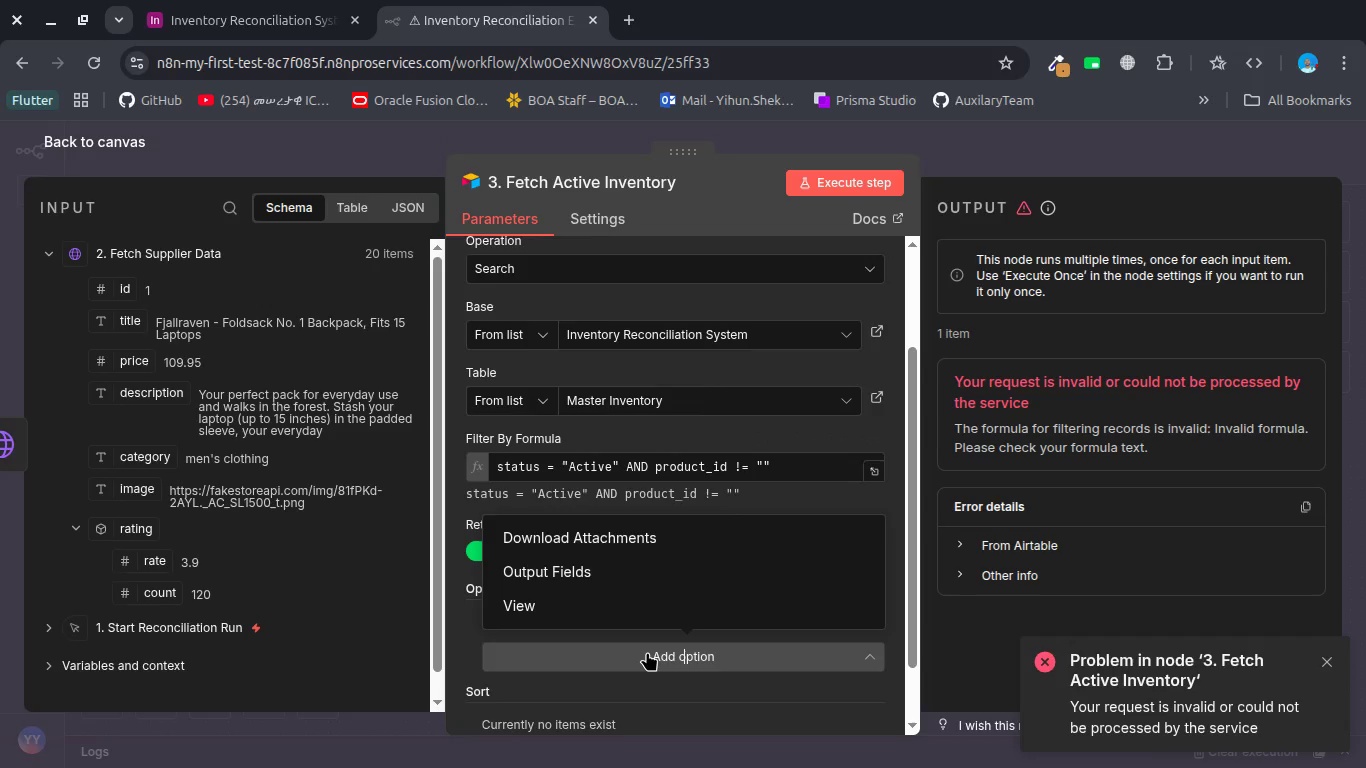 
left_click([647, 652])
 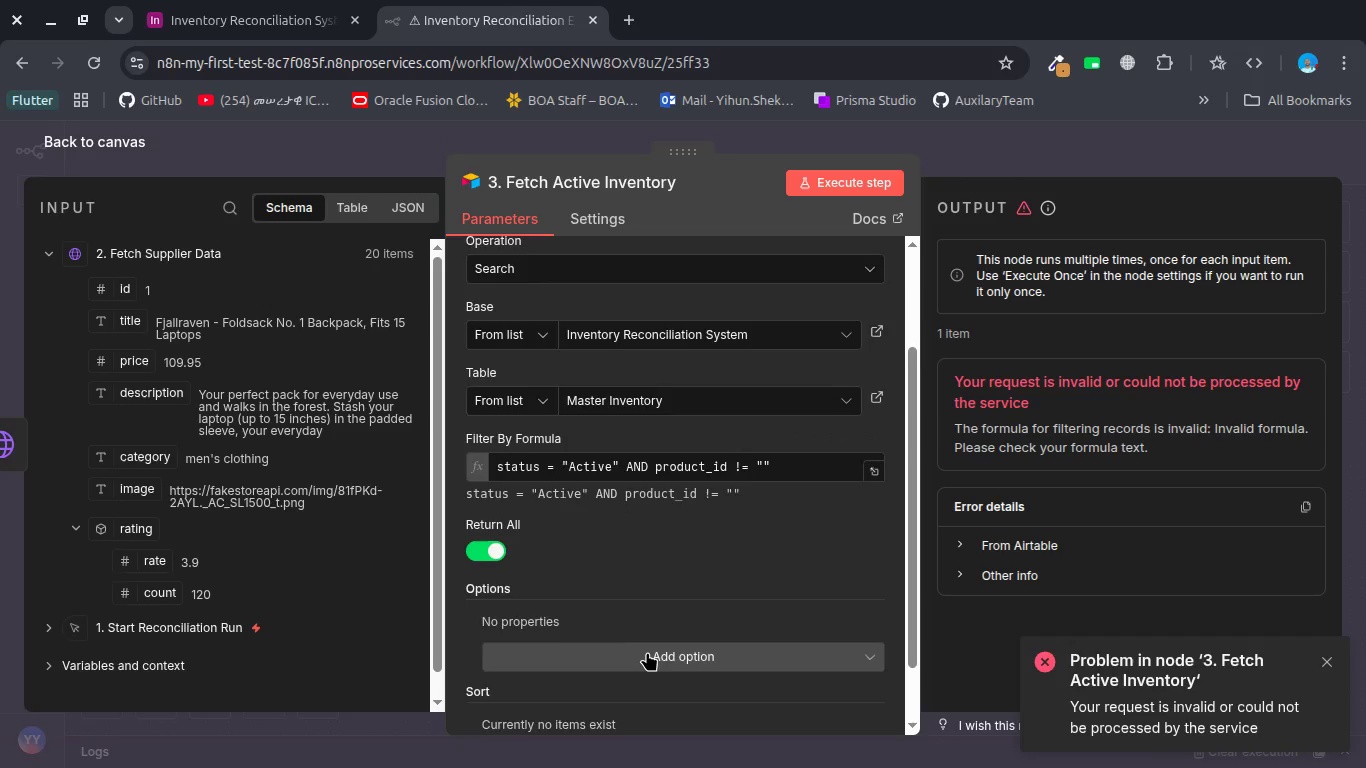 
scroll: coordinate [647, 652], scroll_direction: down, amount: 1.0
 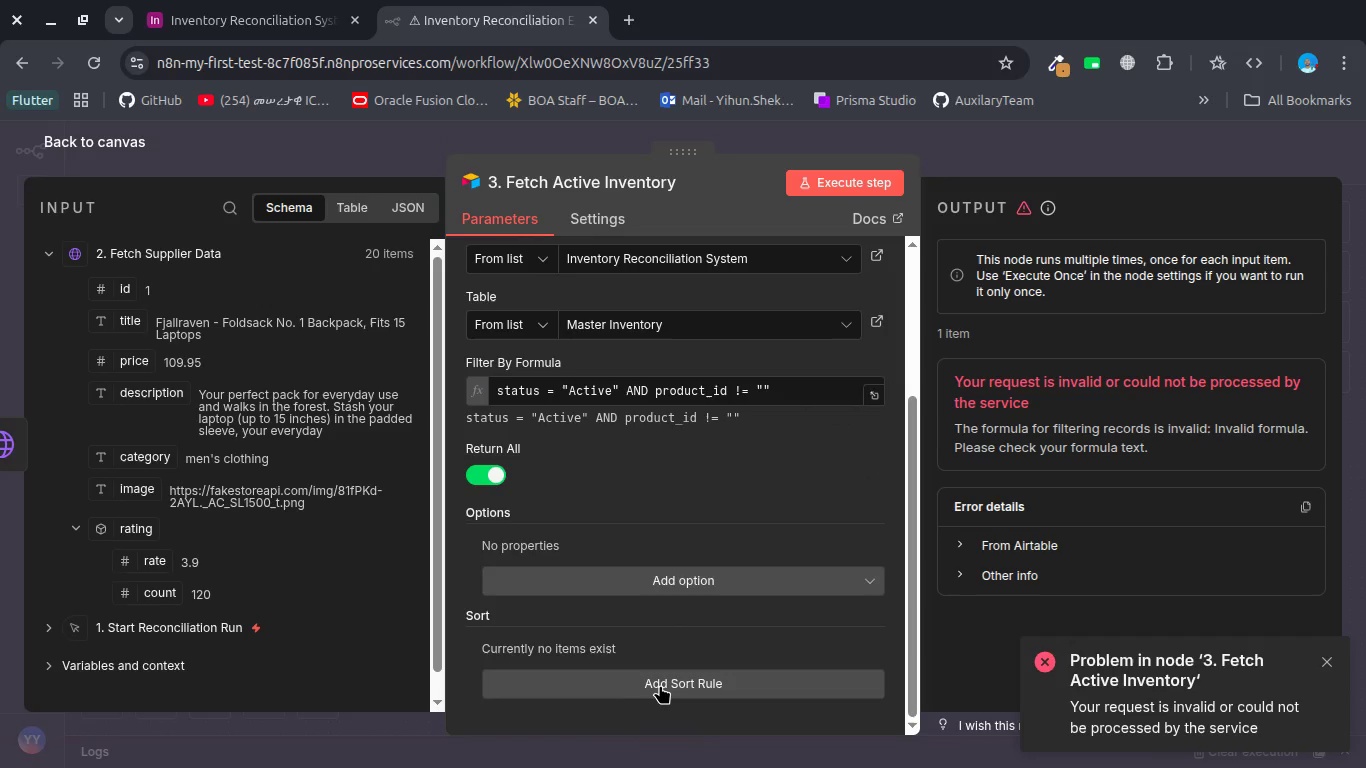 
left_click([660, 686])
 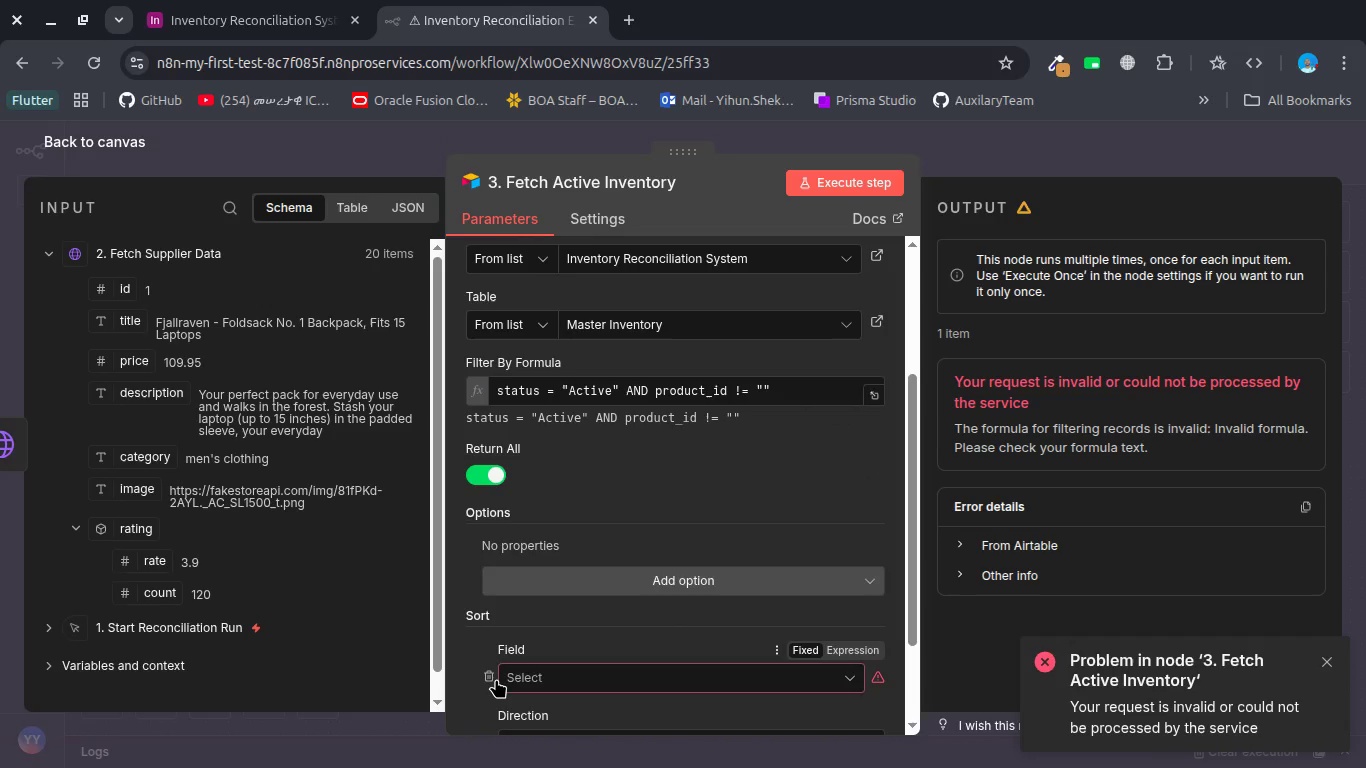 
left_click([492, 678])
 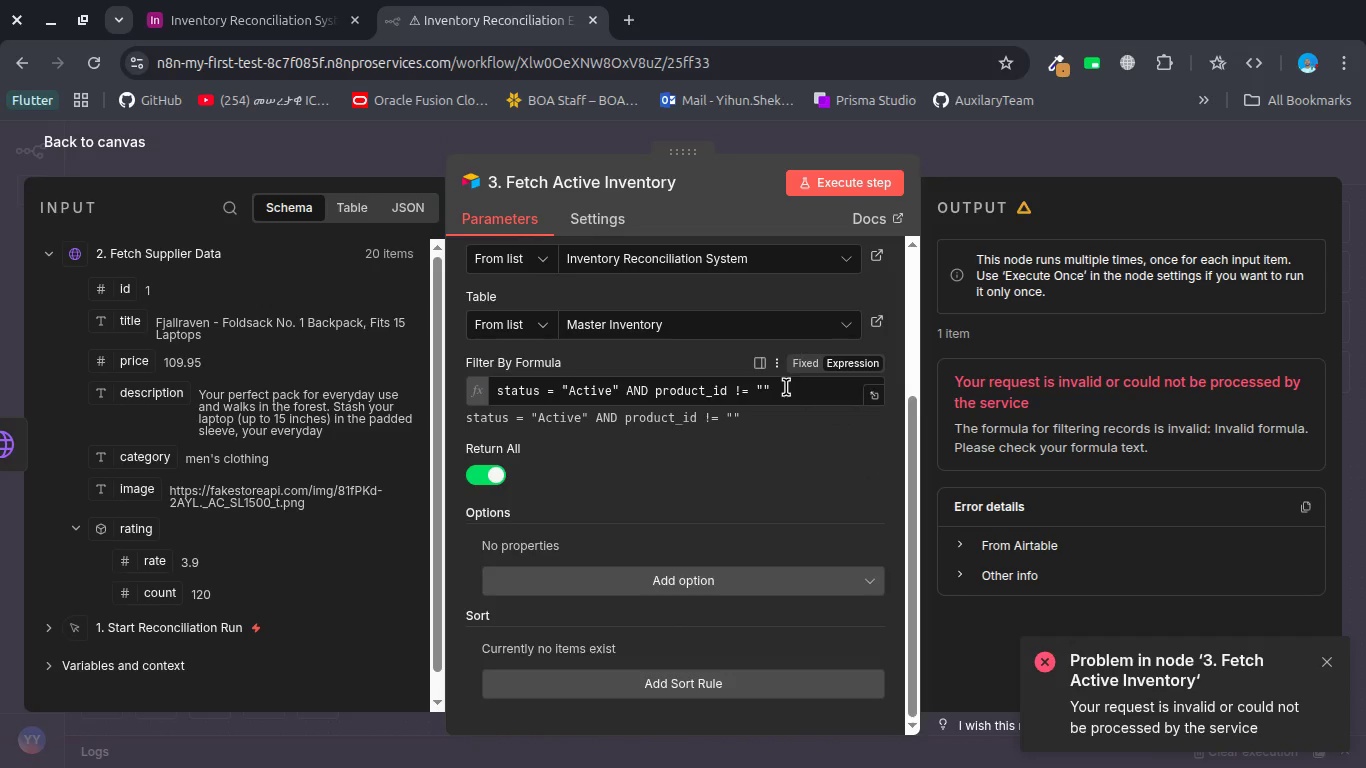 
left_click_drag(start_coordinate=[780, 393], to_coordinate=[625, 396])
 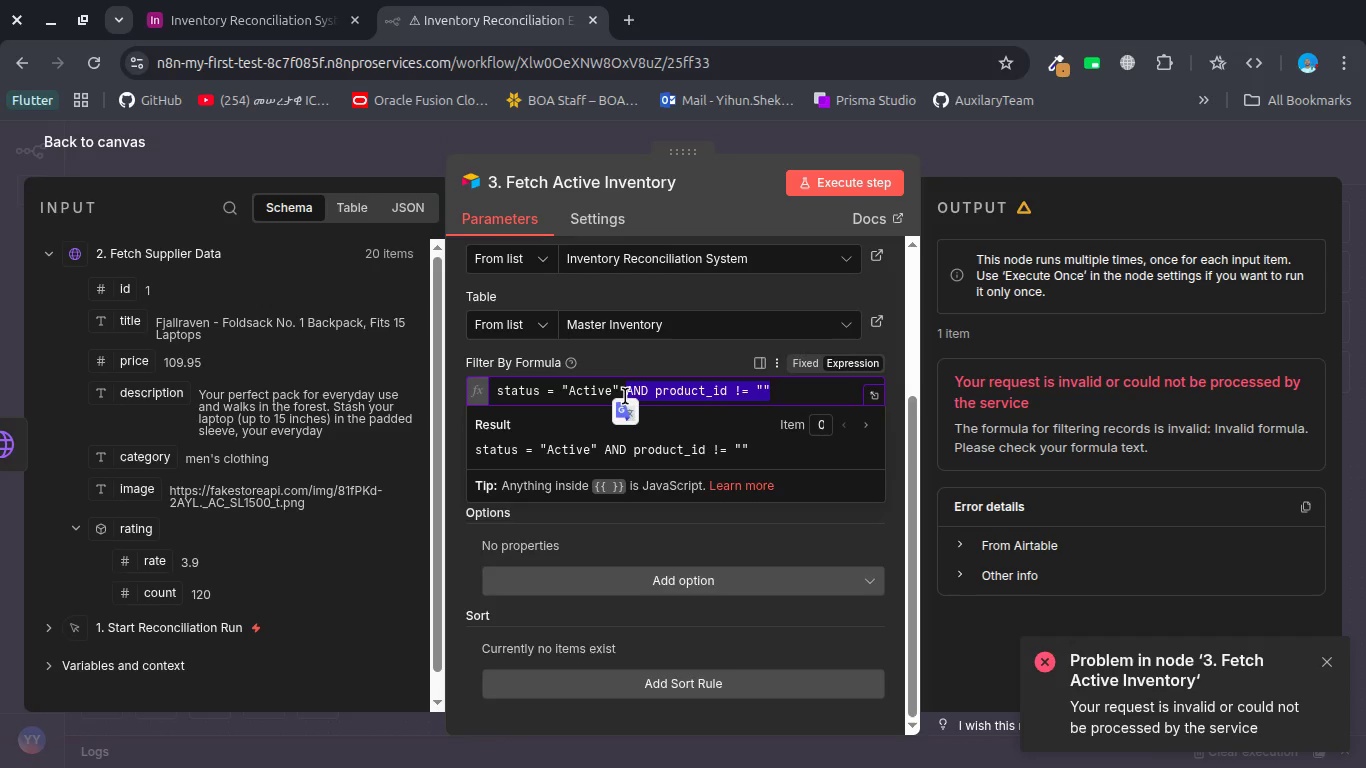 
key(Backspace)
 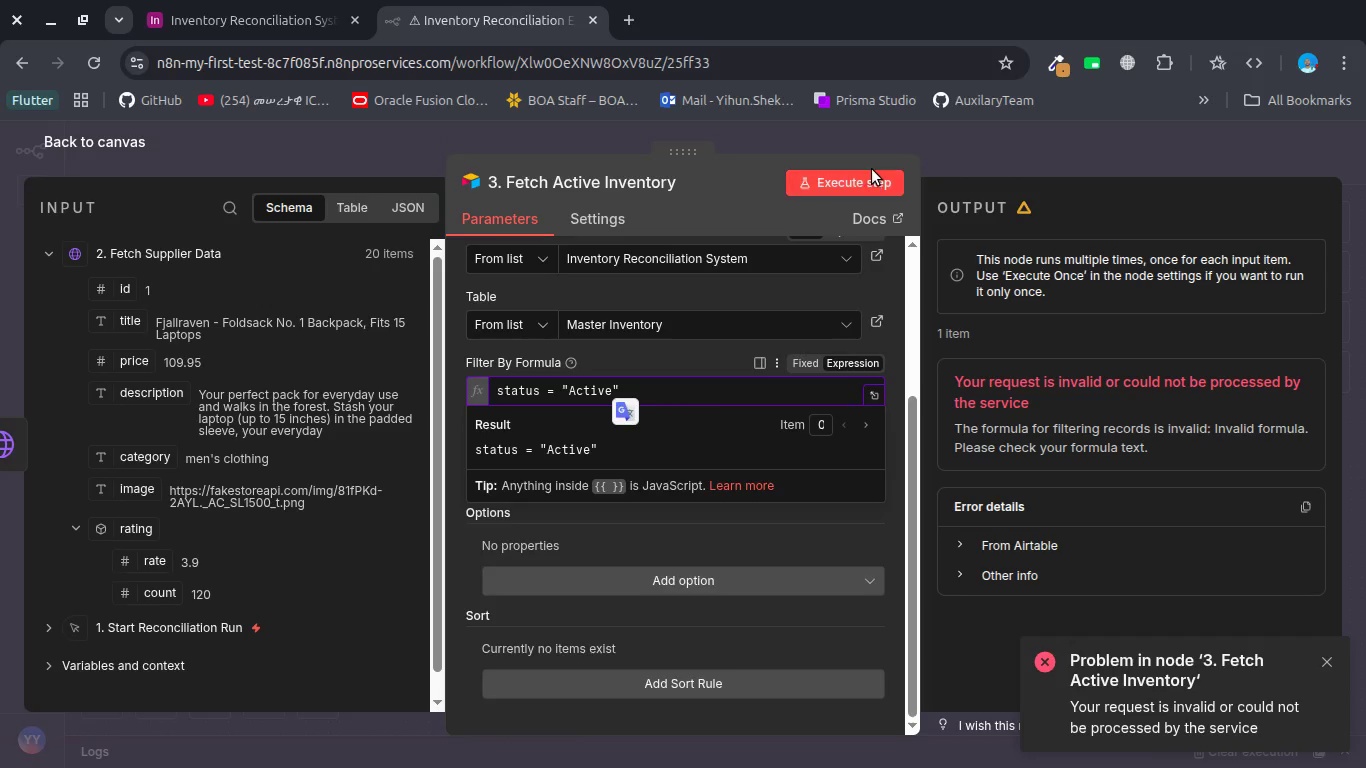 
left_click([863, 177])
 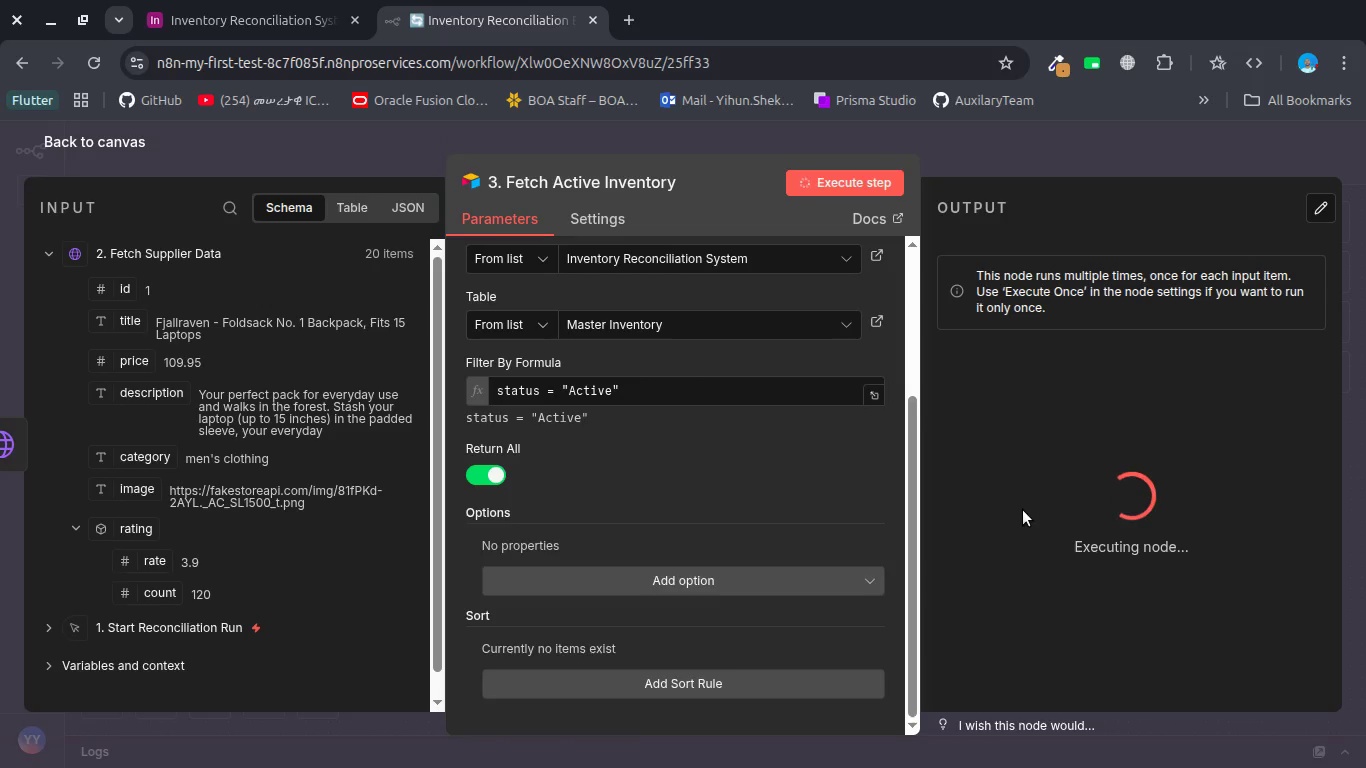 
wait(26.73)
 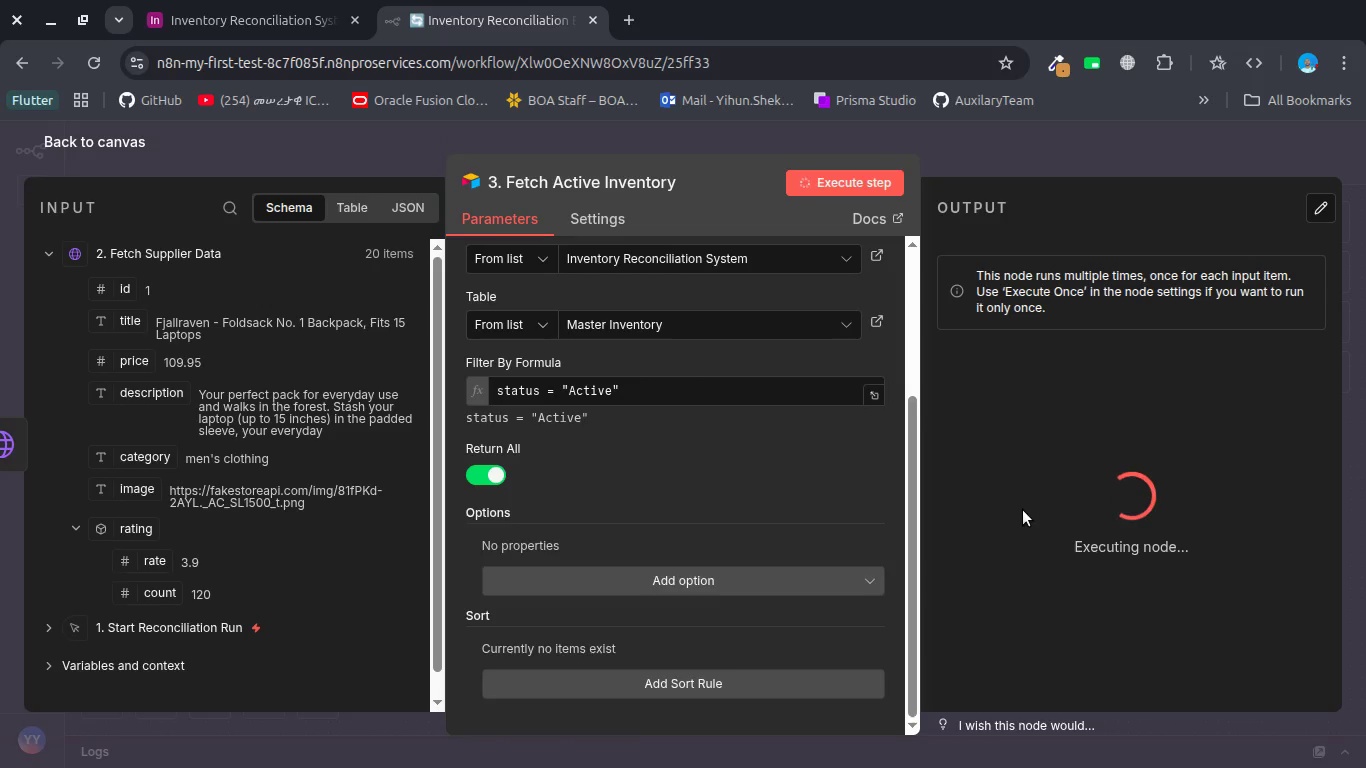 
scroll: coordinate [1023, 510], scroll_direction: down, amount: 11.0
 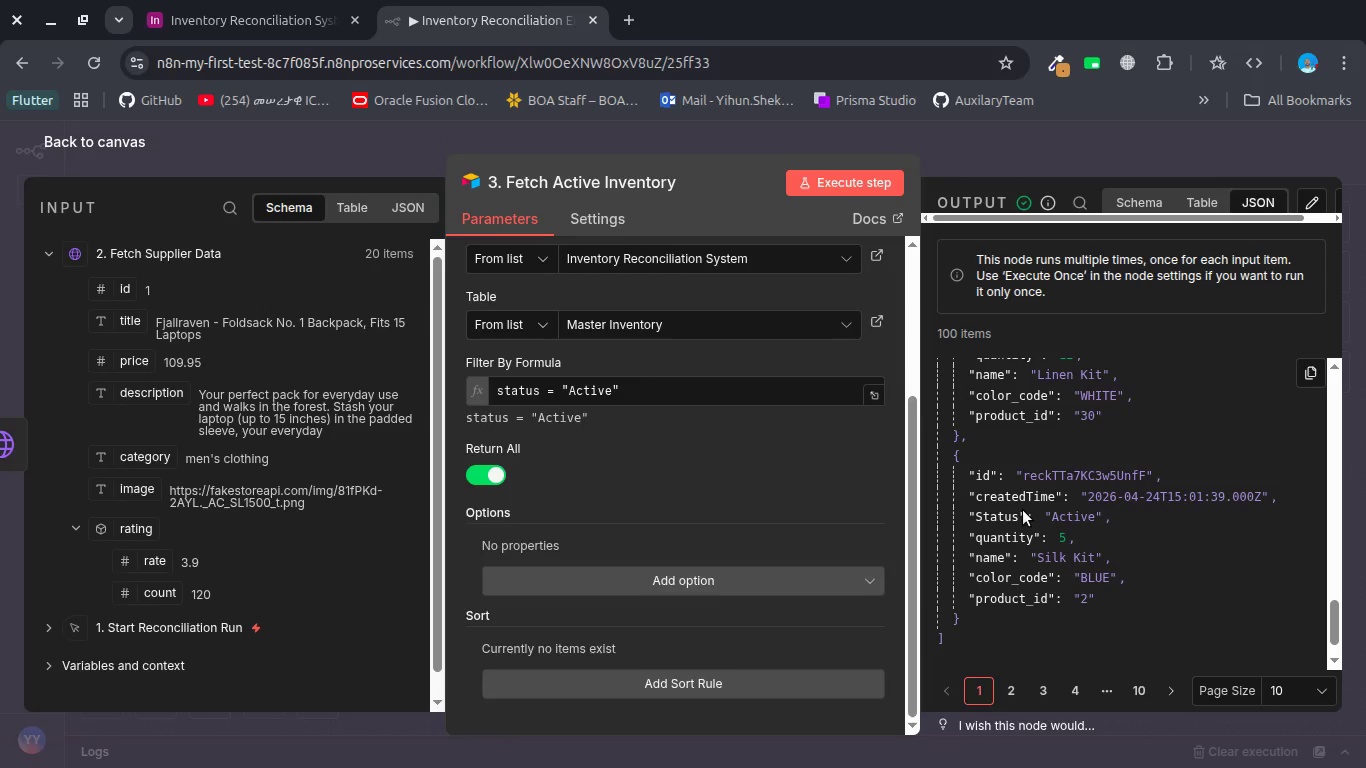 
scroll: coordinate [1023, 510], scroll_direction: up, amount: 1.0
 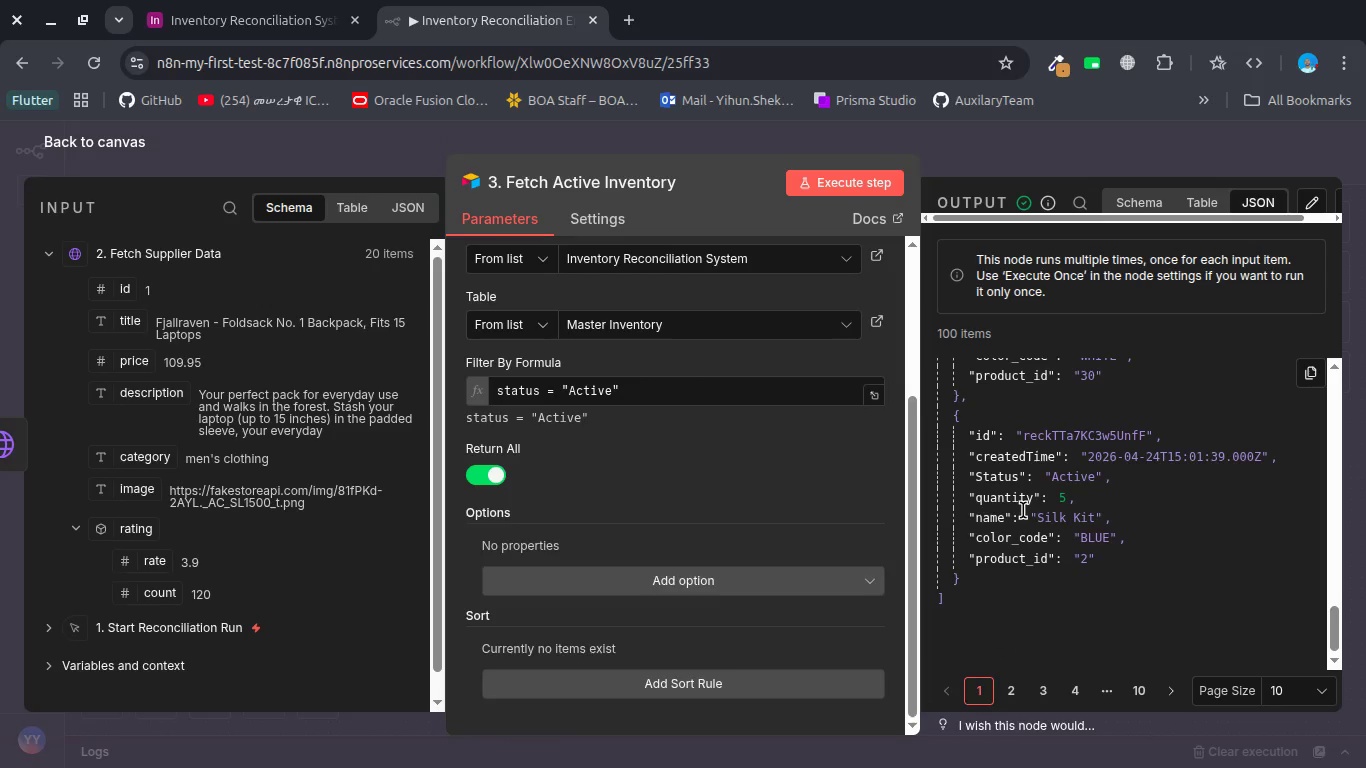 
scroll: coordinate [1023, 510], scroll_direction: down, amount: 1.0
 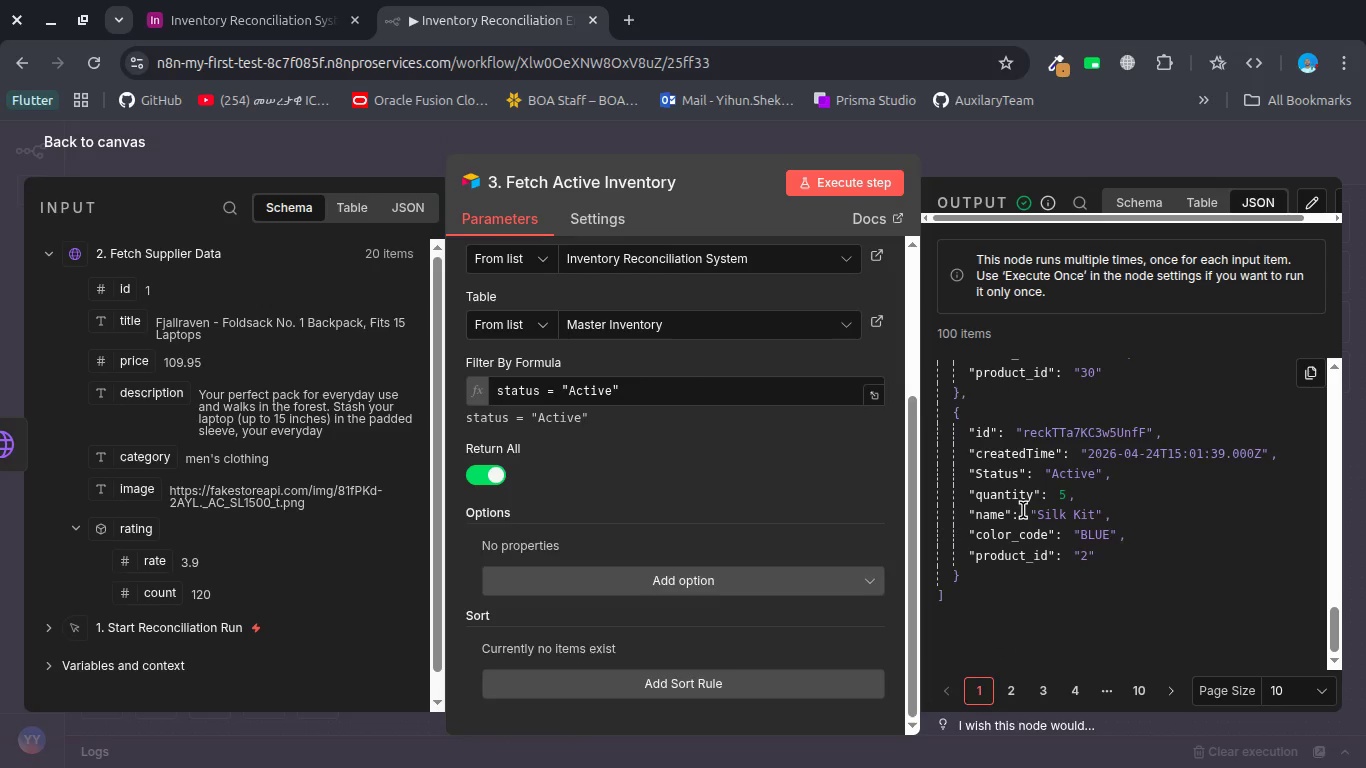 
scroll: coordinate [1023, 510], scroll_direction: none, amount: 0.0
 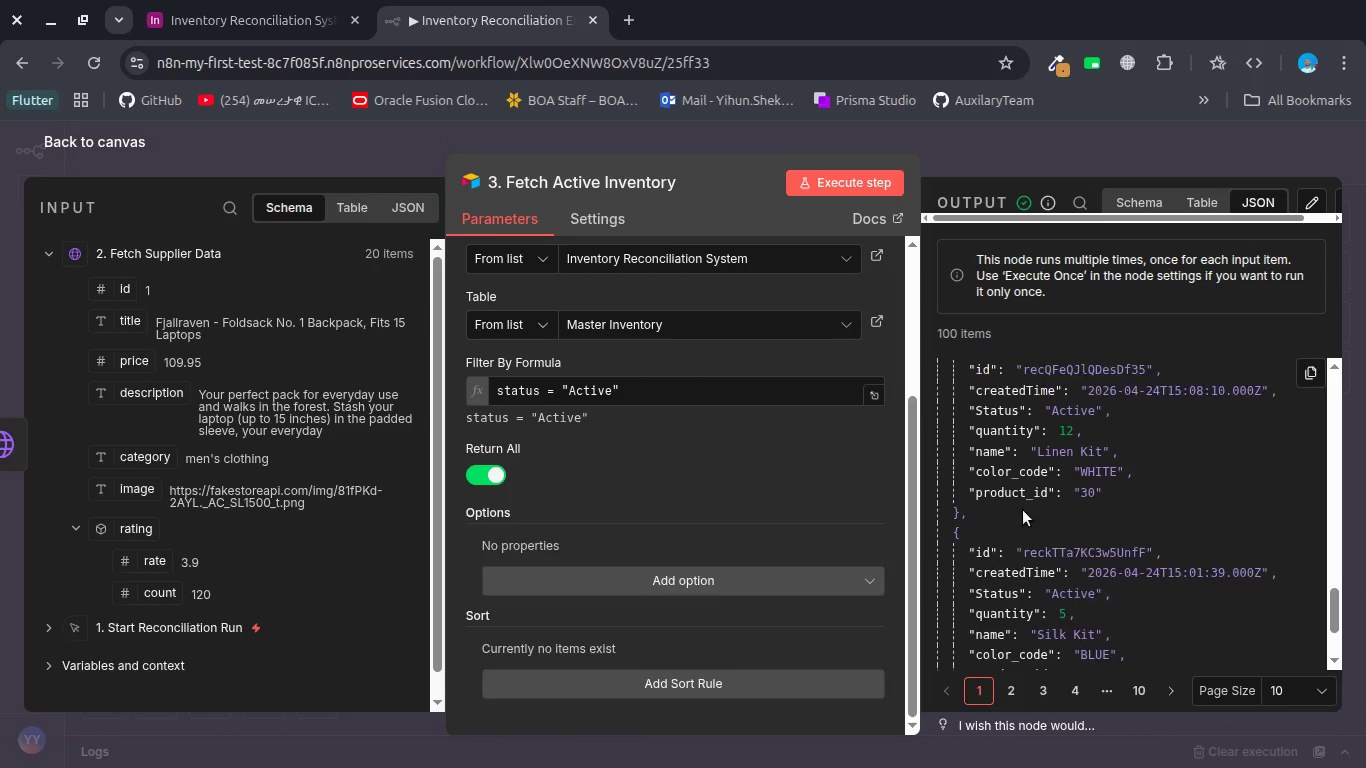 
scroll: coordinate [1023, 510], scroll_direction: up, amount: 1.0
 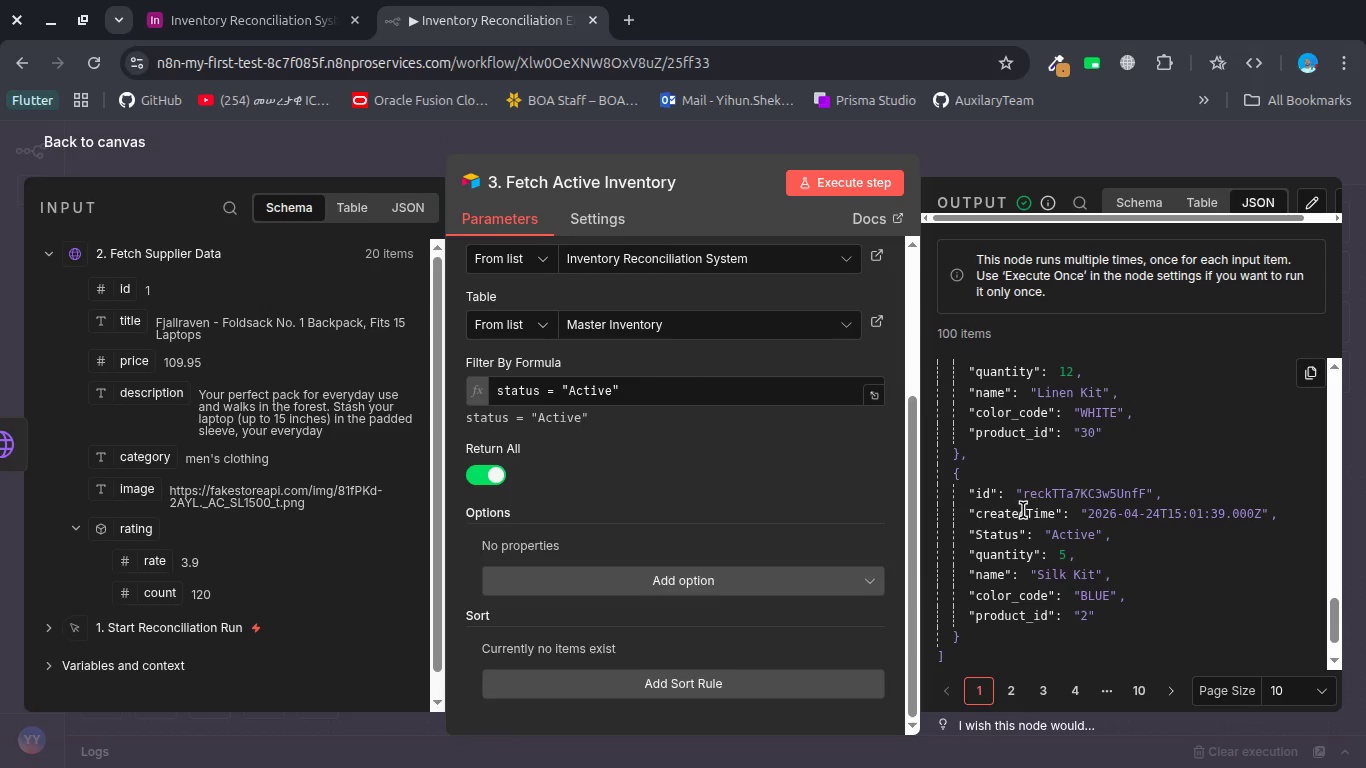 
left_click([1002, 690])
 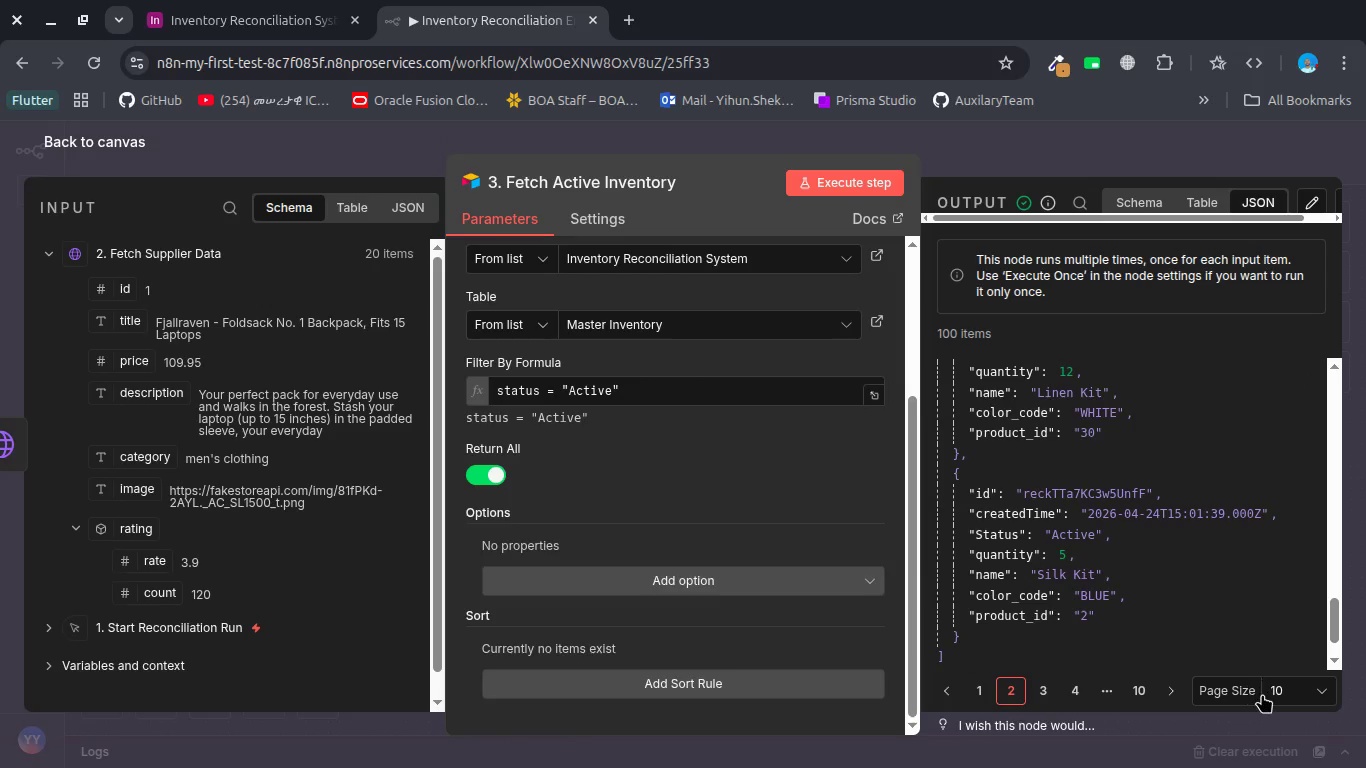 
left_click([1279, 694])
 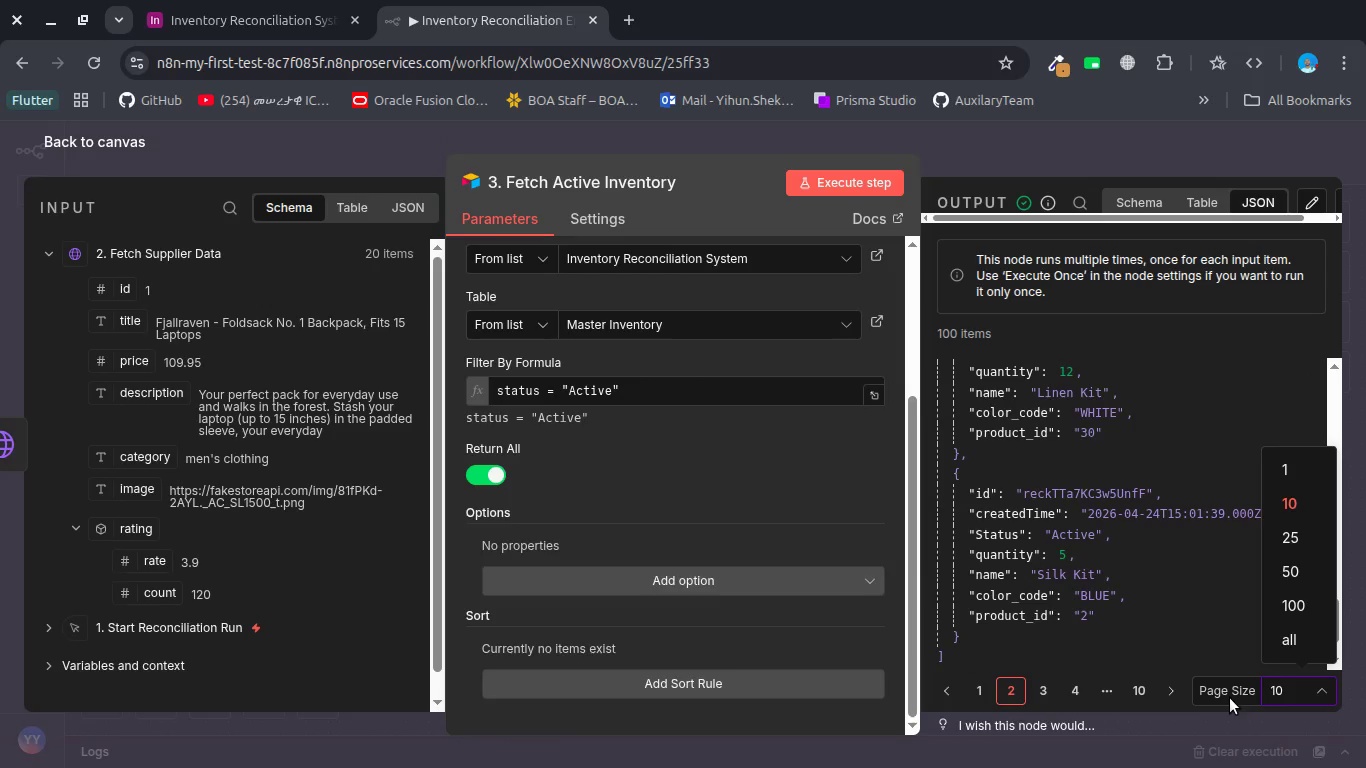 
left_click([1230, 698])
 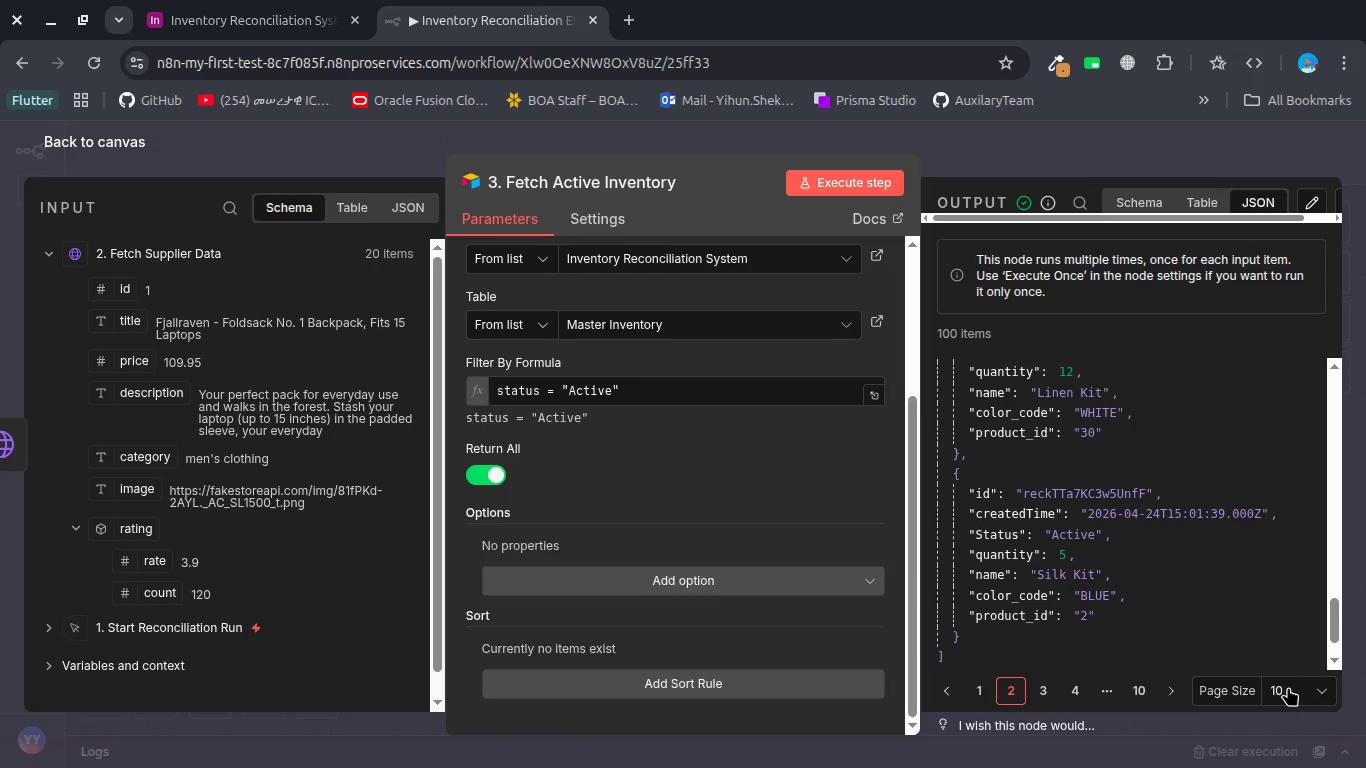 
left_click([1288, 687])
 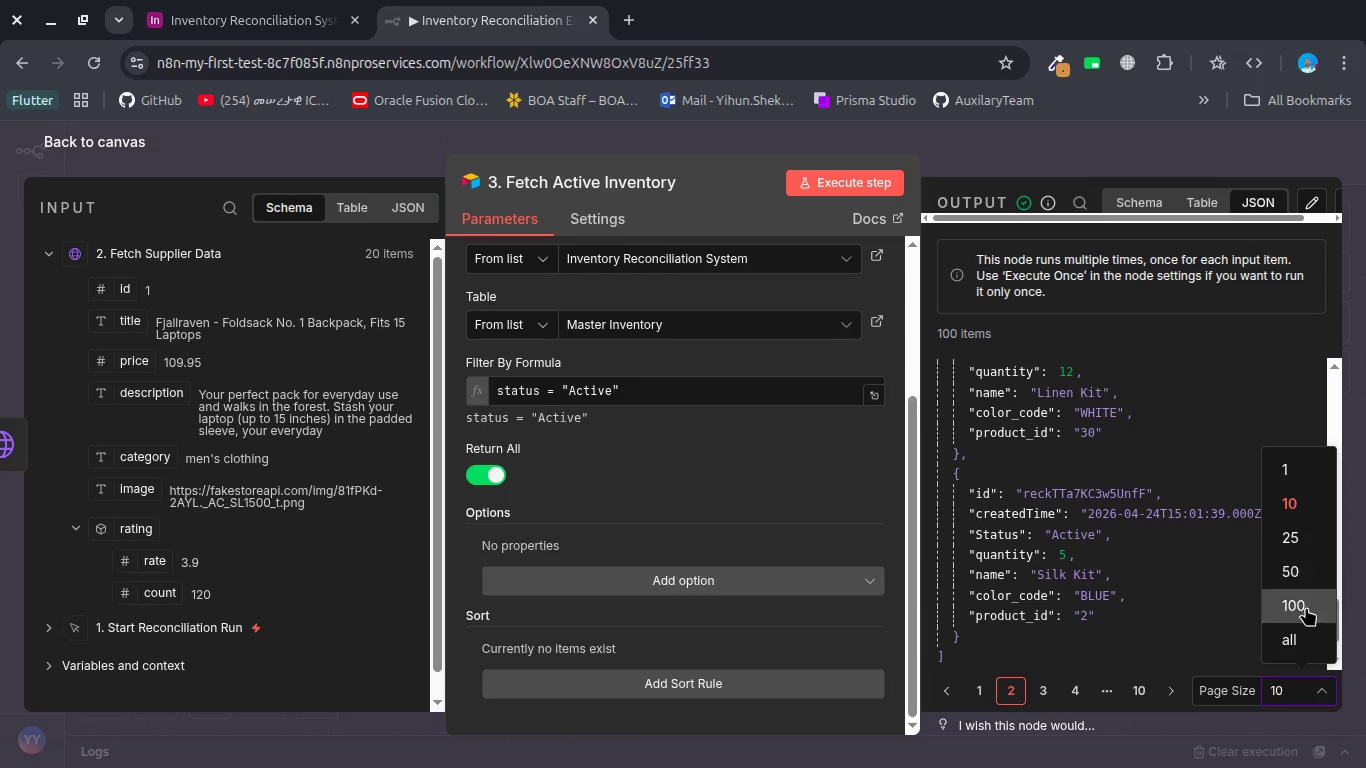 
left_click([1306, 611])
 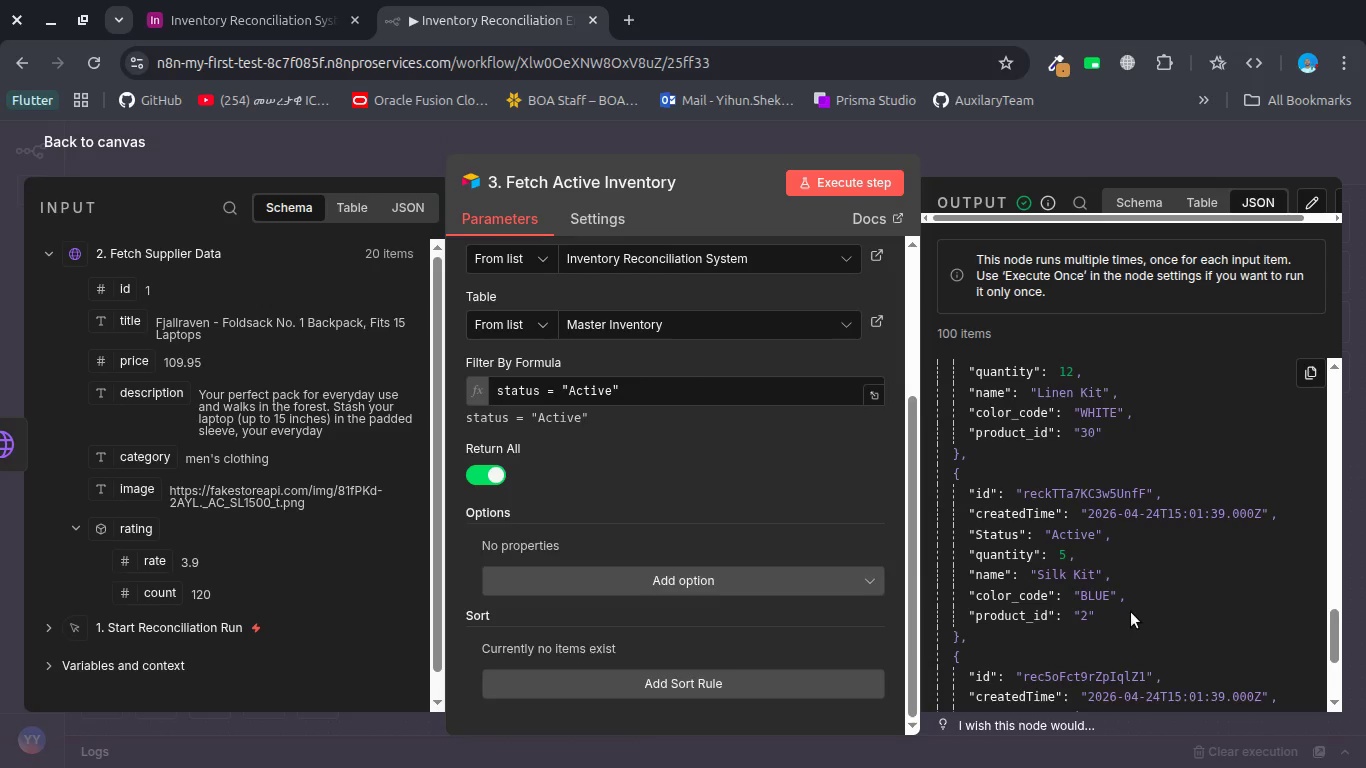 
scroll: coordinate [1131, 612], scroll_direction: down, amount: 54.0
 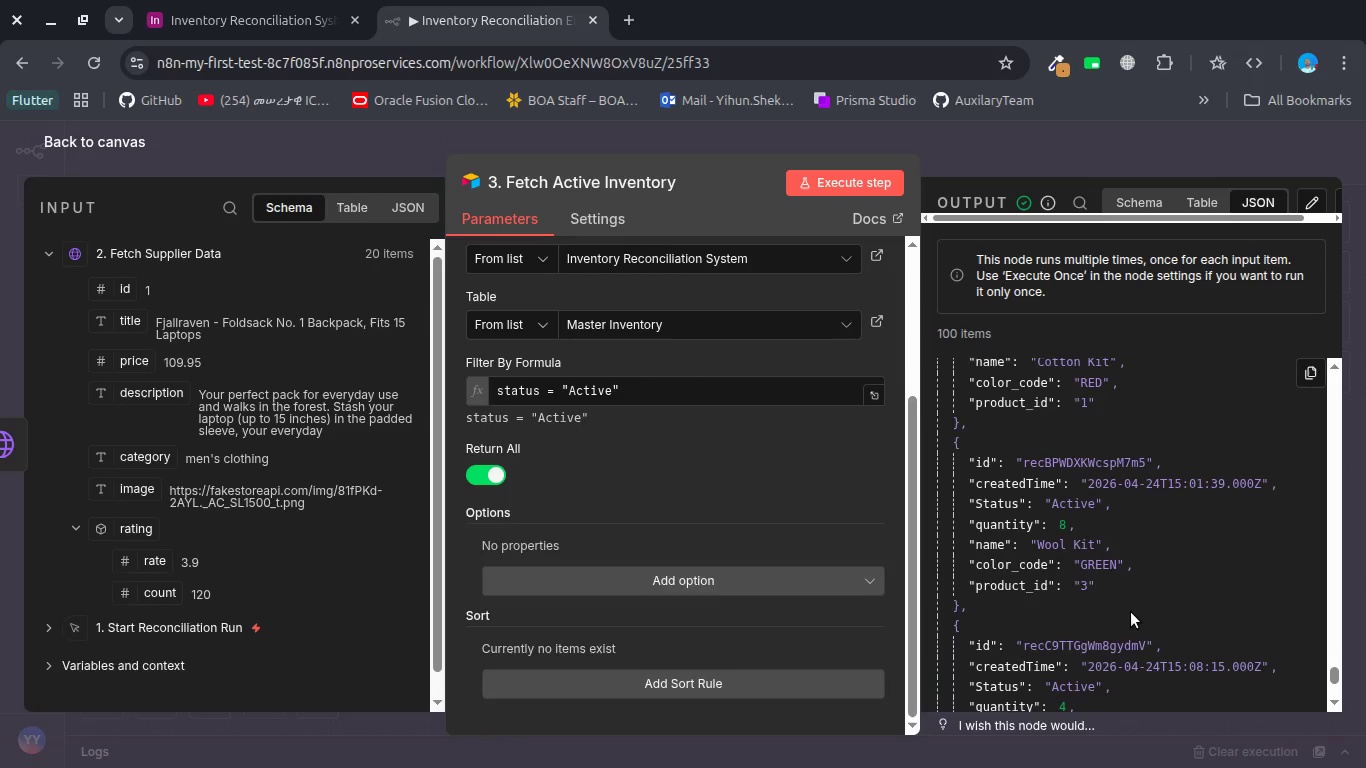 
scroll: coordinate [1131, 612], scroll_direction: none, amount: 0.0
 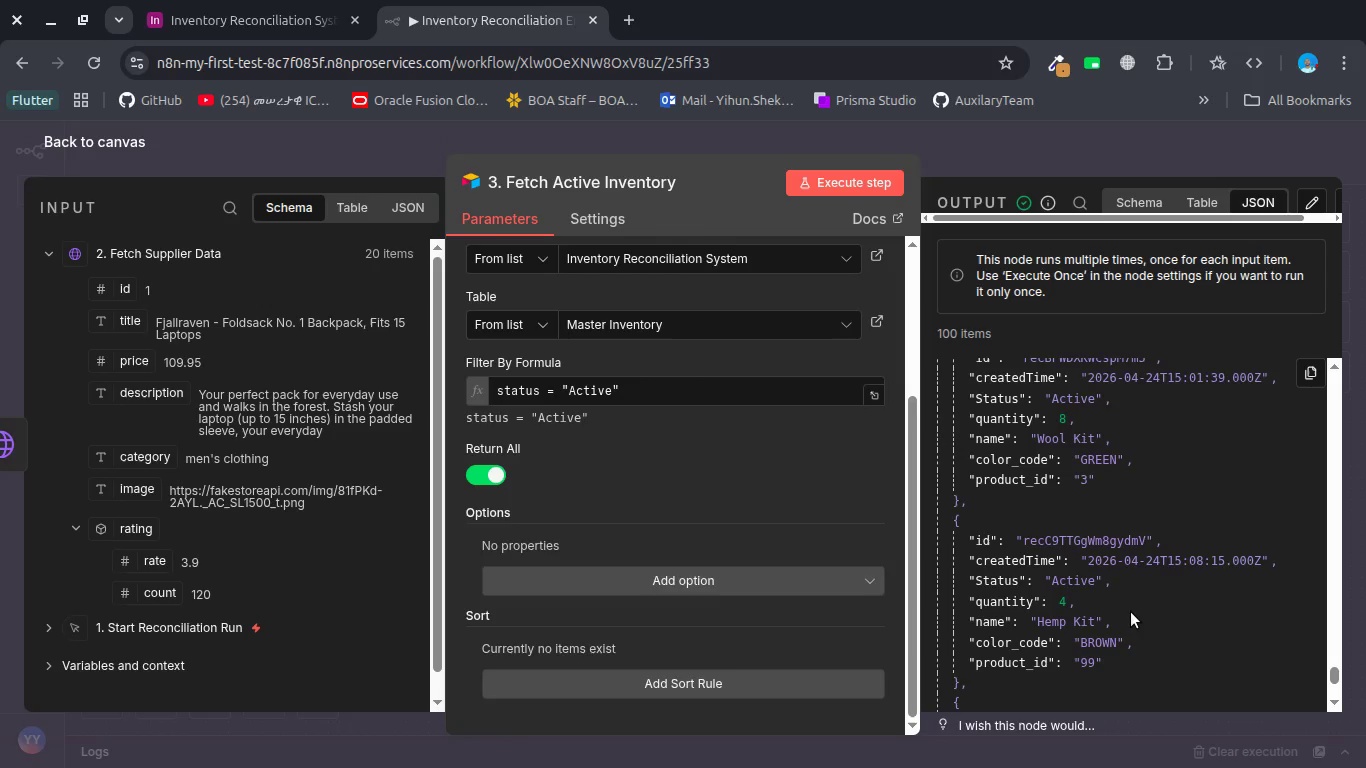 
scroll: coordinate [1138, 567], scroll_direction: down, amount: 12.0
 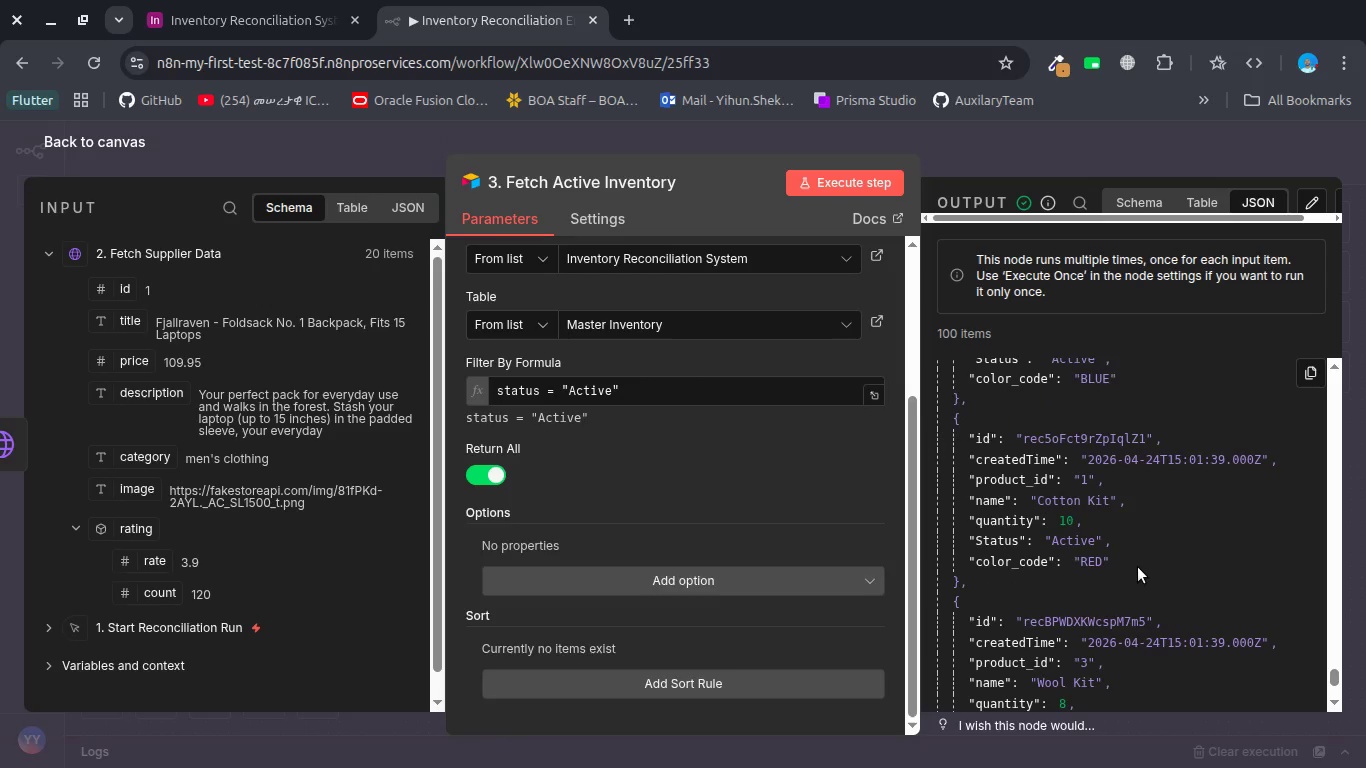 
scroll: coordinate [1138, 567], scroll_direction: up, amount: 1.0
 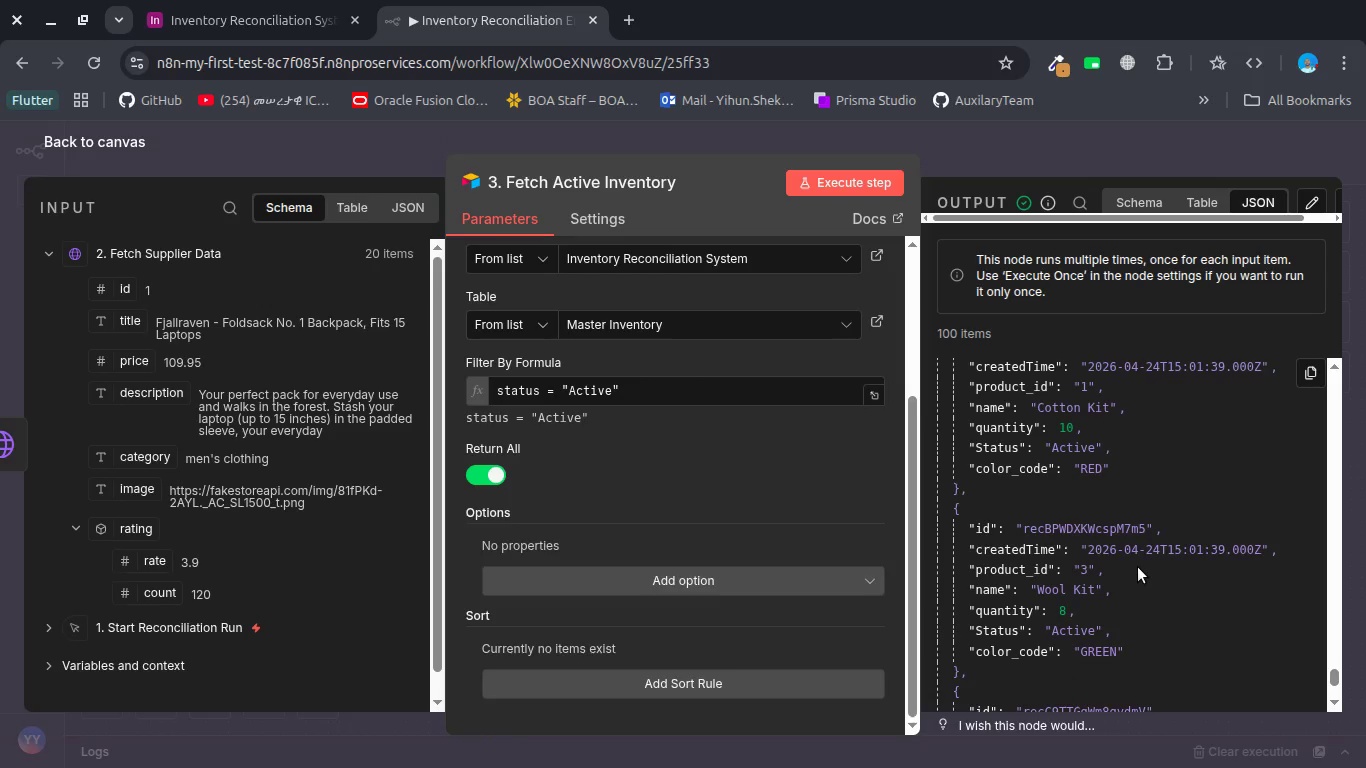 
scroll: coordinate [1138, 567], scroll_direction: down, amount: 2.0
 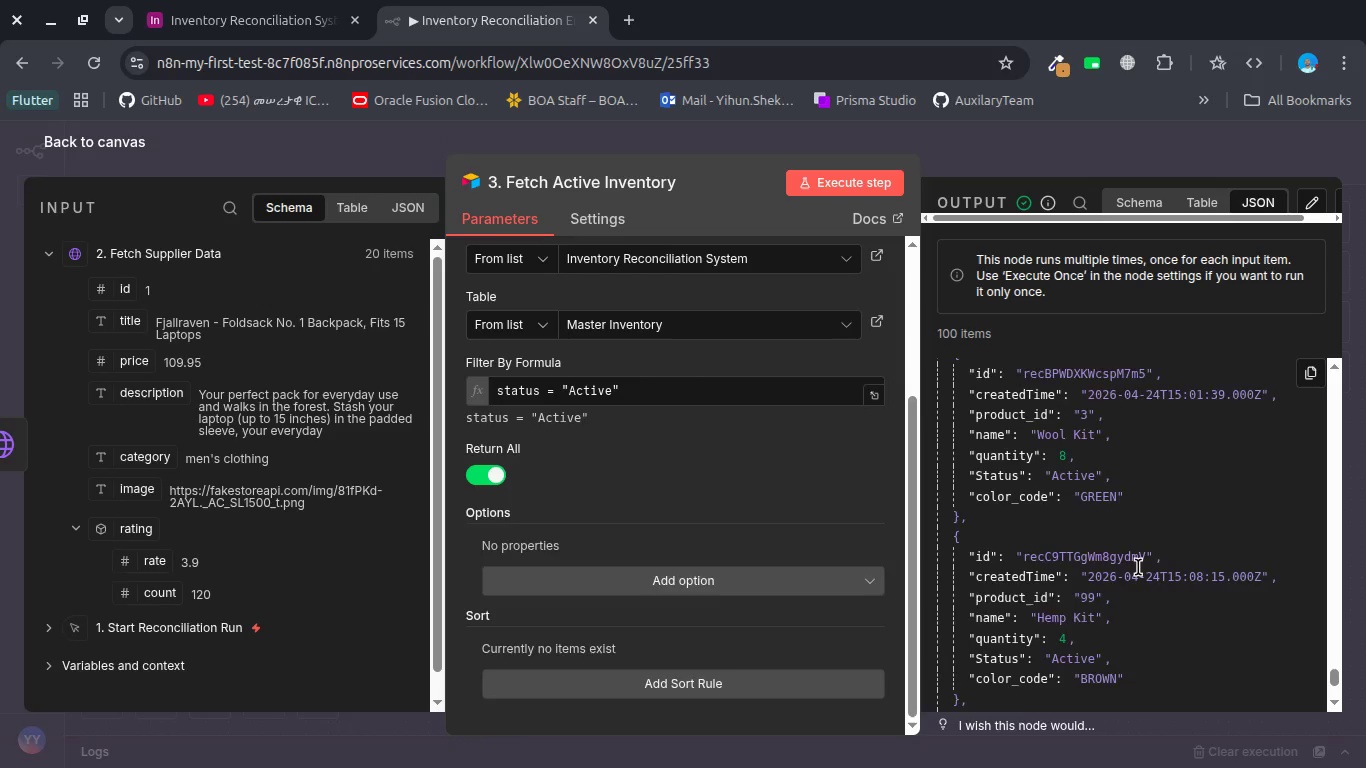 
scroll: coordinate [1138, 567], scroll_direction: up, amount: 11.0
 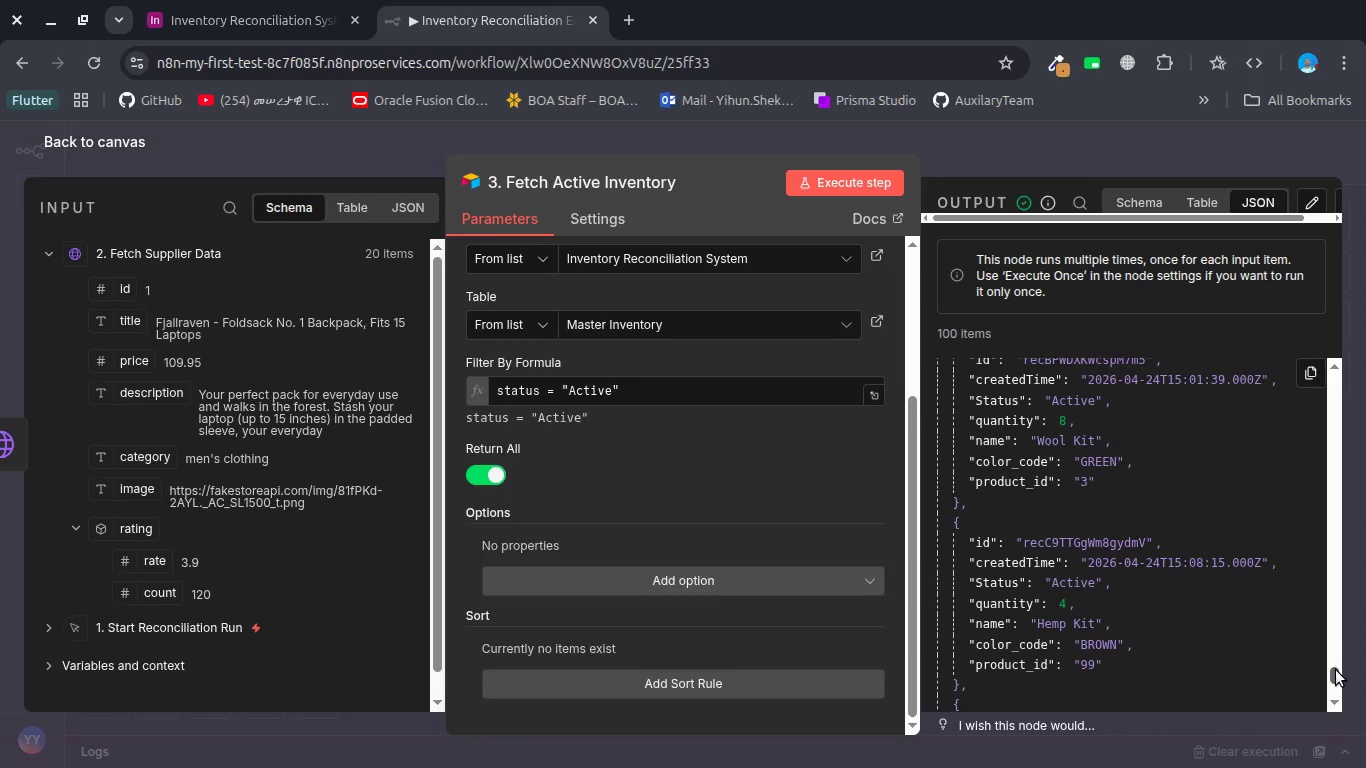 
left_click_drag(start_coordinate=[1336, 671], to_coordinate=[1318, 378])
 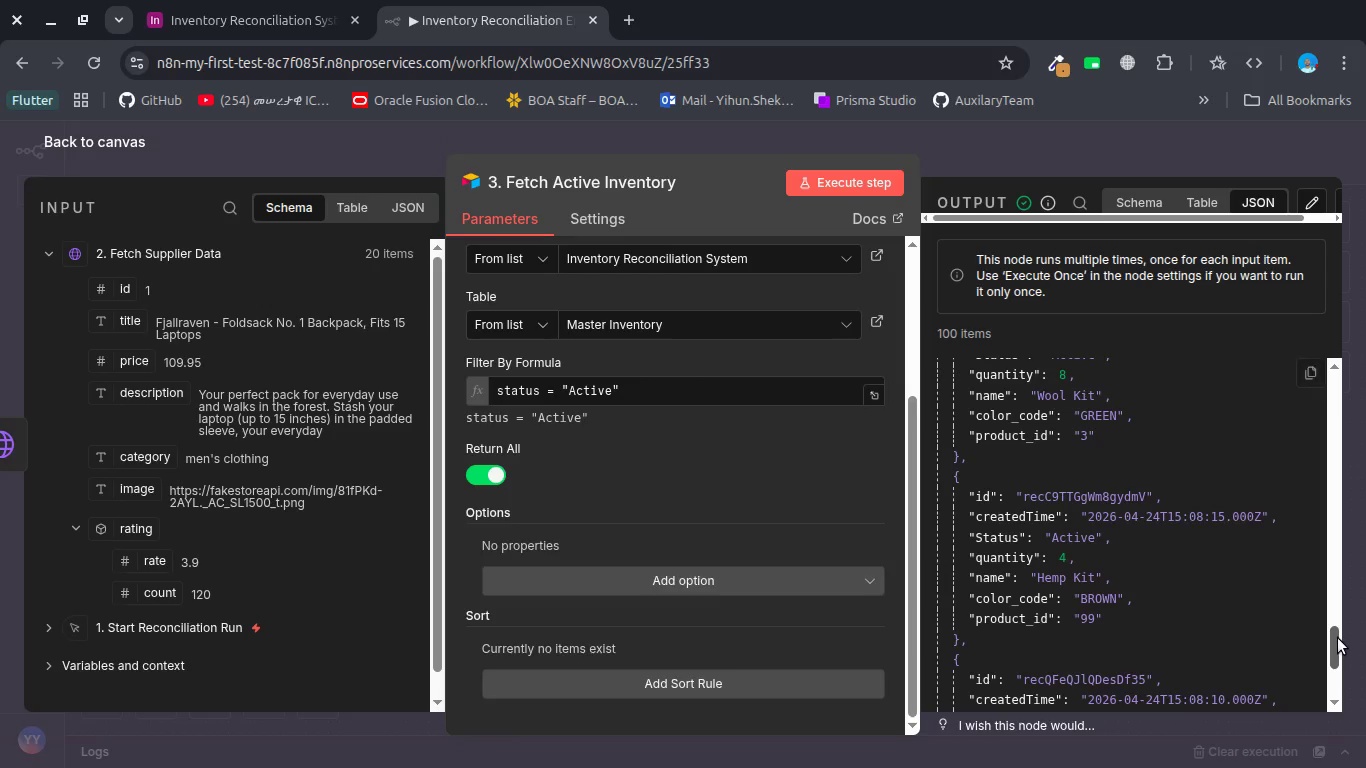 
left_click_drag(start_coordinate=[1338, 638], to_coordinate=[1365, 387])
 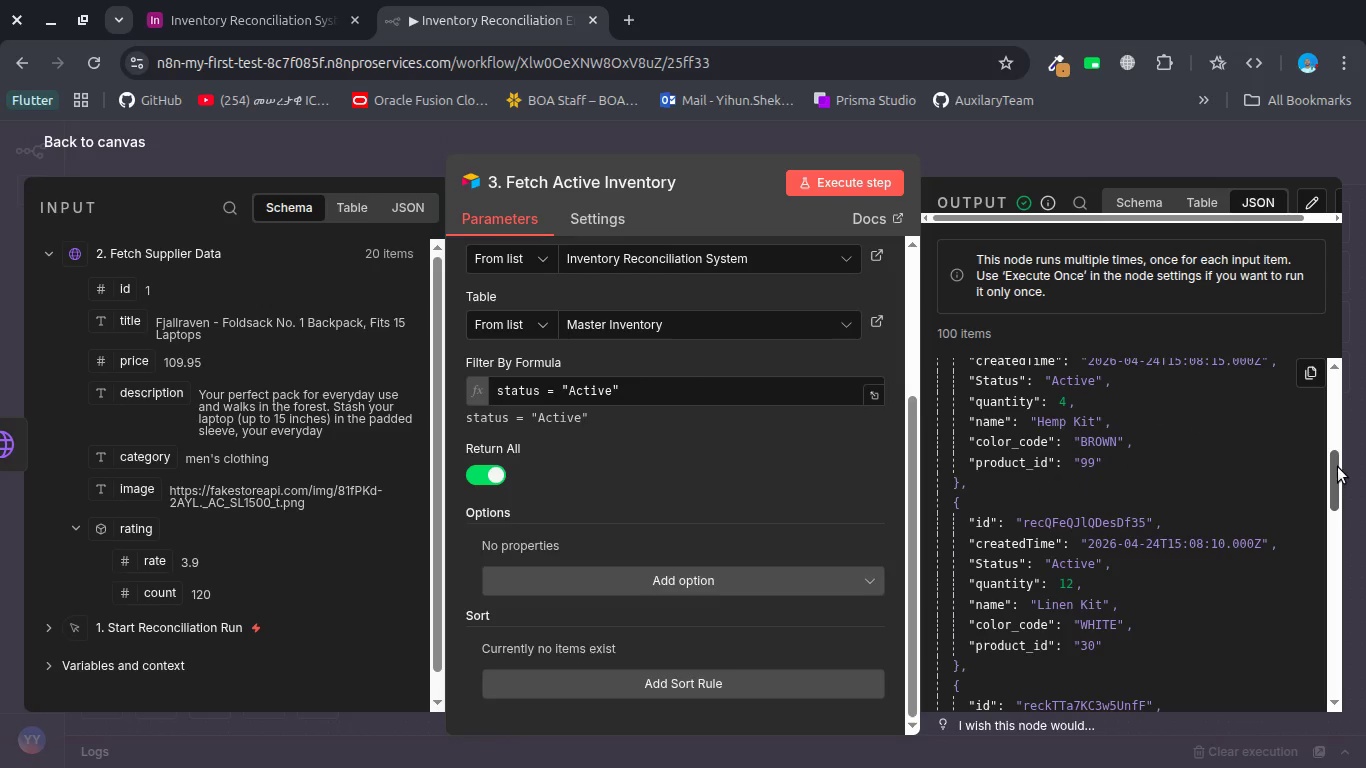 
left_click_drag(start_coordinate=[1334, 467], to_coordinate=[1319, 292])
 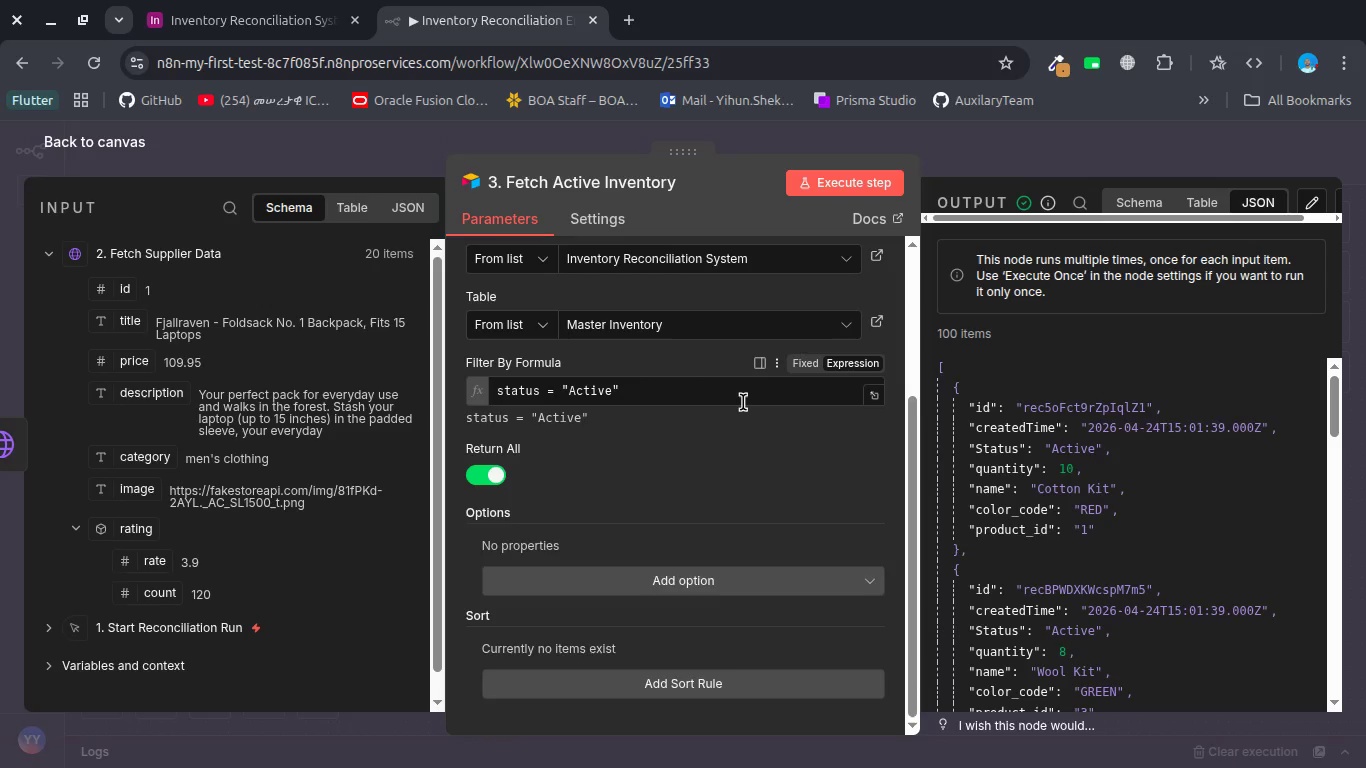 
double_click([735, 393])
 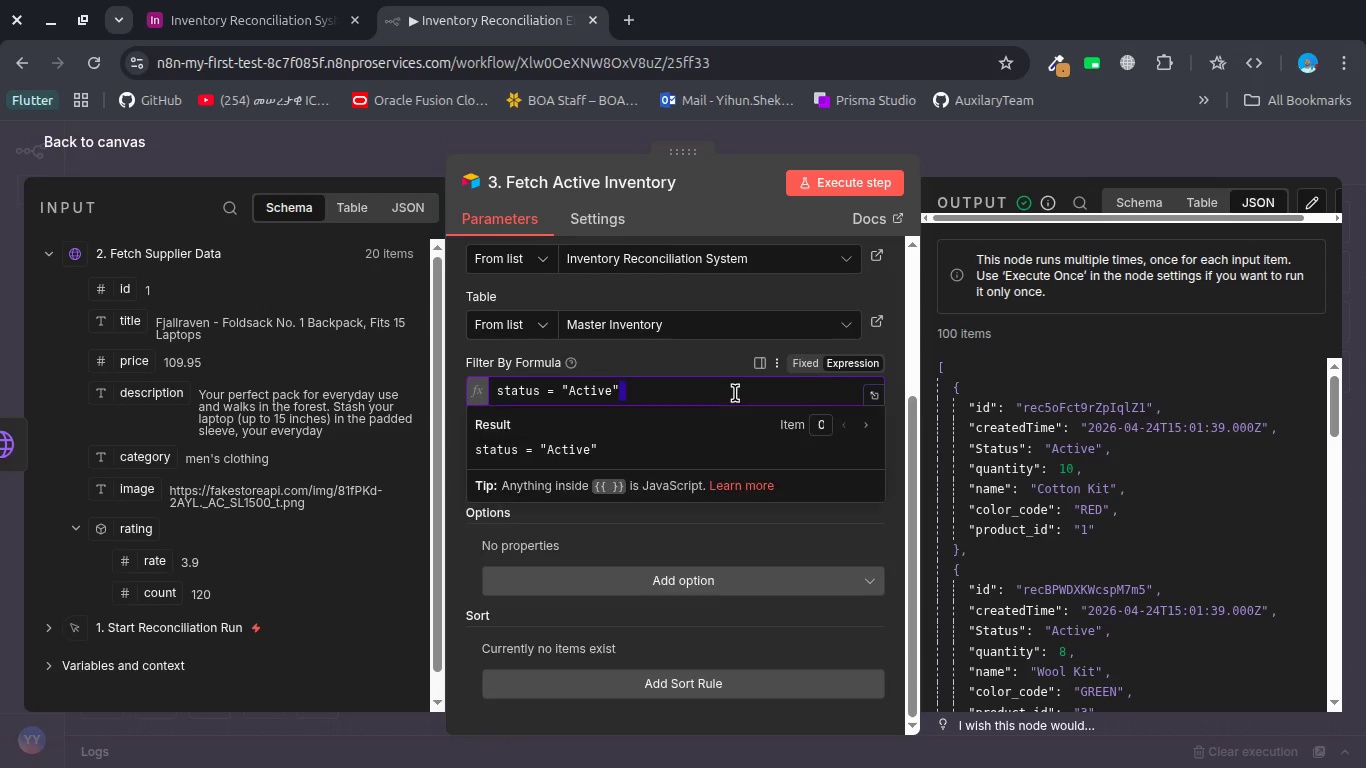 
triple_click([735, 393])
 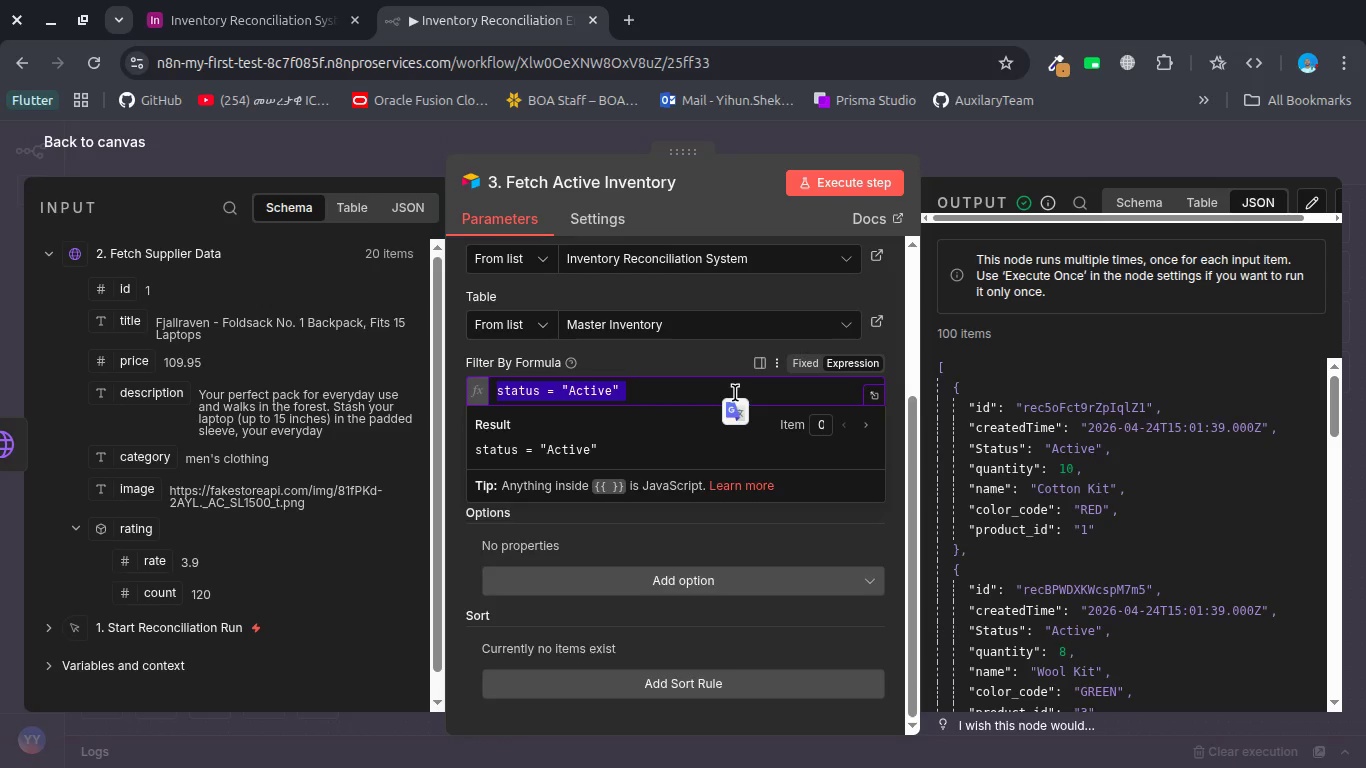 
key(Backspace)
 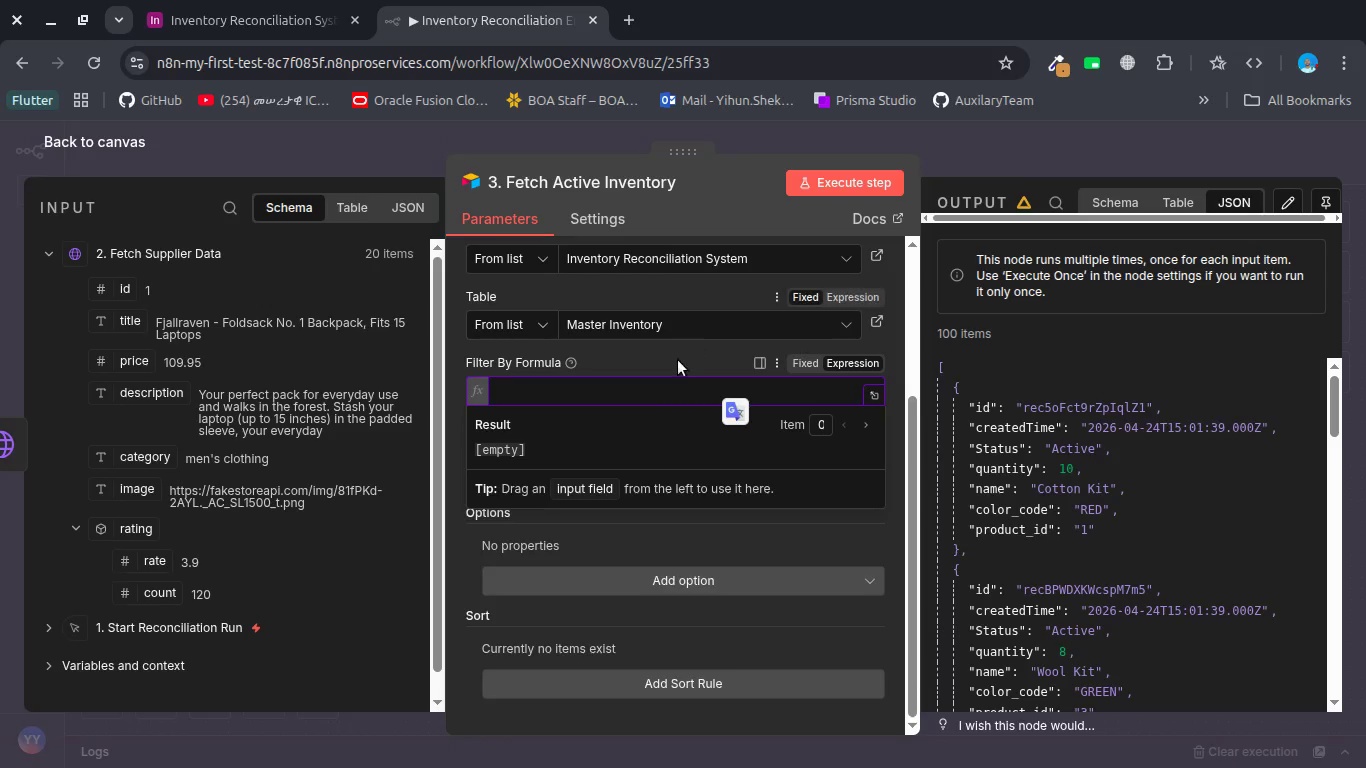 
left_click([676, 362])
 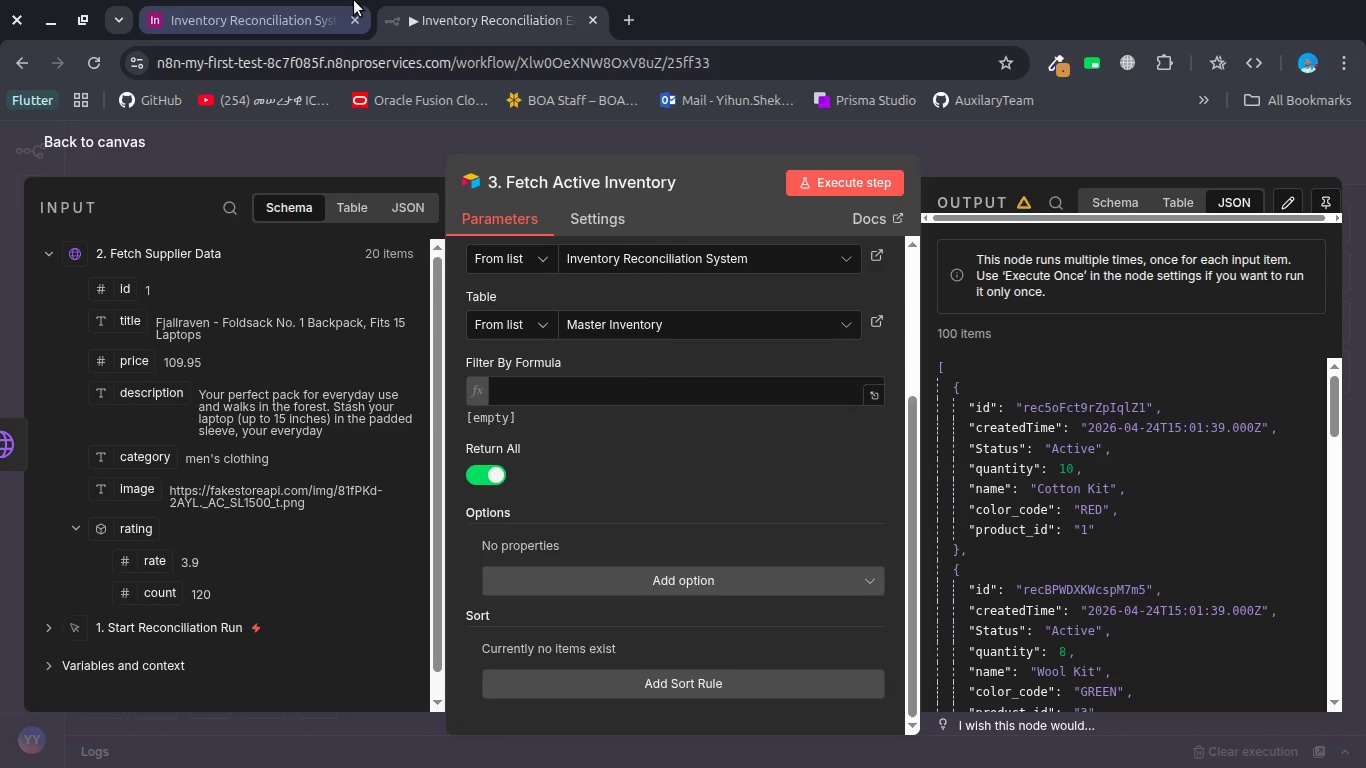 
left_click([258, 12])
 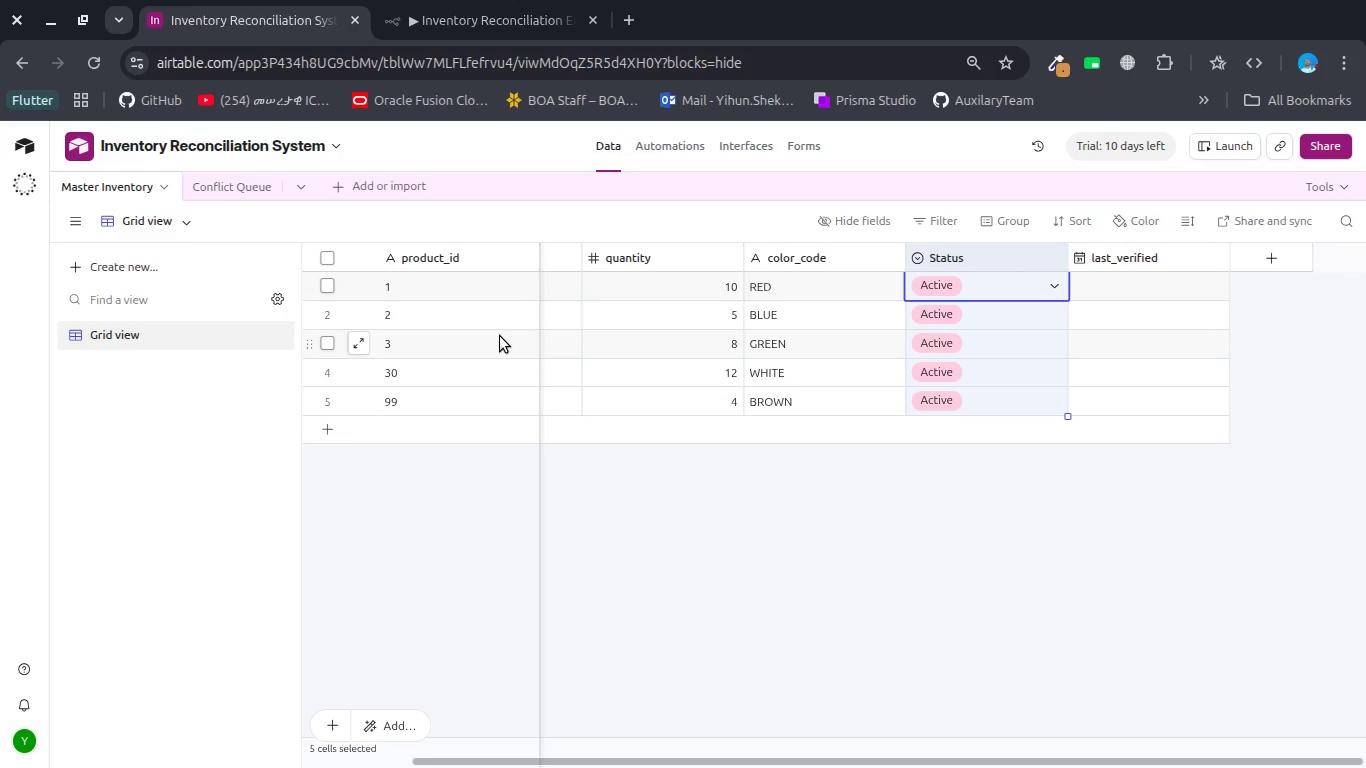 
scroll: coordinate [500, 336], scroll_direction: none, amount: 0.0
 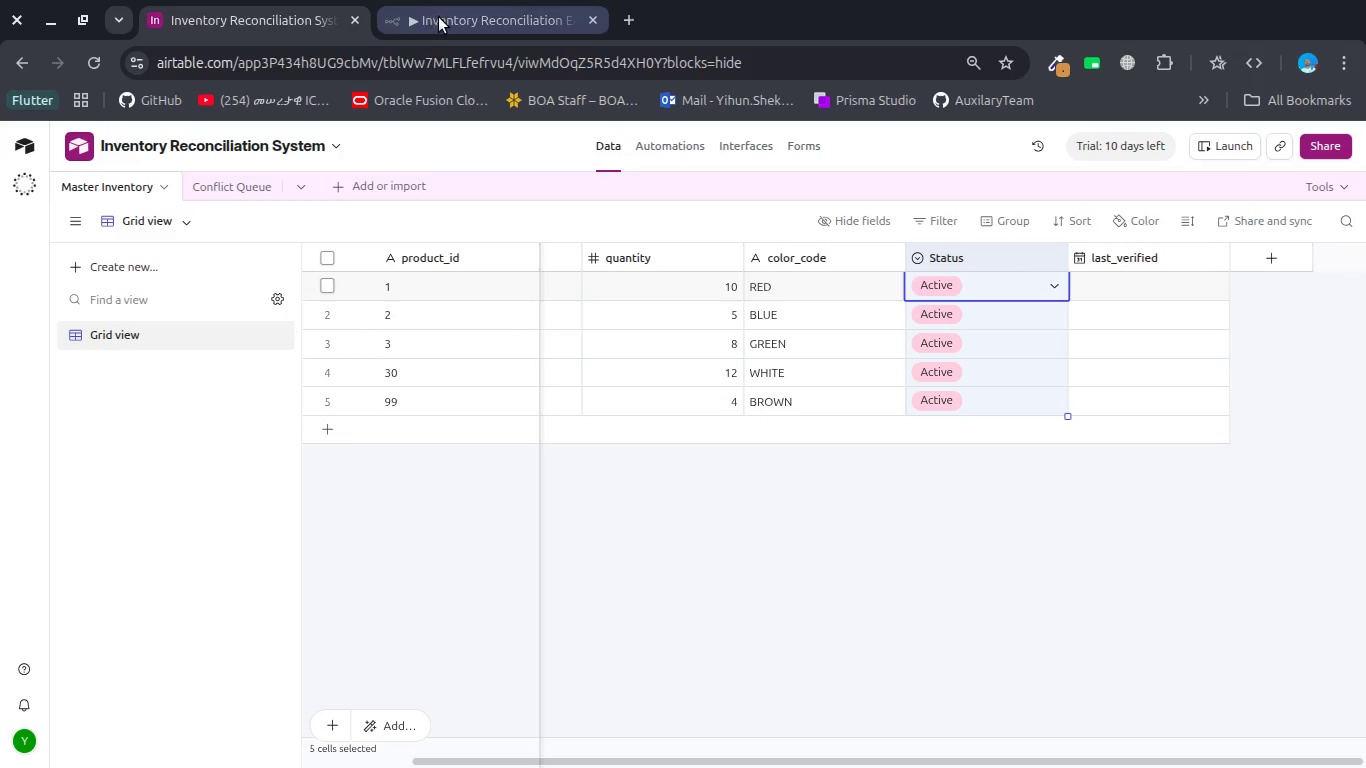 
left_click([439, 17])
 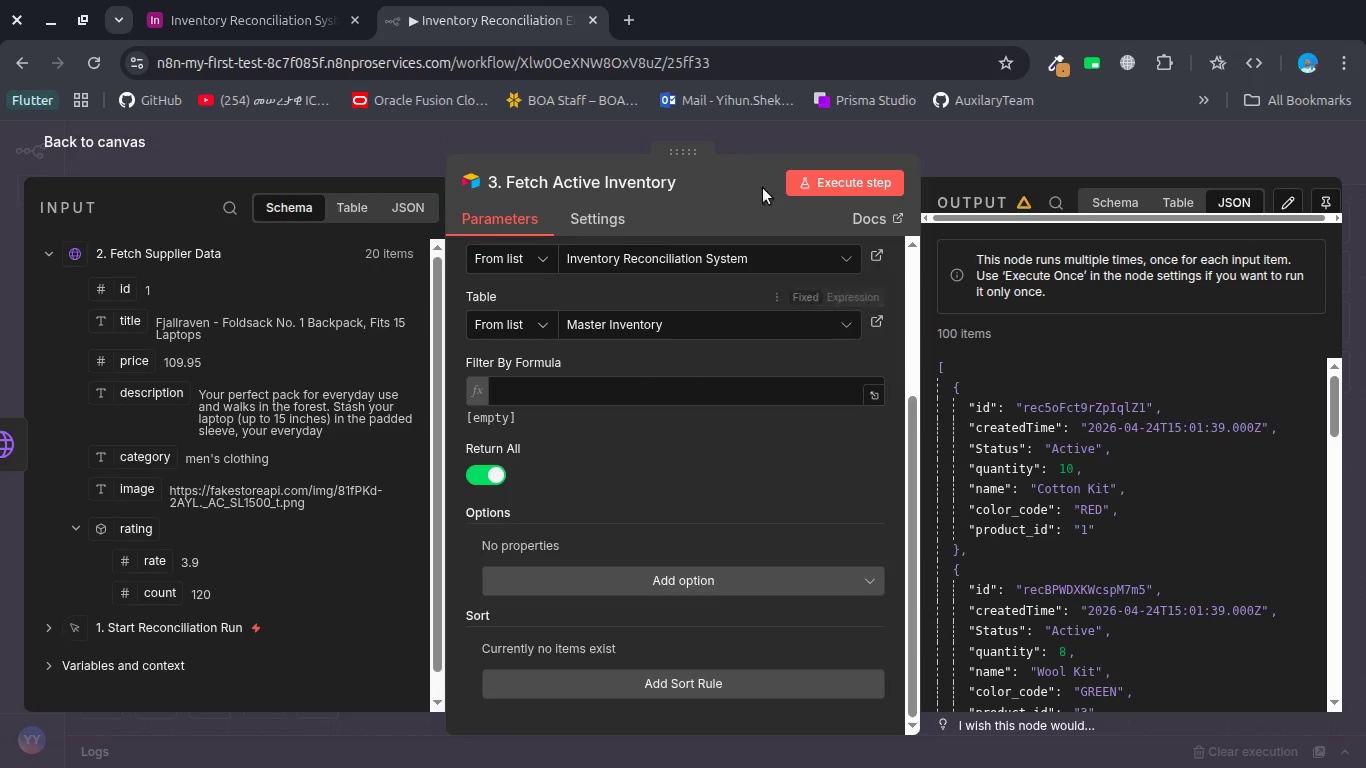 
left_click([813, 190])
 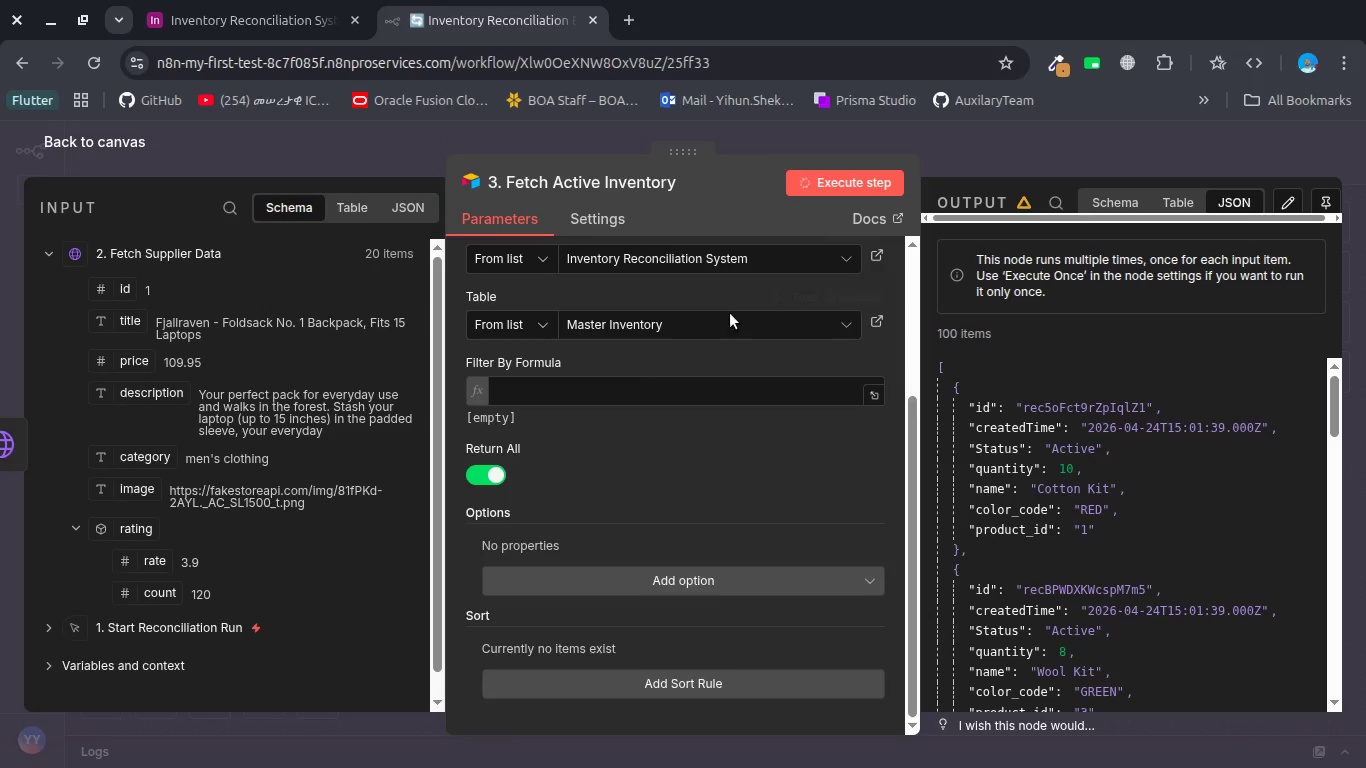 
scroll: coordinate [707, 339], scroll_direction: up, amount: 3.0
 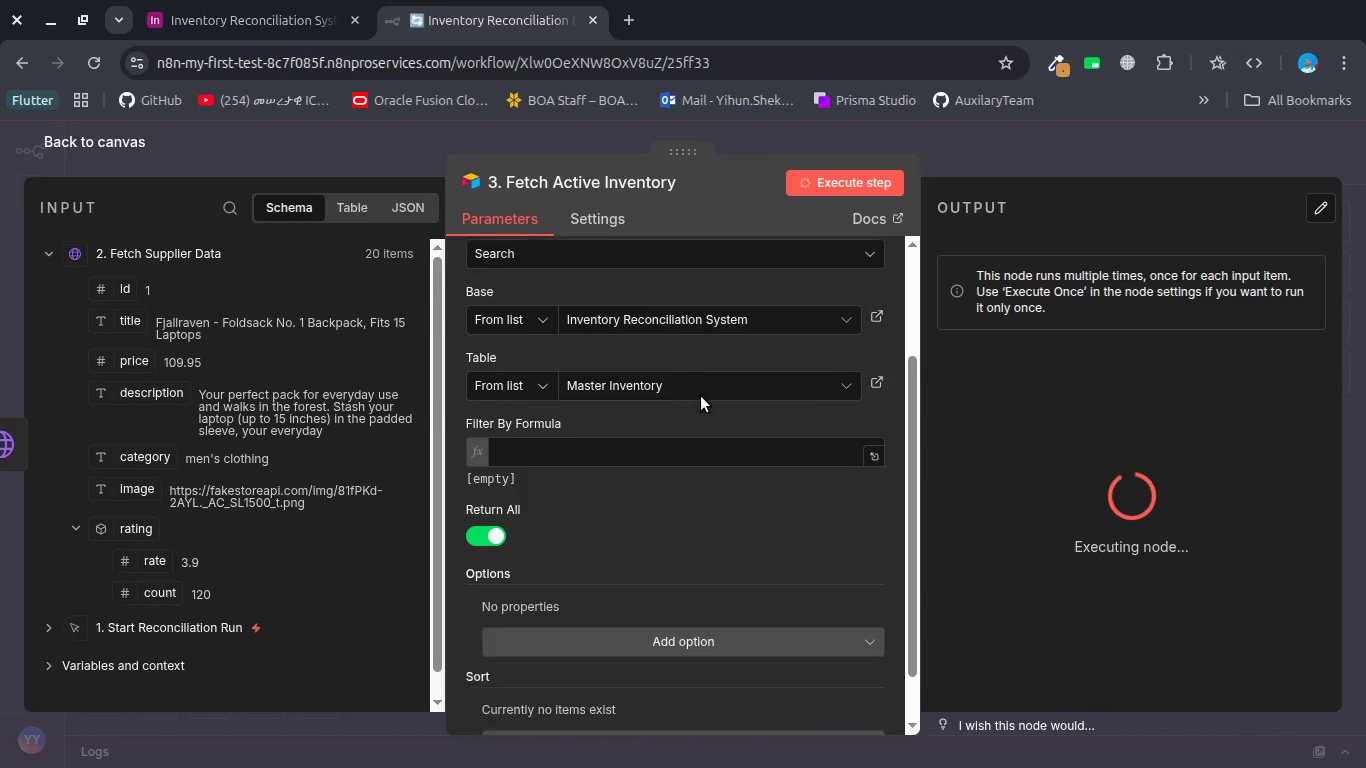 
scroll: coordinate [701, 396], scroll_direction: down, amount: 1.0
 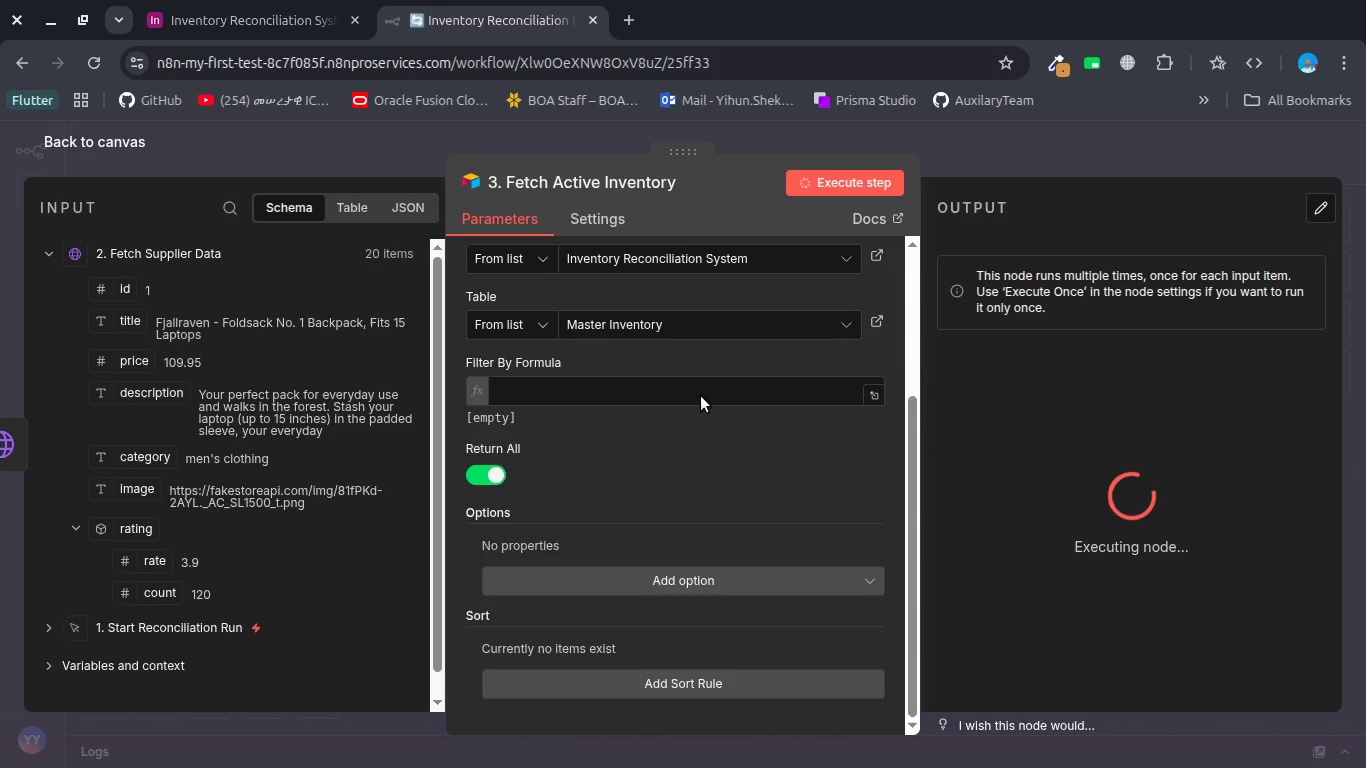 
scroll: coordinate [701, 396], scroll_direction: none, amount: 0.0
 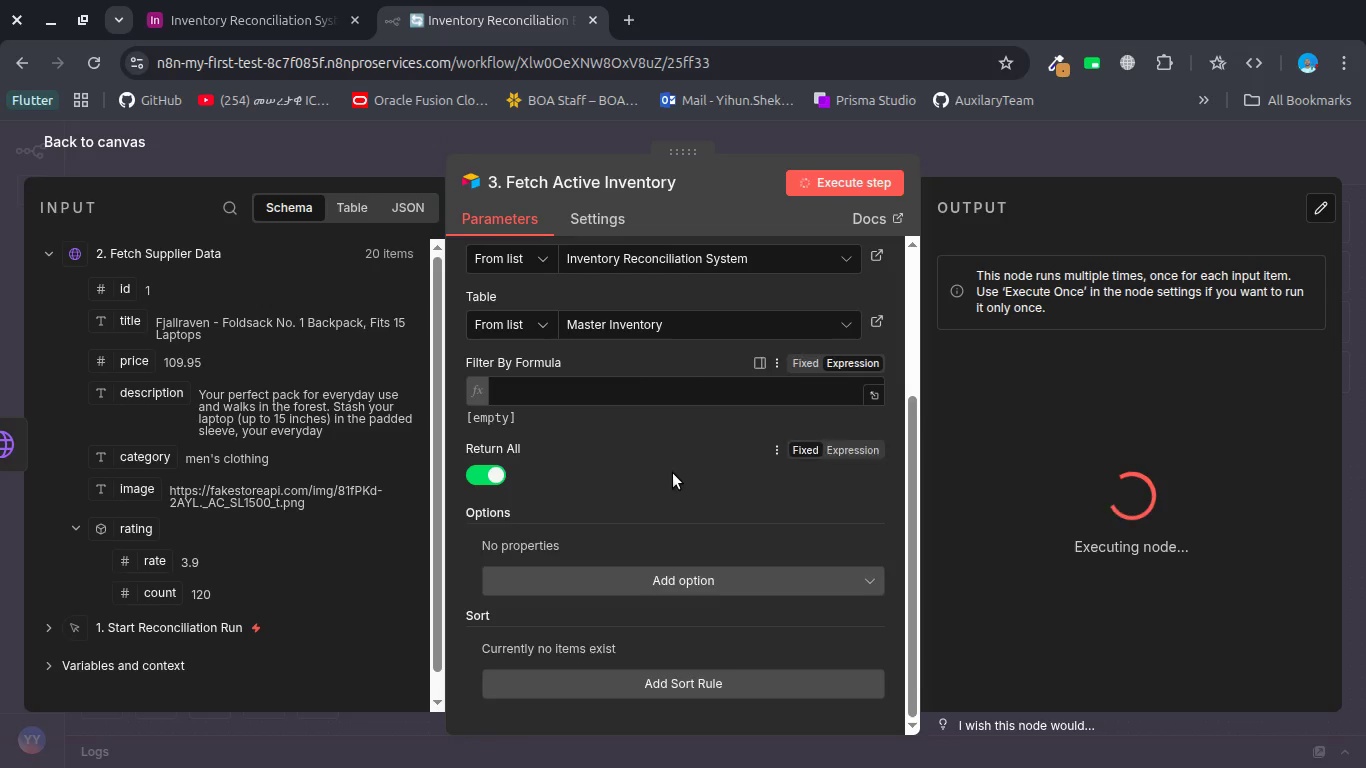 
scroll: coordinate [673, 473], scroll_direction: down, amount: 1.0
 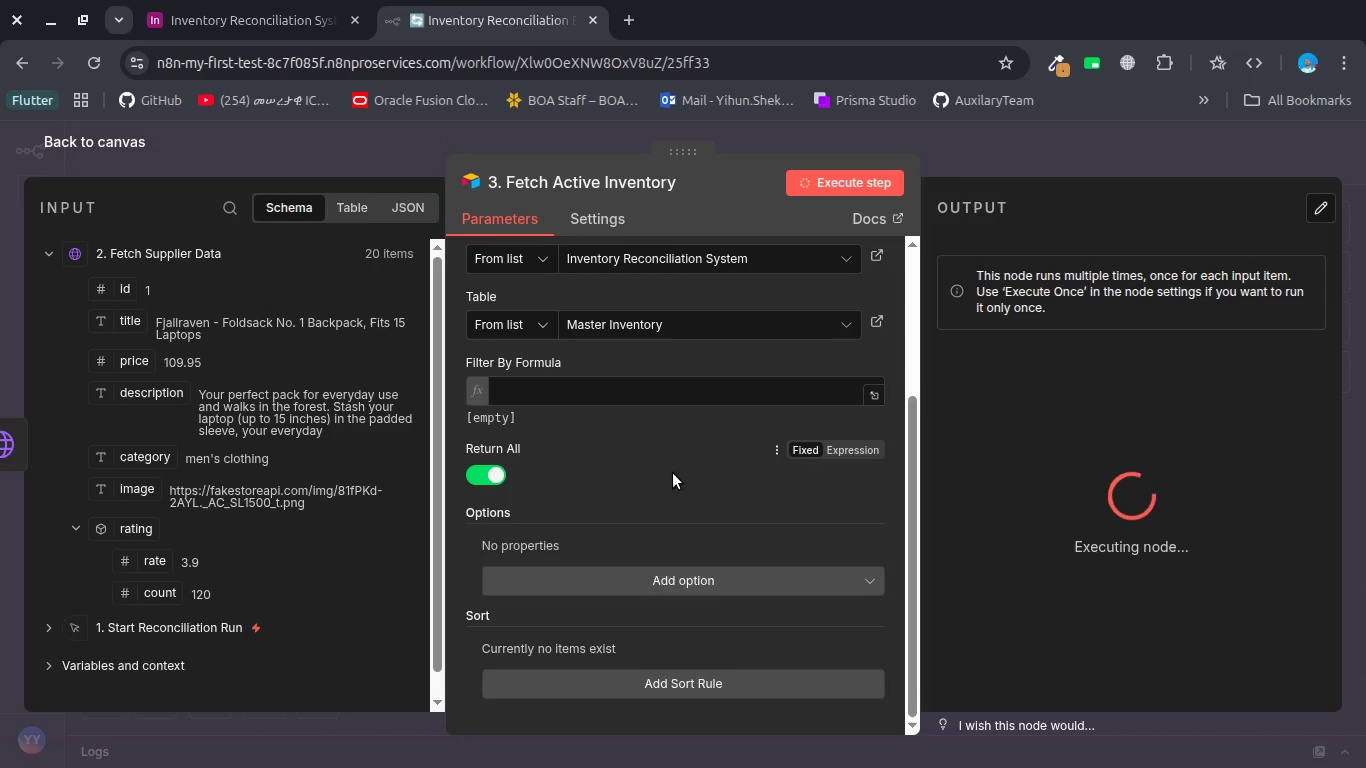 
wait(15.04)
 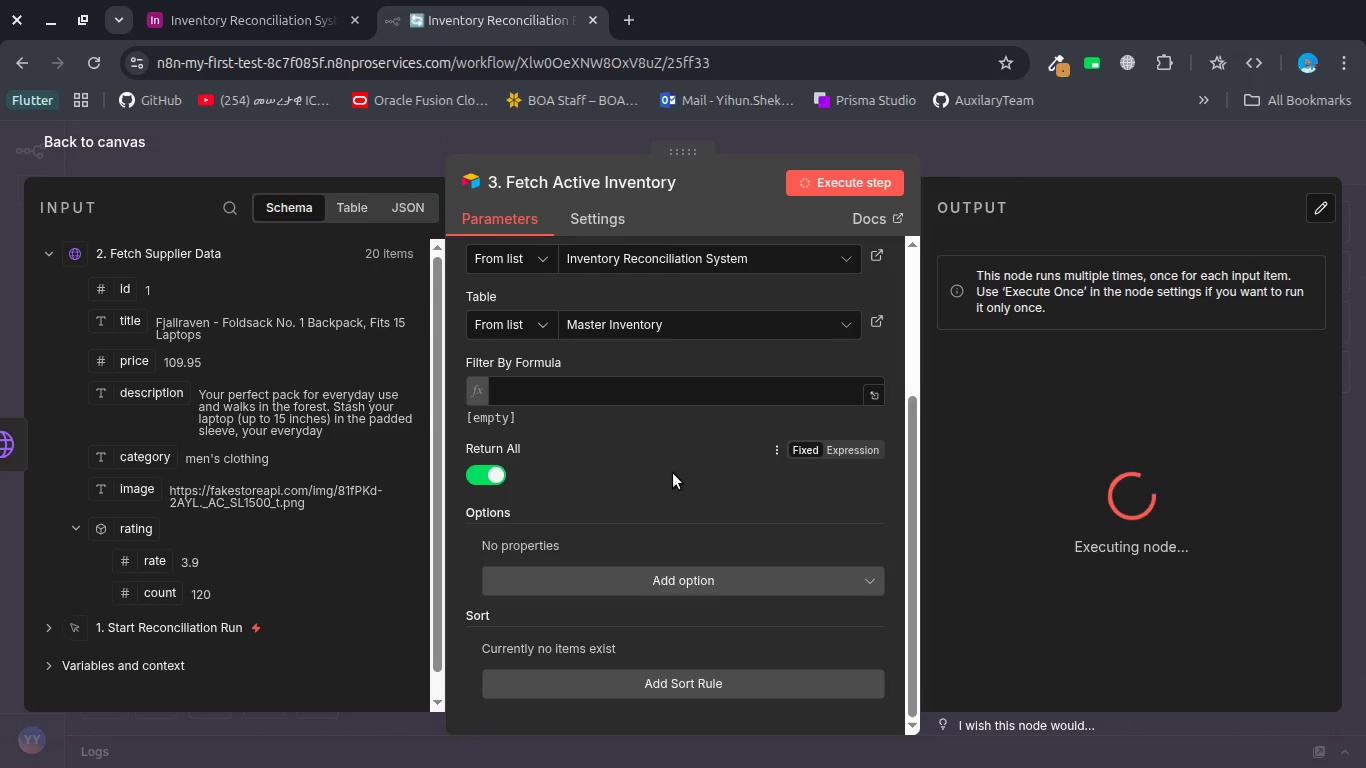 
scroll: coordinate [737, 454], scroll_direction: up, amount: 4.0
 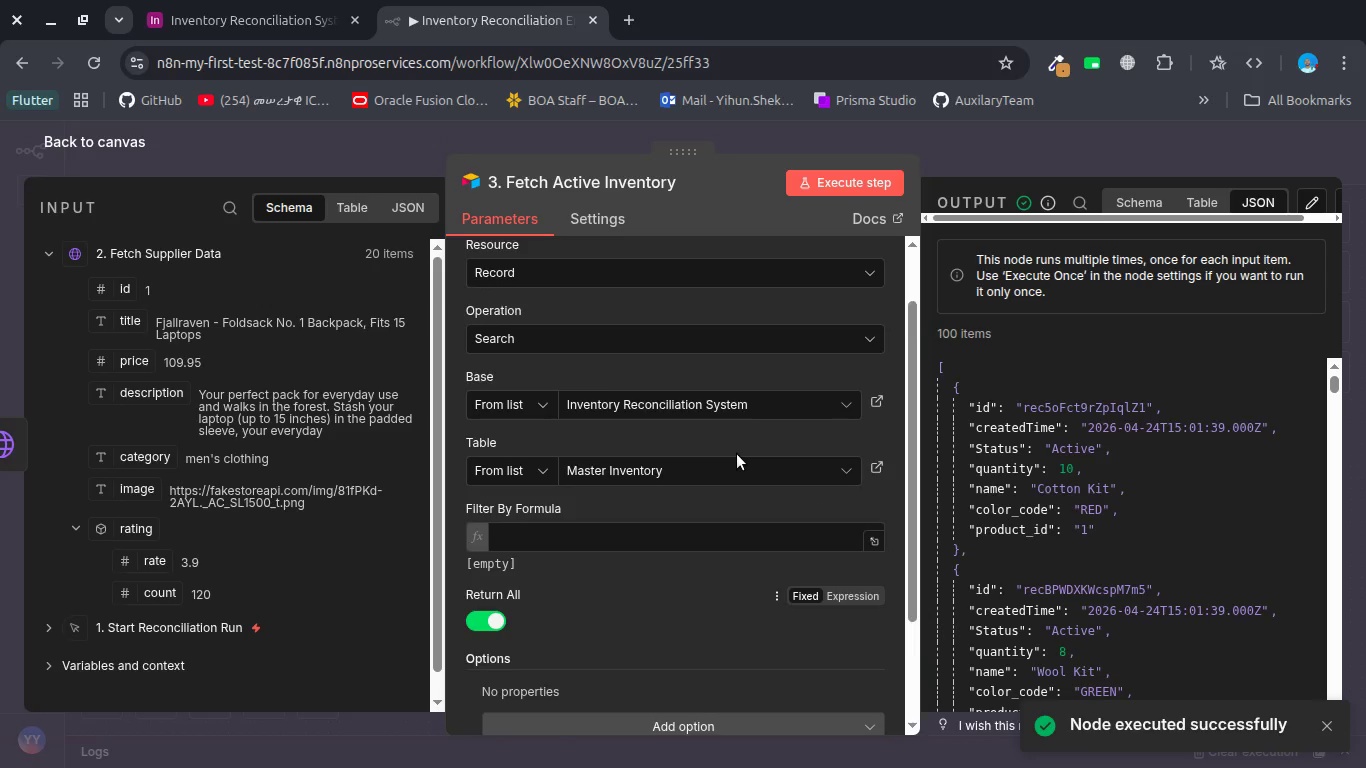 
scroll: coordinate [1061, 555], scroll_direction: down, amount: 3.0
 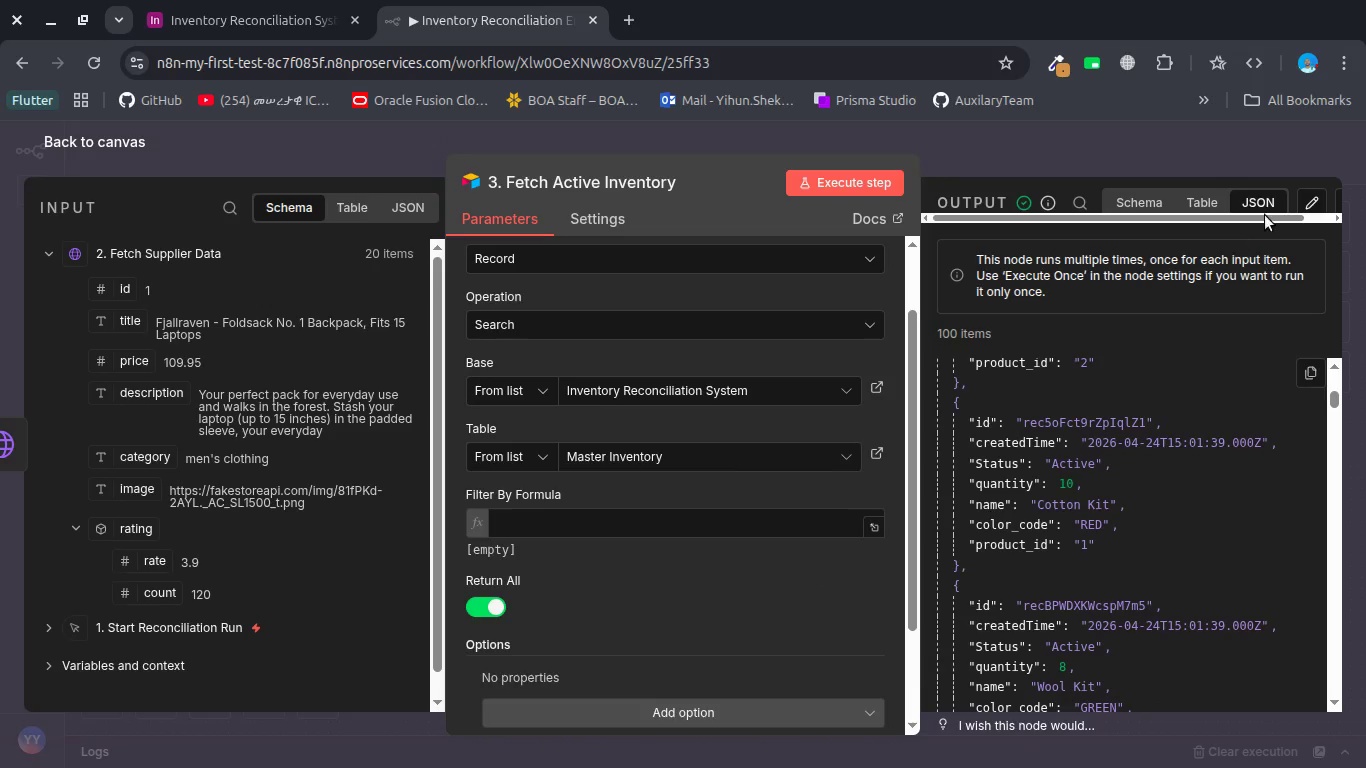 
left_click([1210, 199])
 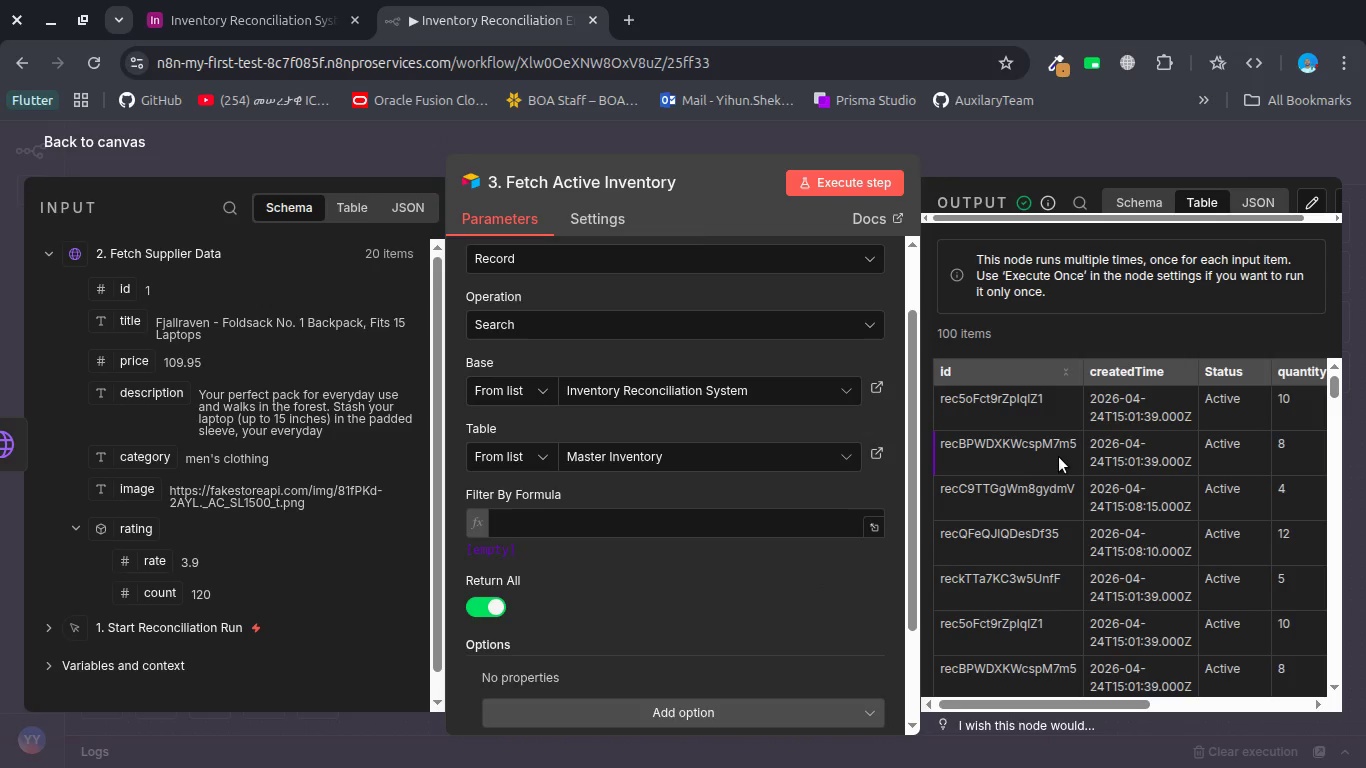 
scroll: coordinate [1059, 457], scroll_direction: down, amount: 7.0
 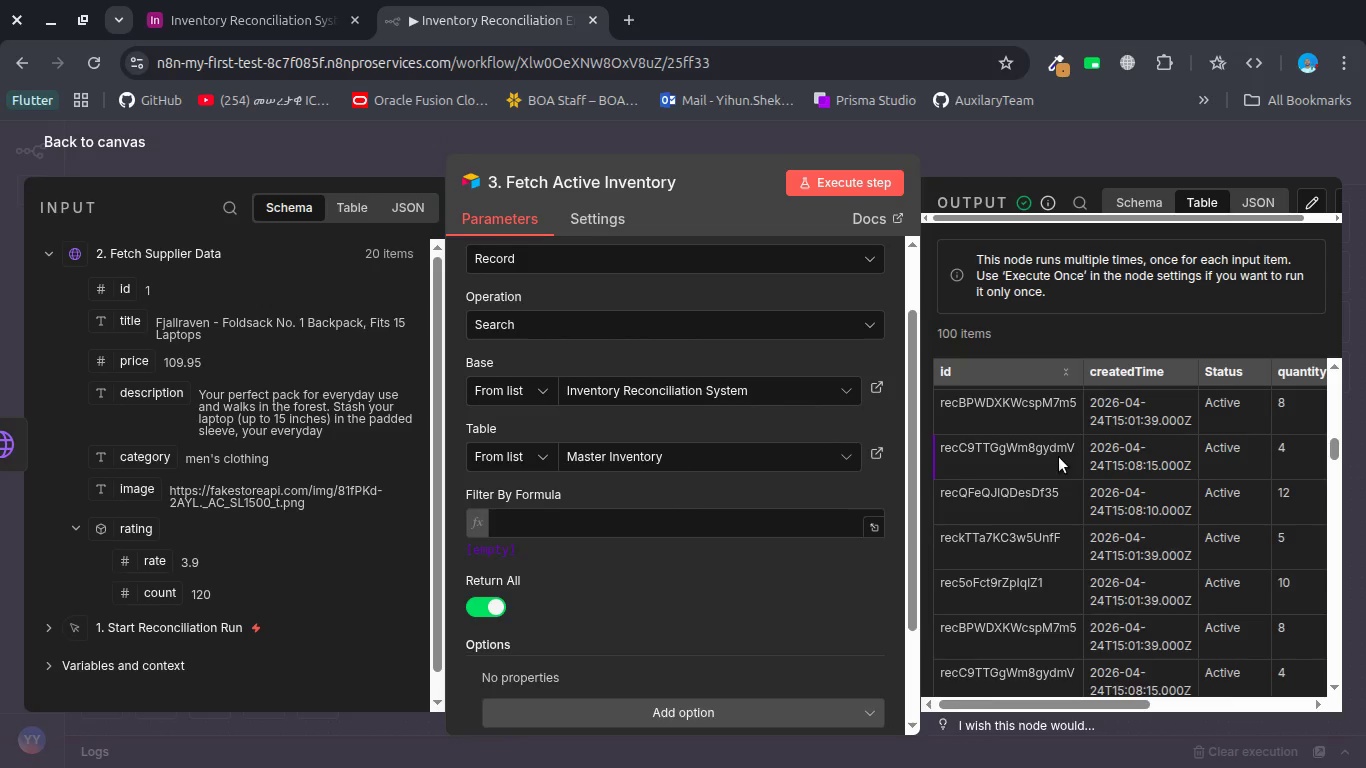 
scroll: coordinate [1059, 457], scroll_direction: up, amount: 2.0
 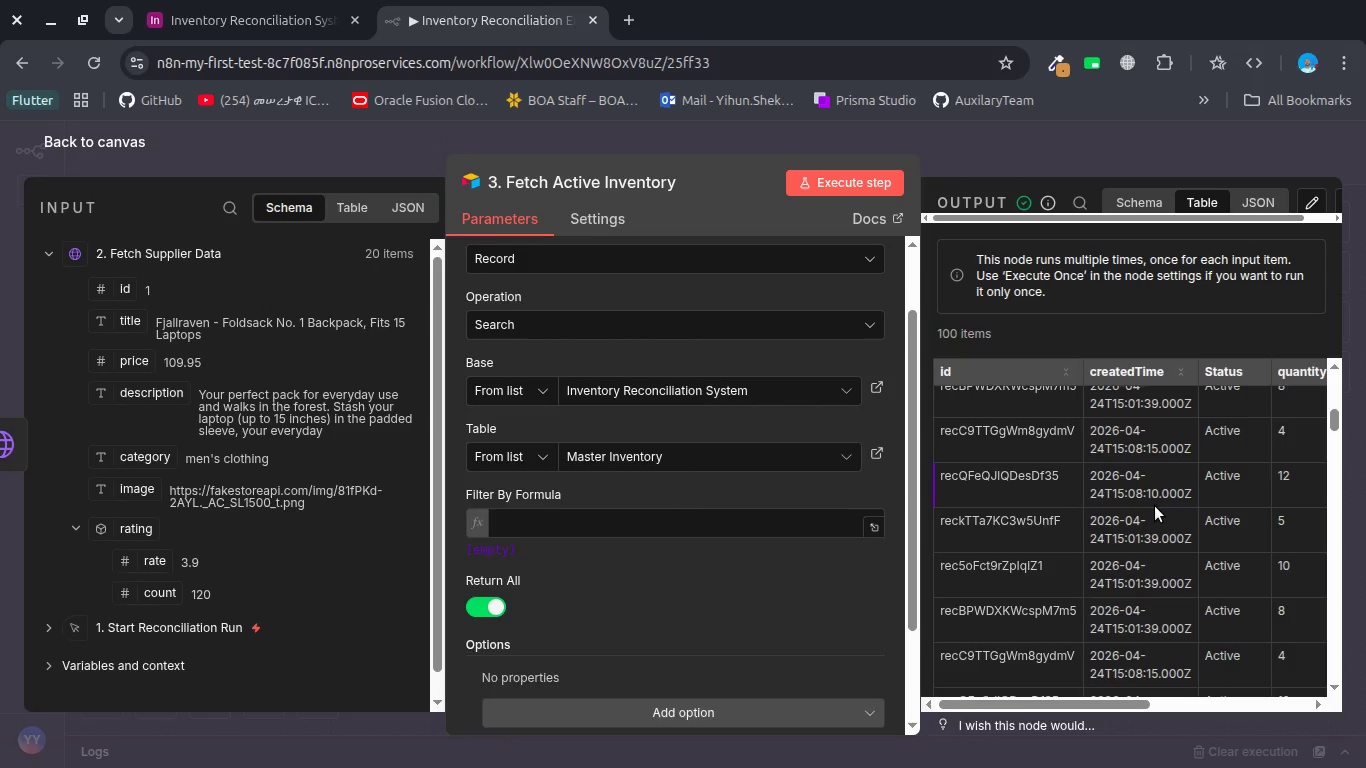 
scroll: coordinate [1155, 506], scroll_direction: down, amount: 3.0
 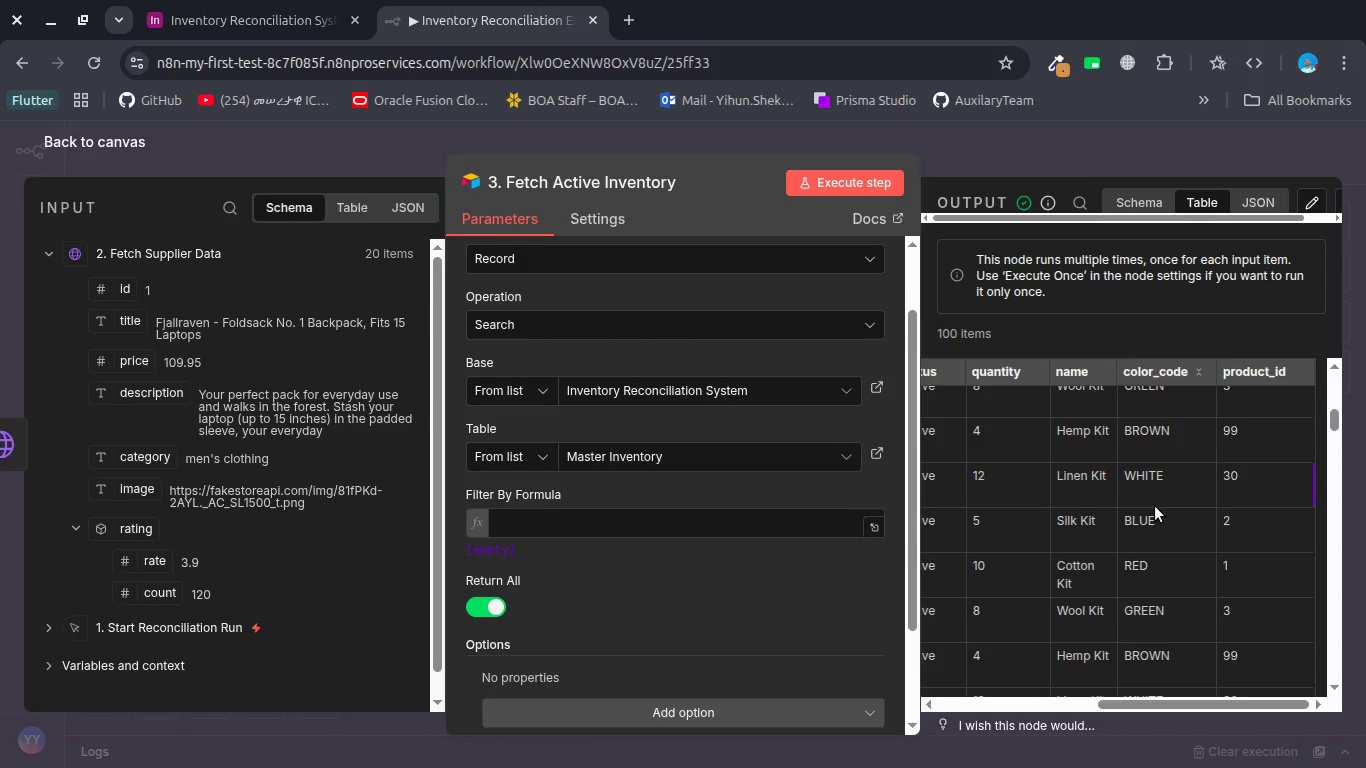 
scroll: coordinate [1080, 636], scroll_direction: up, amount: 19.0
 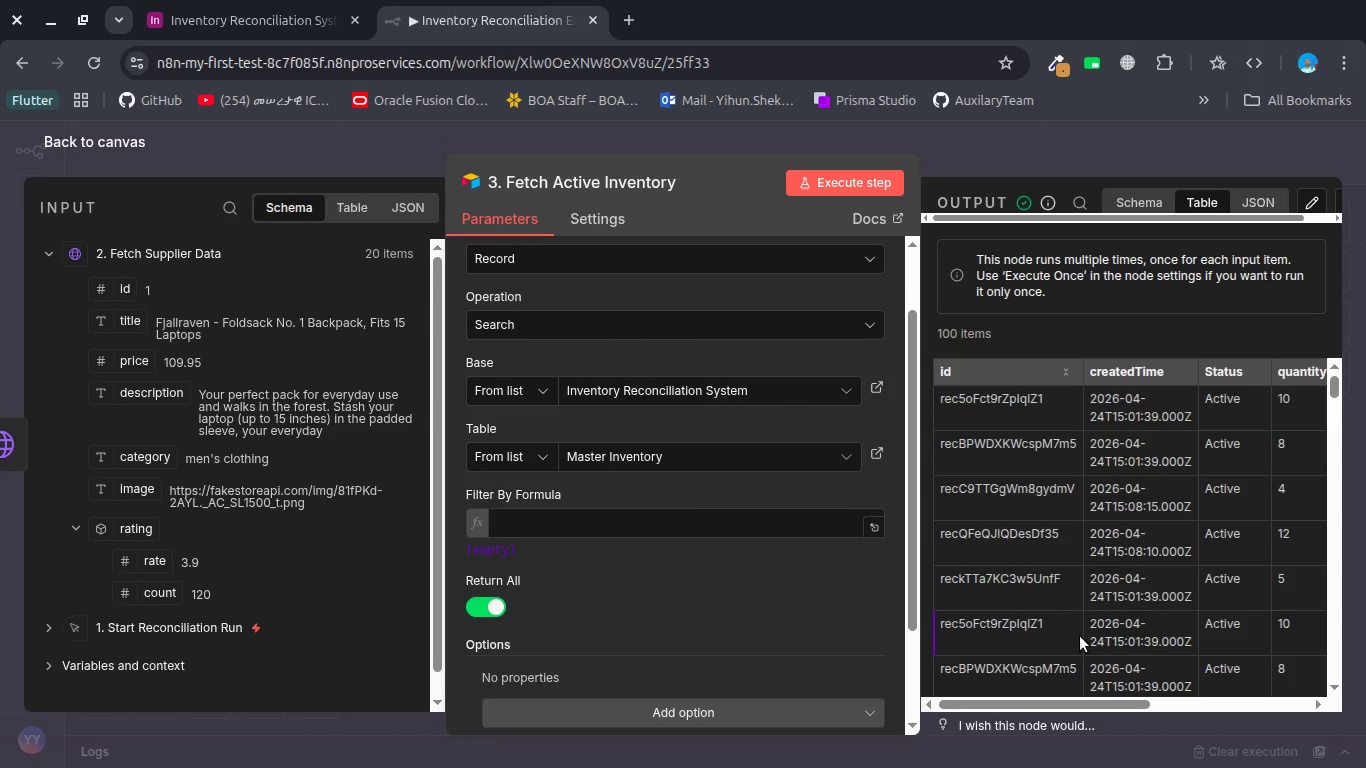 
scroll: coordinate [1080, 636], scroll_direction: down, amount: 2.0
 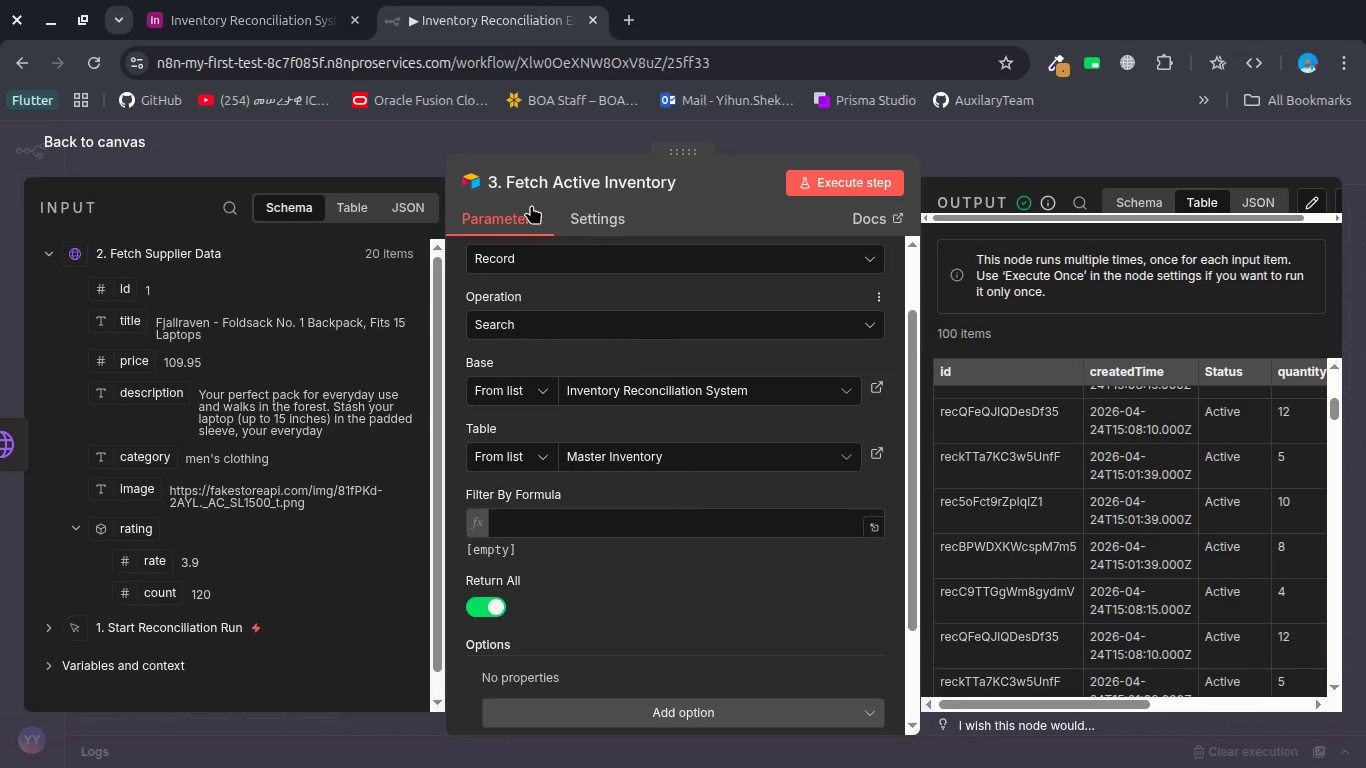 
mouse_move([597, 438])
 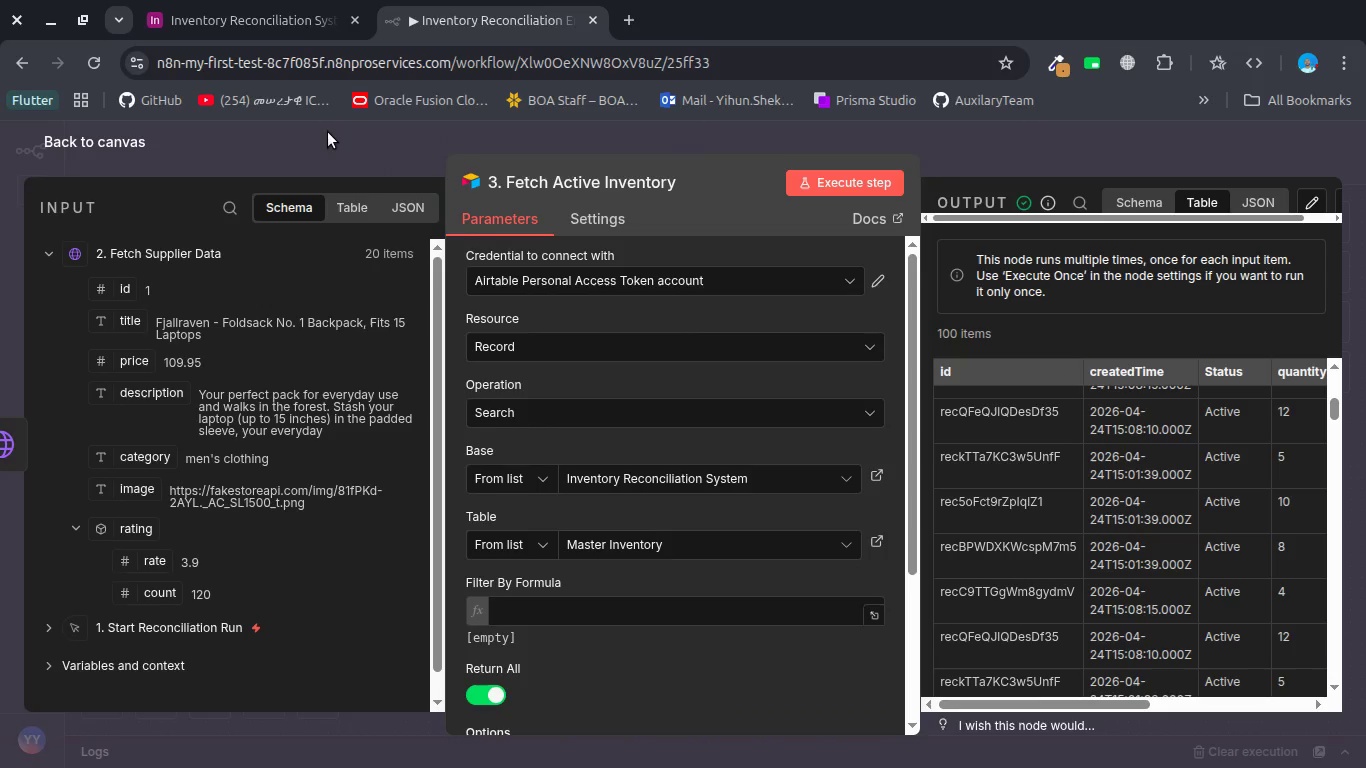 
left_click([328, 132])
 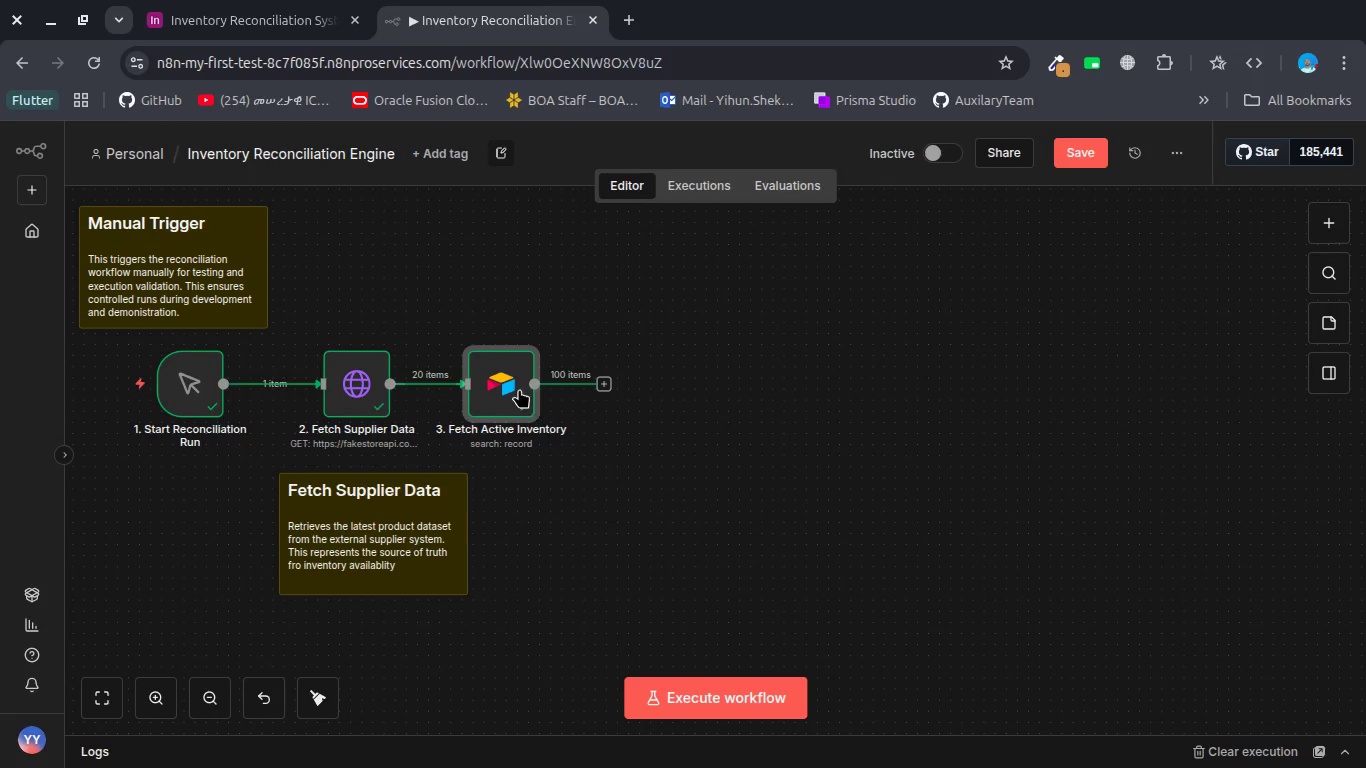 
double_click([505, 378])
 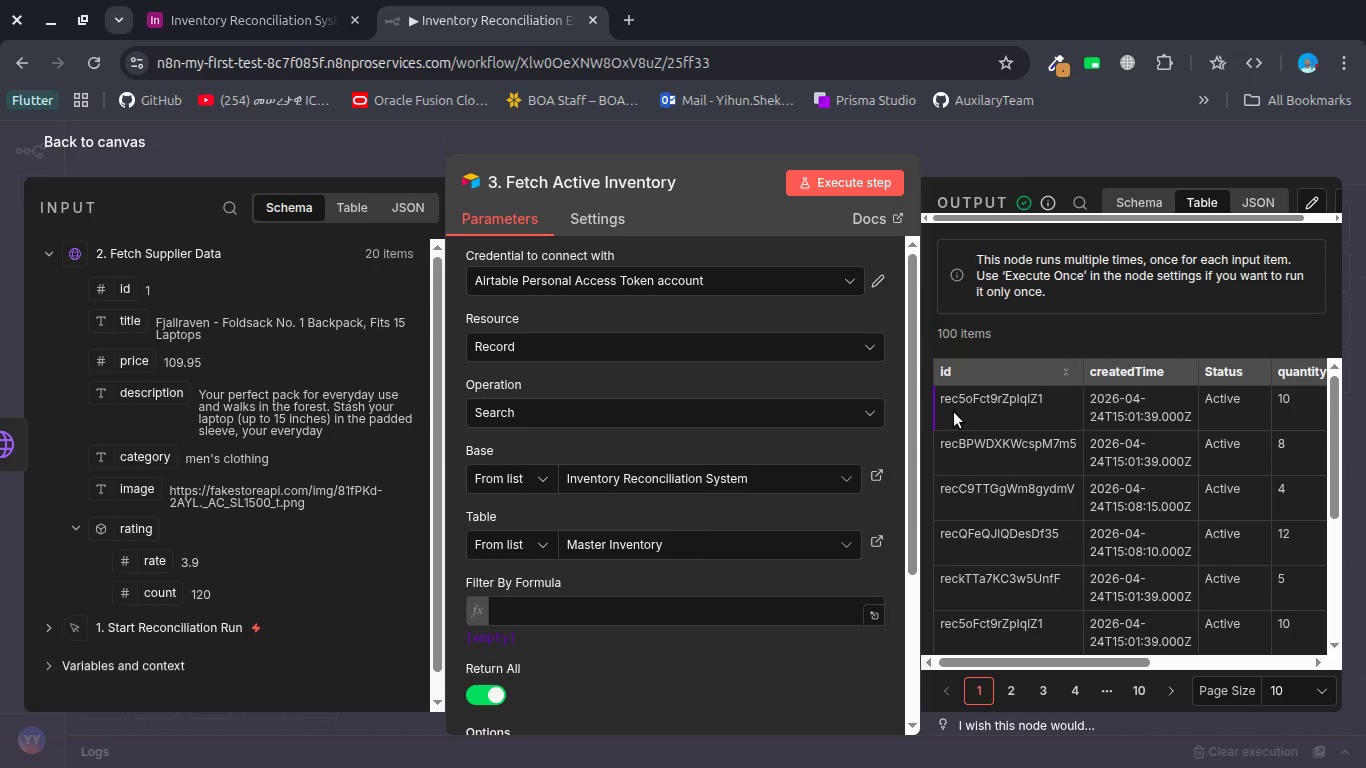 
scroll: coordinate [1094, 469], scroll_direction: down, amount: 3.0
 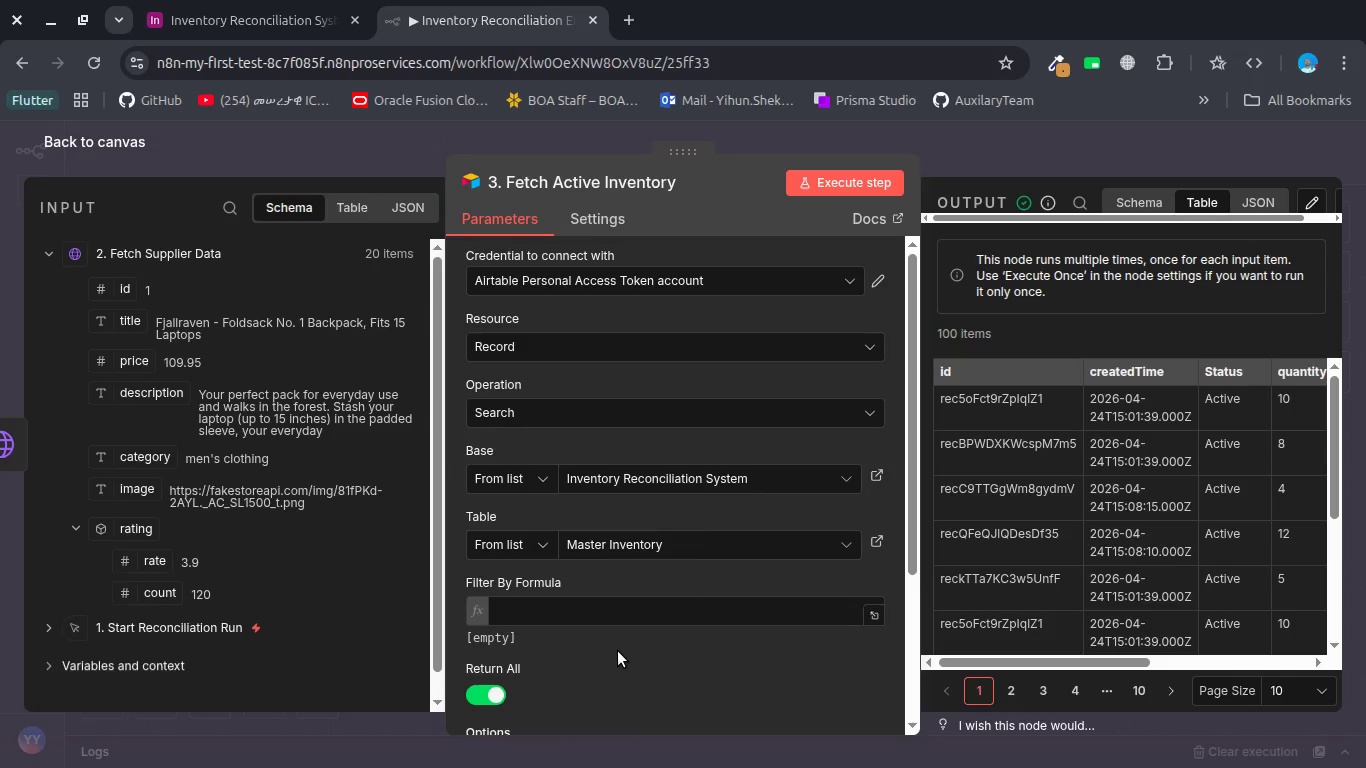 
wait(85.36)
 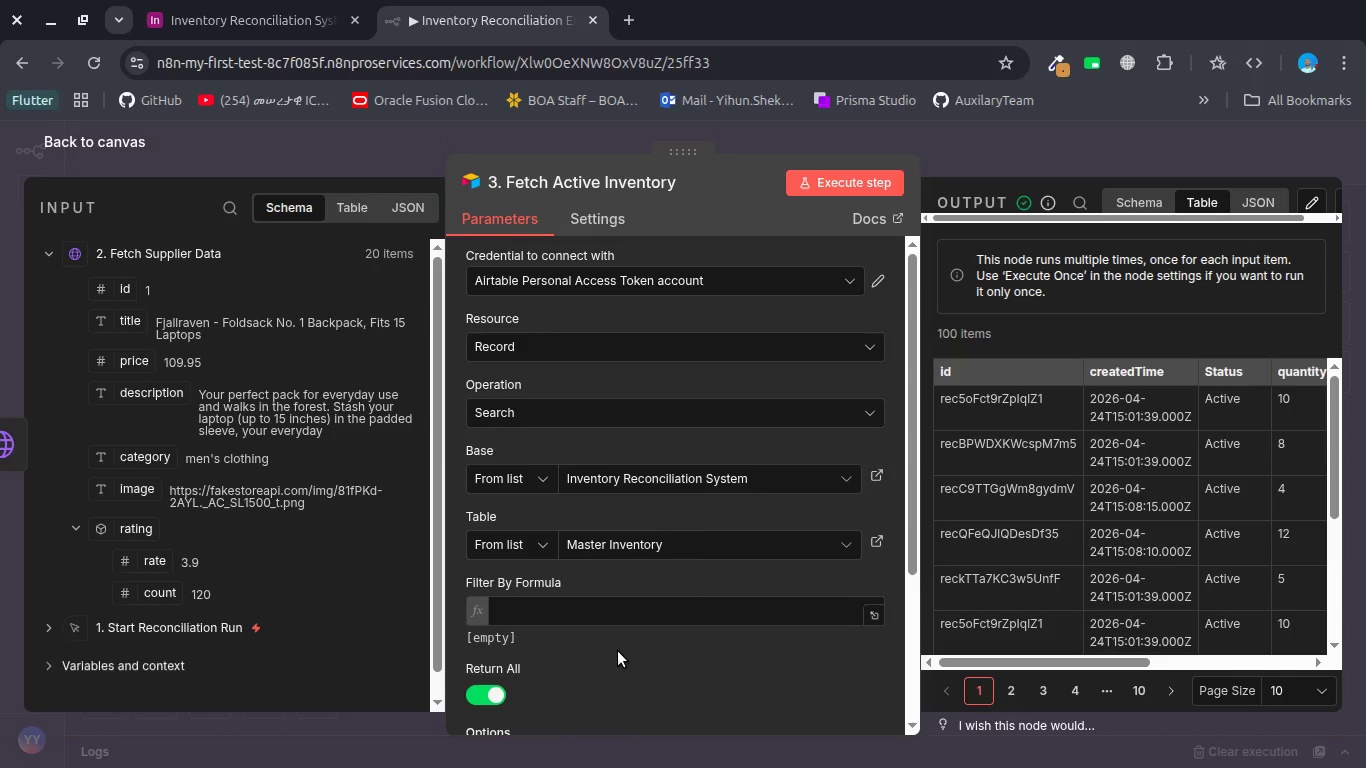 
scroll: coordinate [618, 651], scroll_direction: down, amount: 8.0
 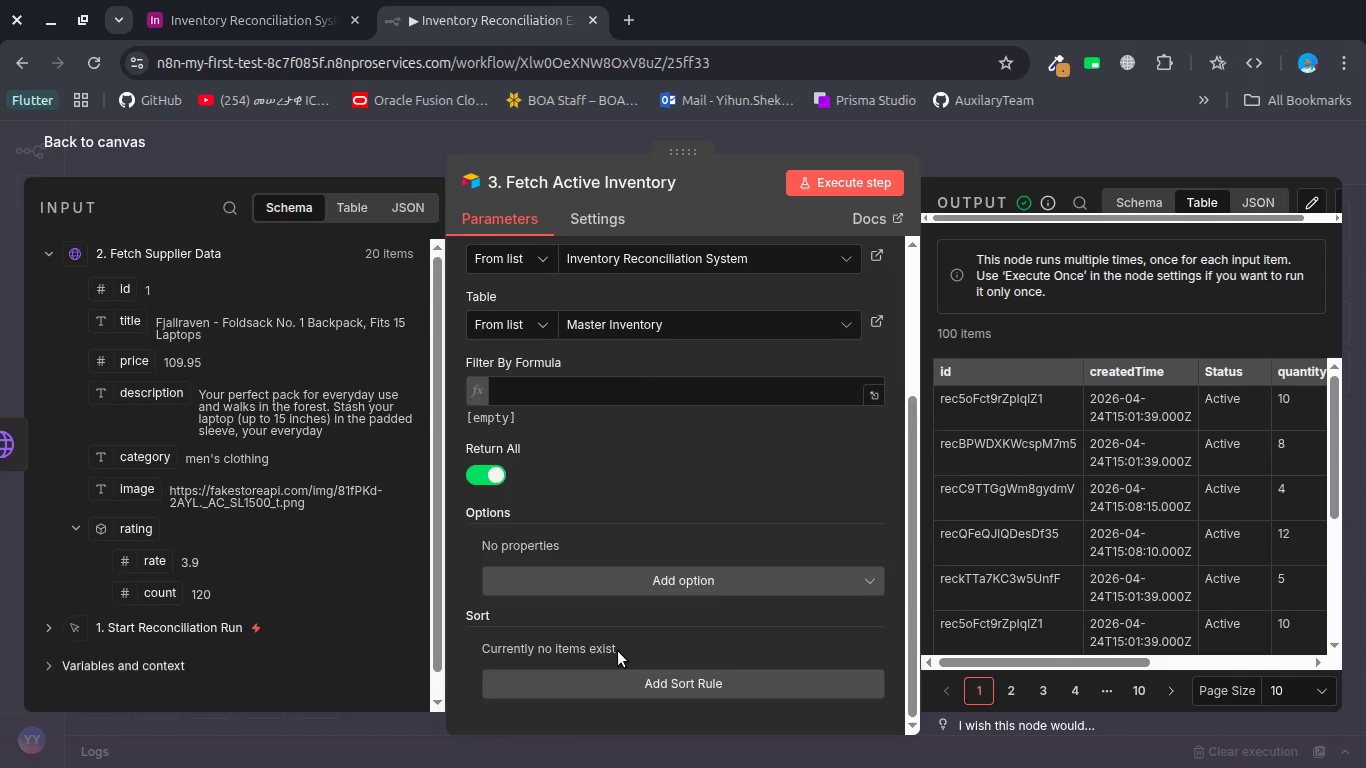 
wait(44.8)
 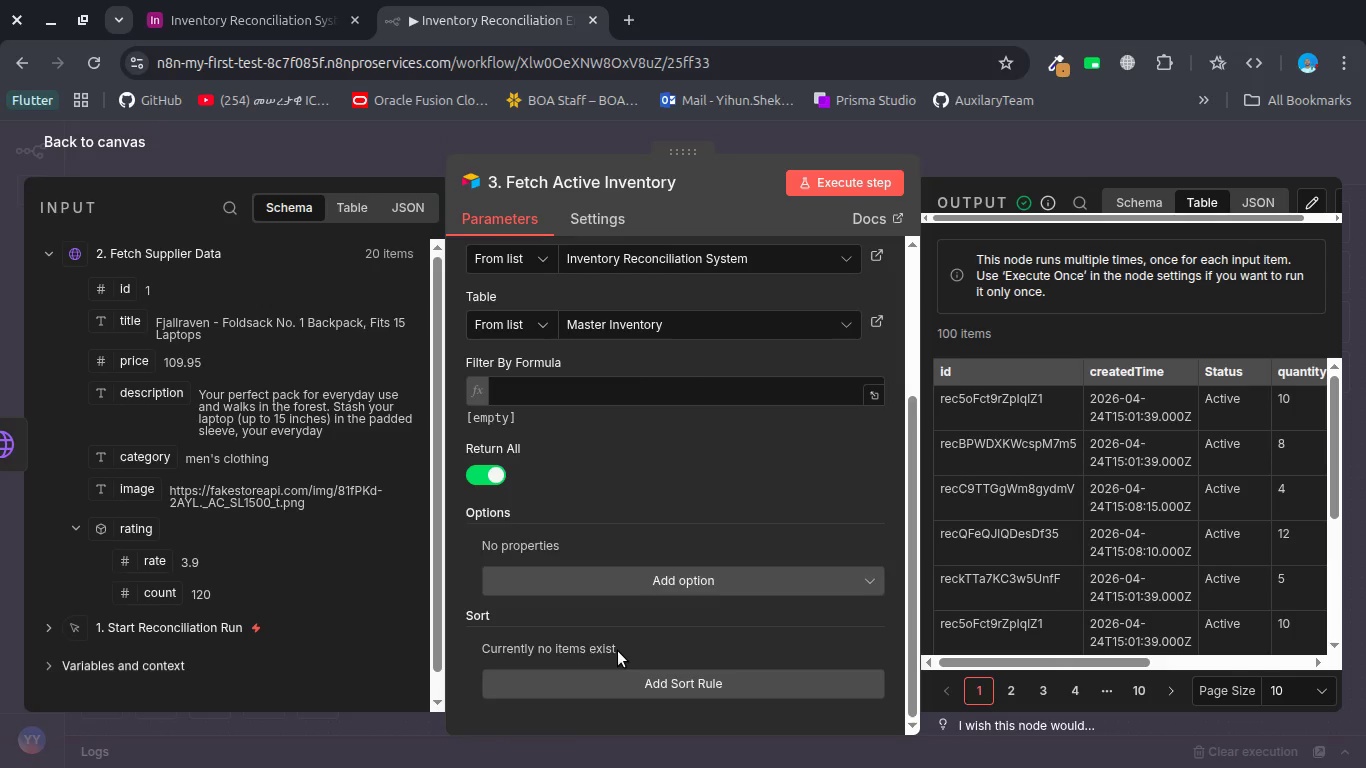 
left_click([797, 475])
 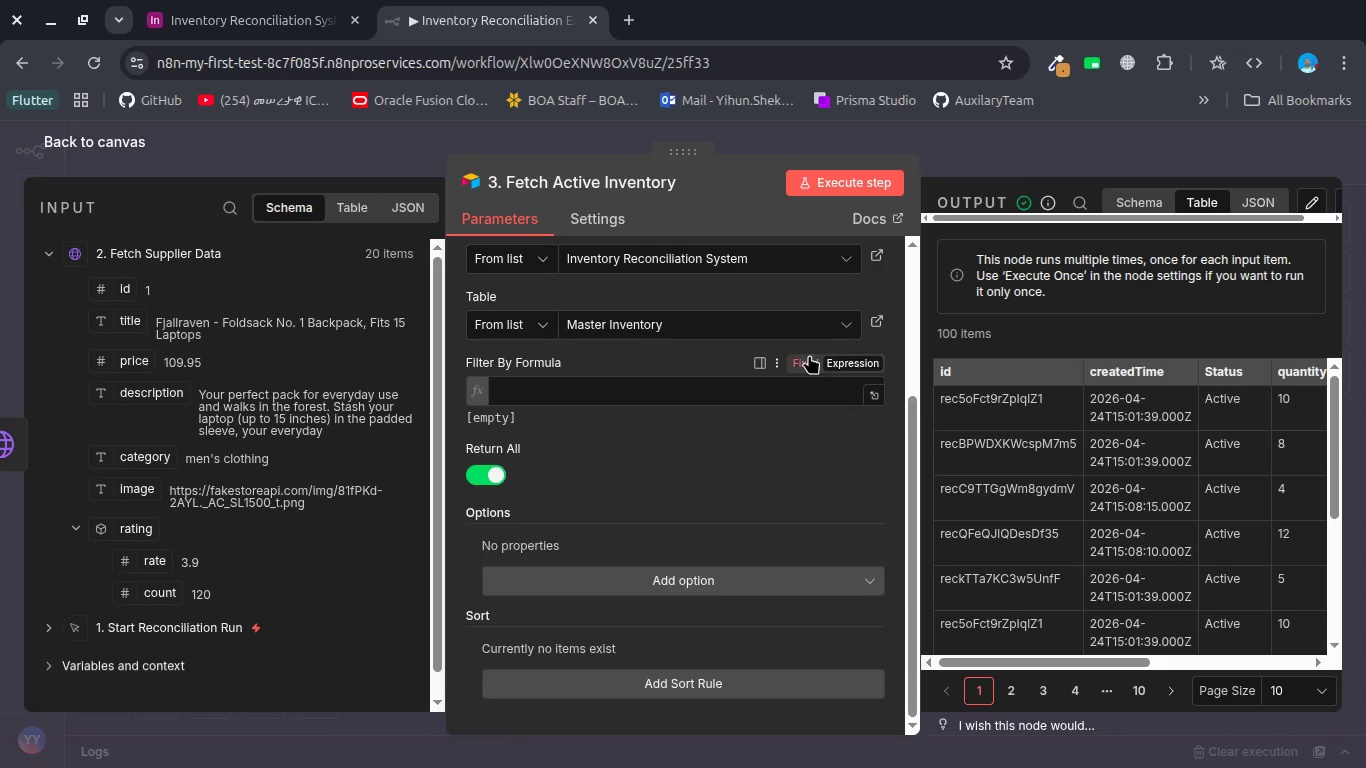 
left_click([804, 355])
 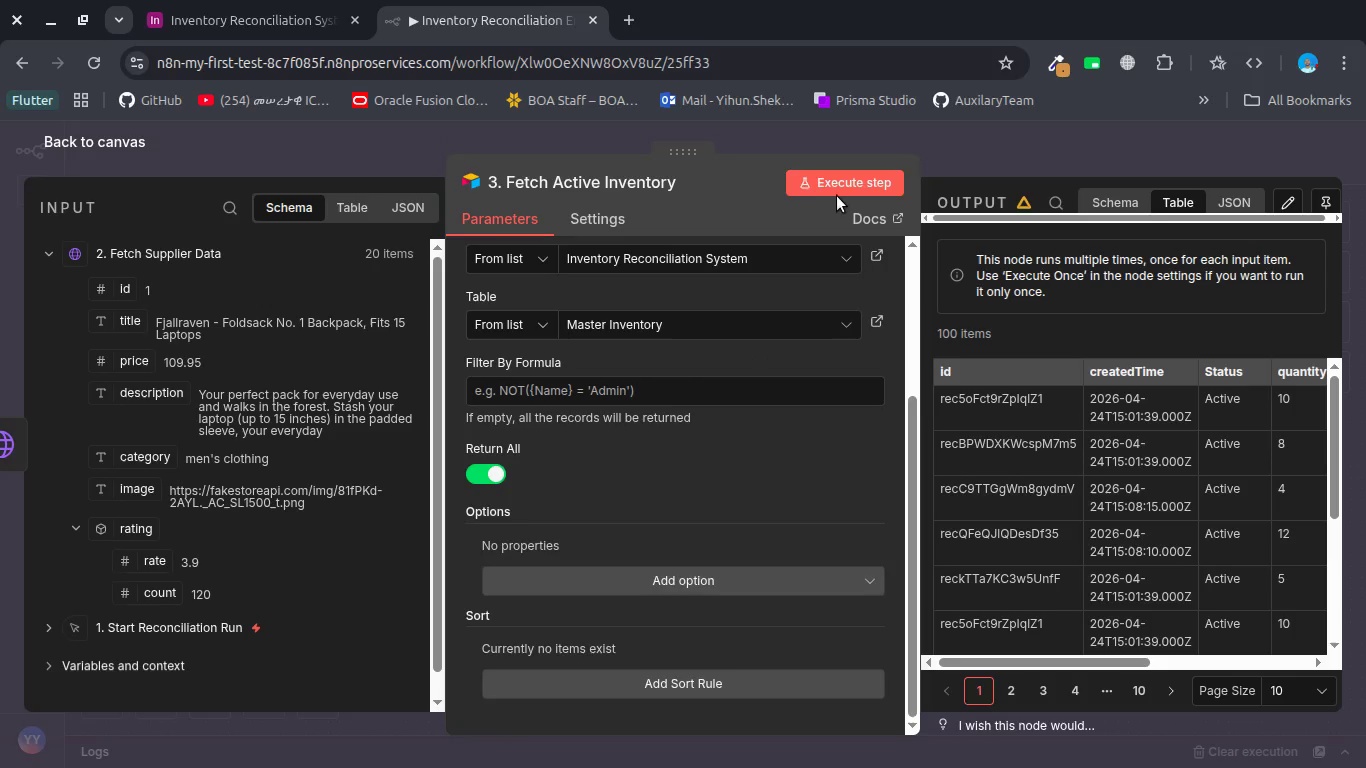 
left_click([837, 175])
 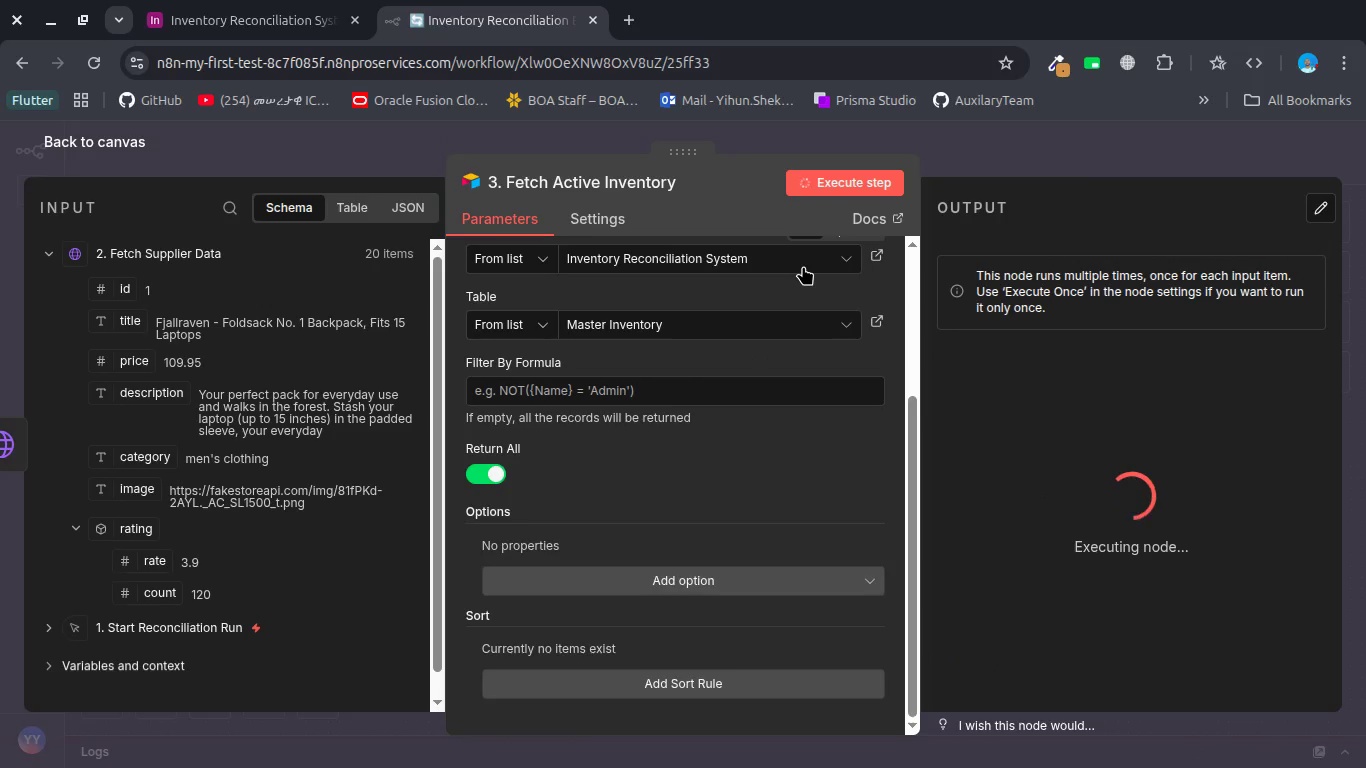 
left_click([343, 168])
 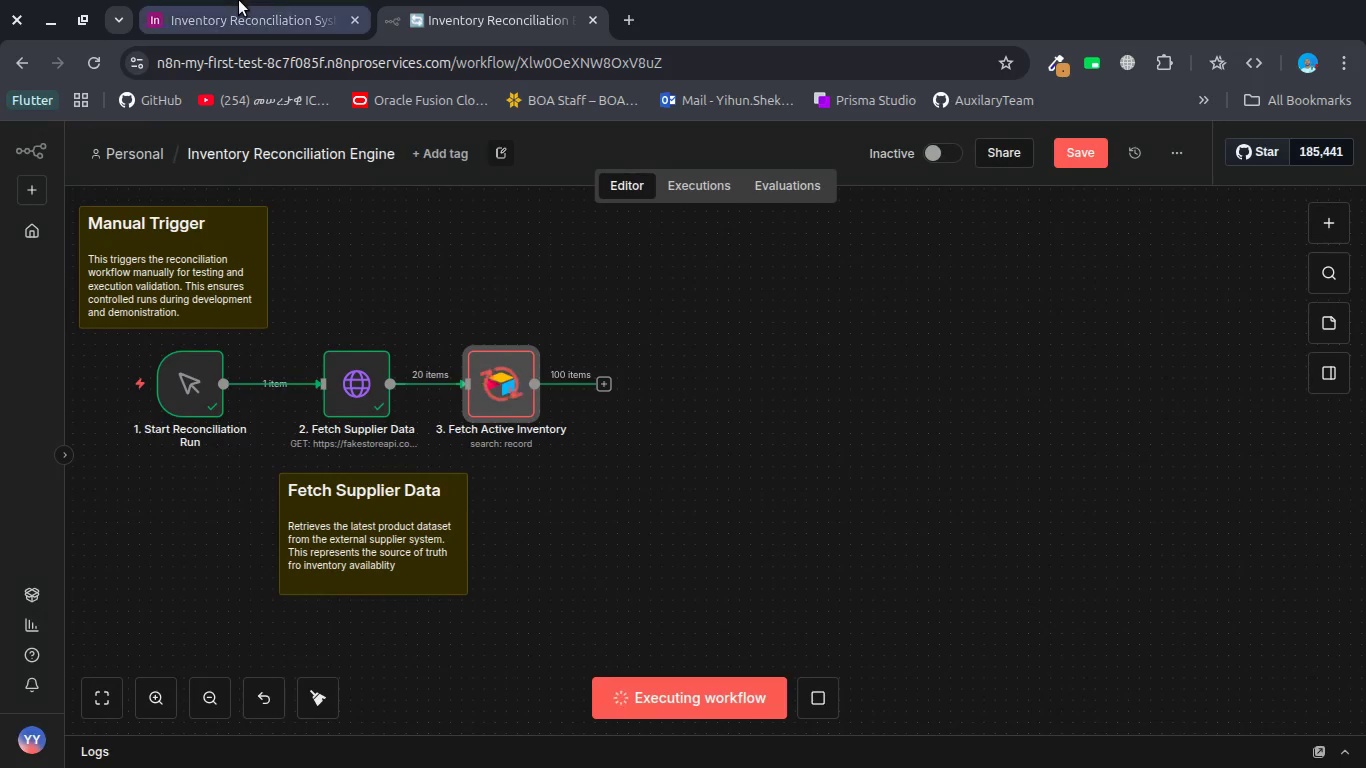 
left_click([239, 0])
 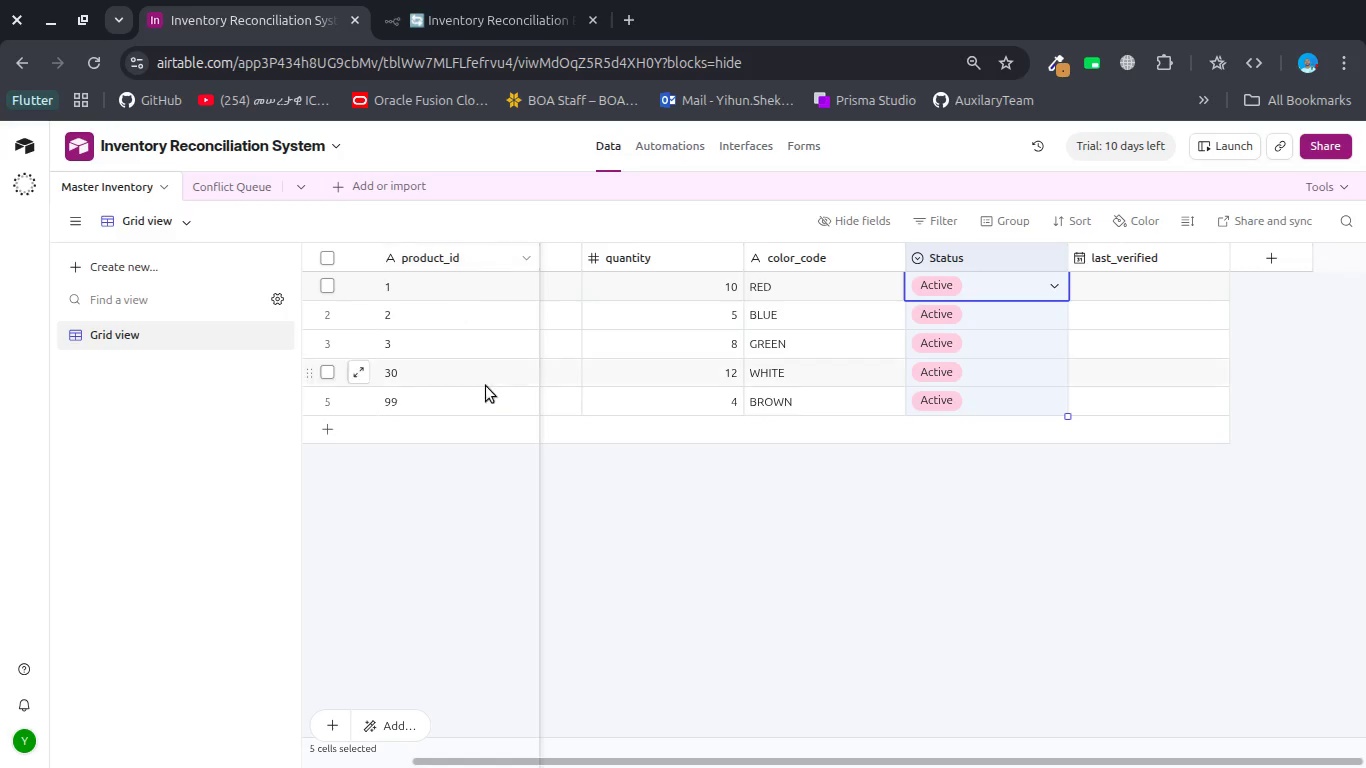 
scroll: coordinate [501, 427], scroll_direction: down, amount: 2.0
 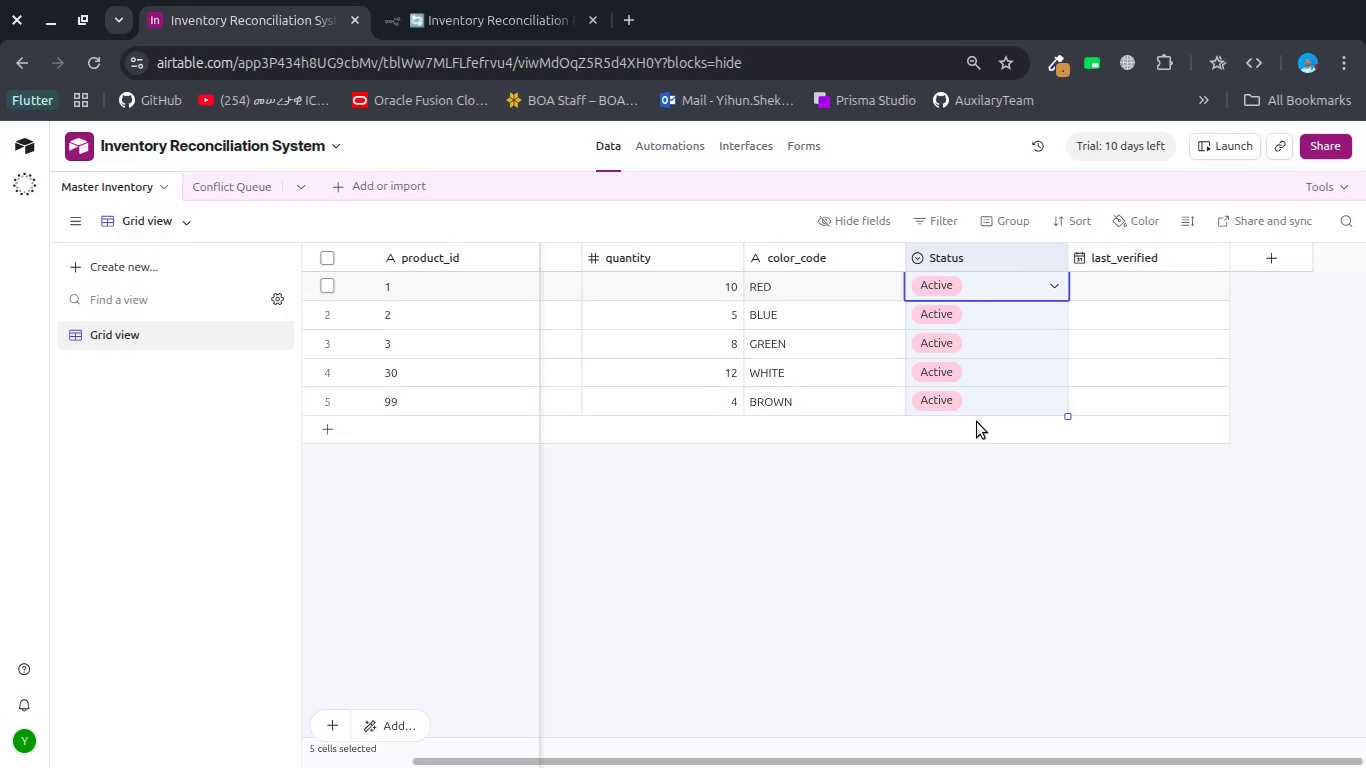 
left_click([993, 501])
 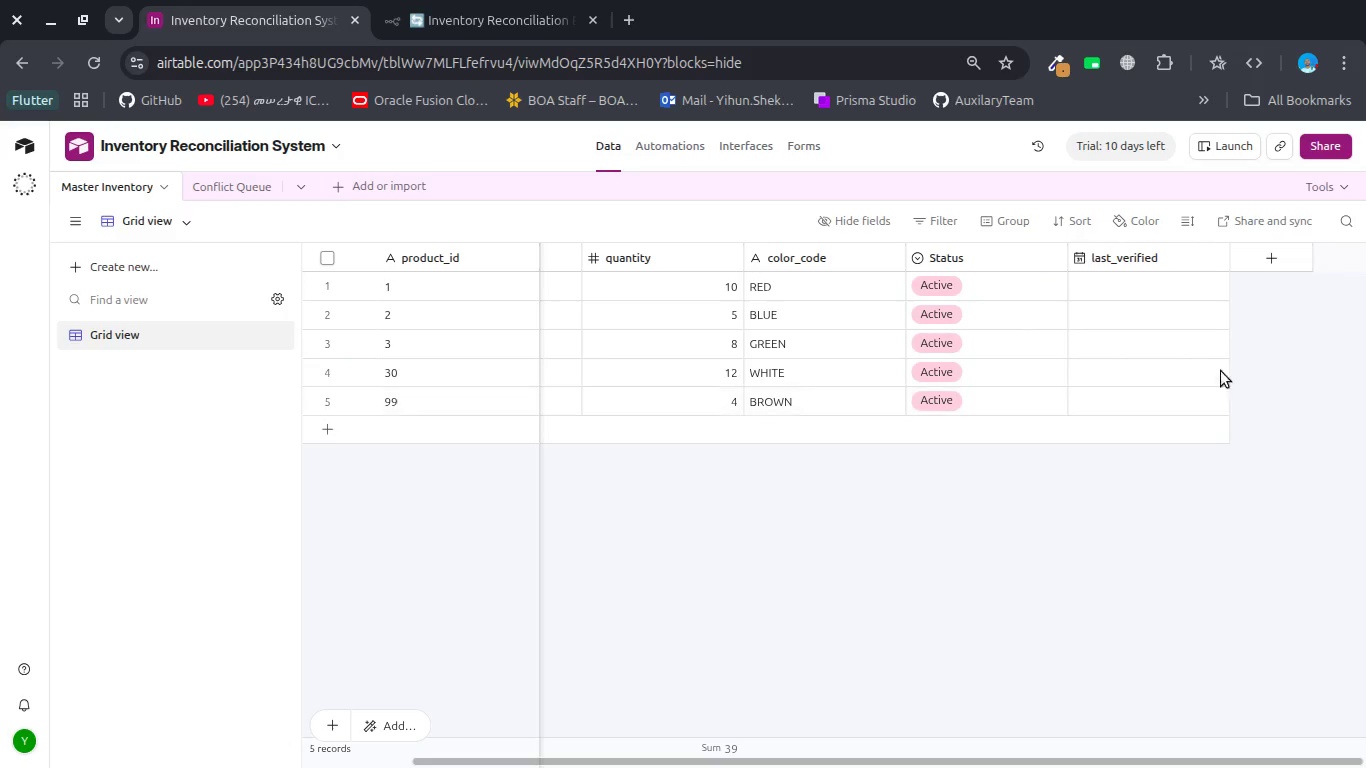 
scroll: coordinate [1117, 364], scroll_direction: up, amount: 3.0
 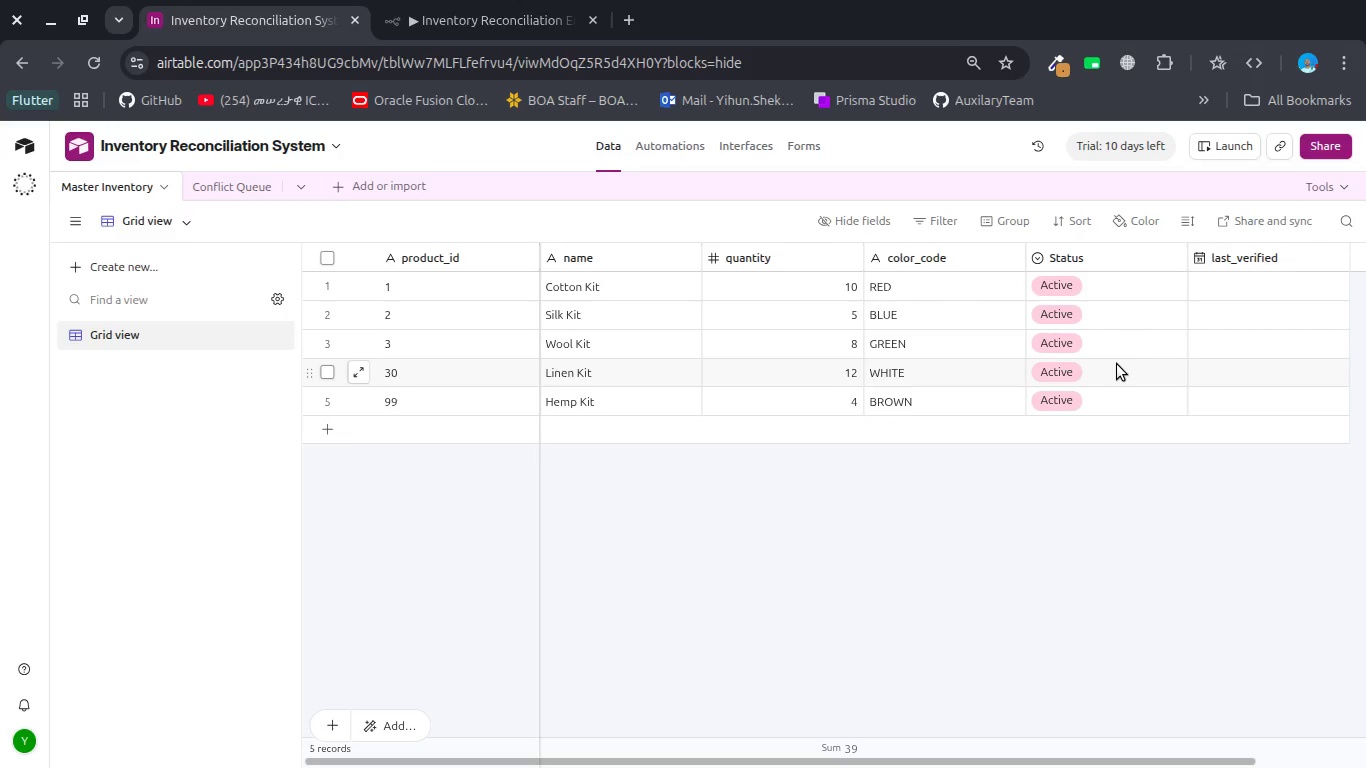 
wait(31.78)
 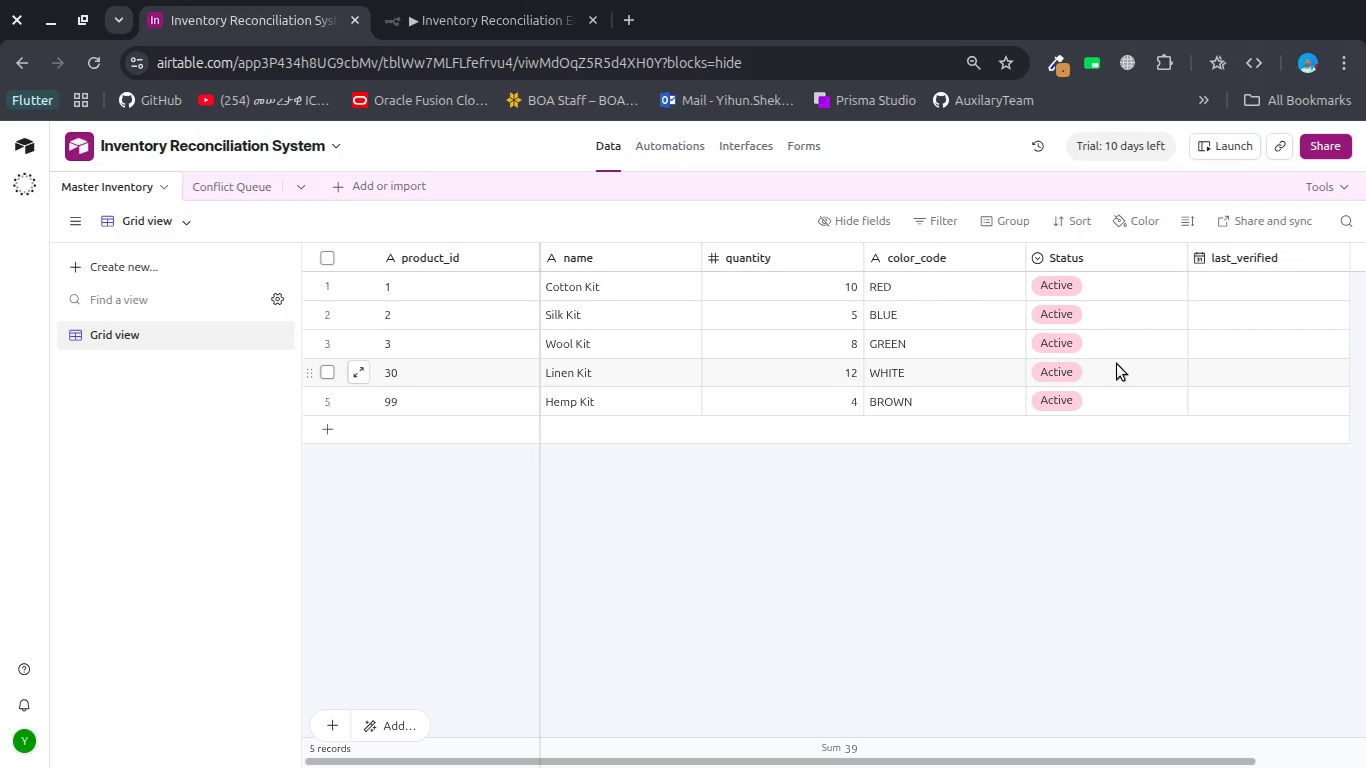 
left_click([508, 0])
 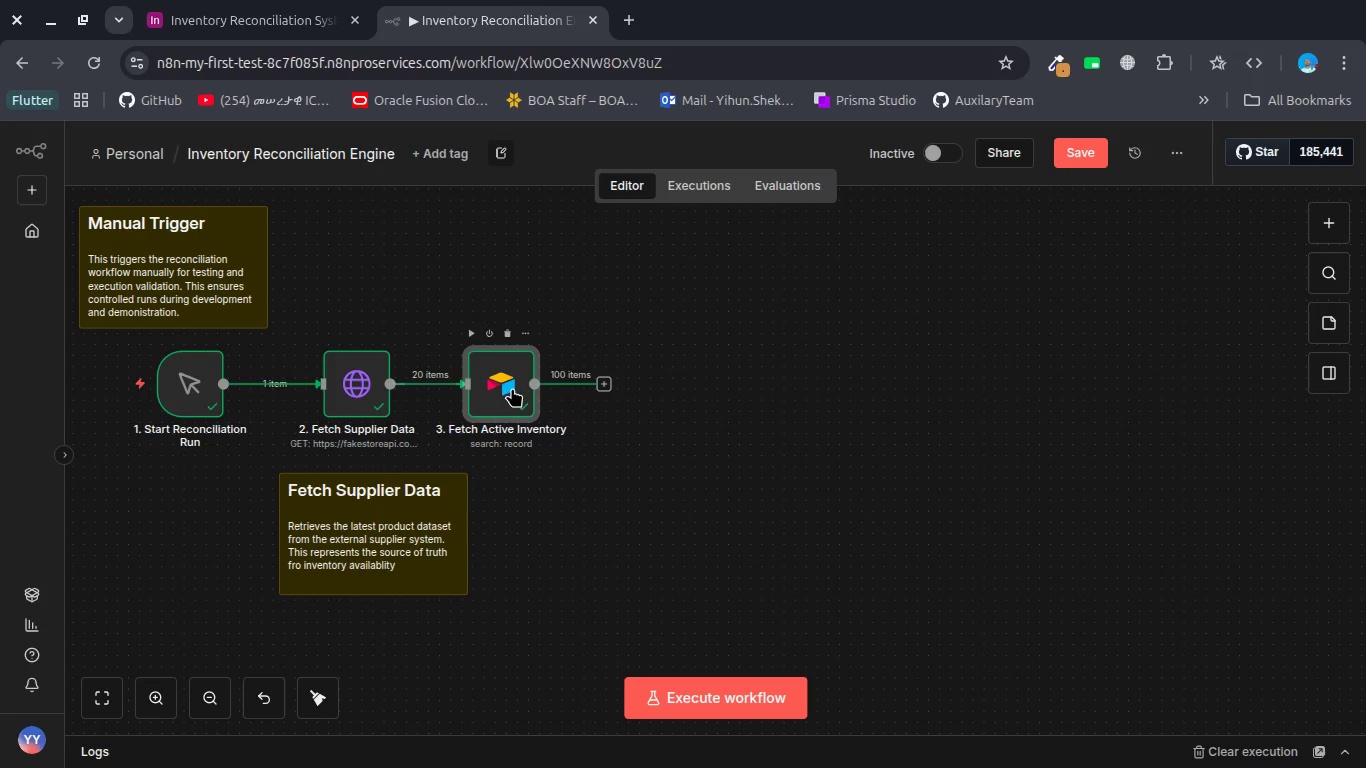 
right_click([497, 388])
 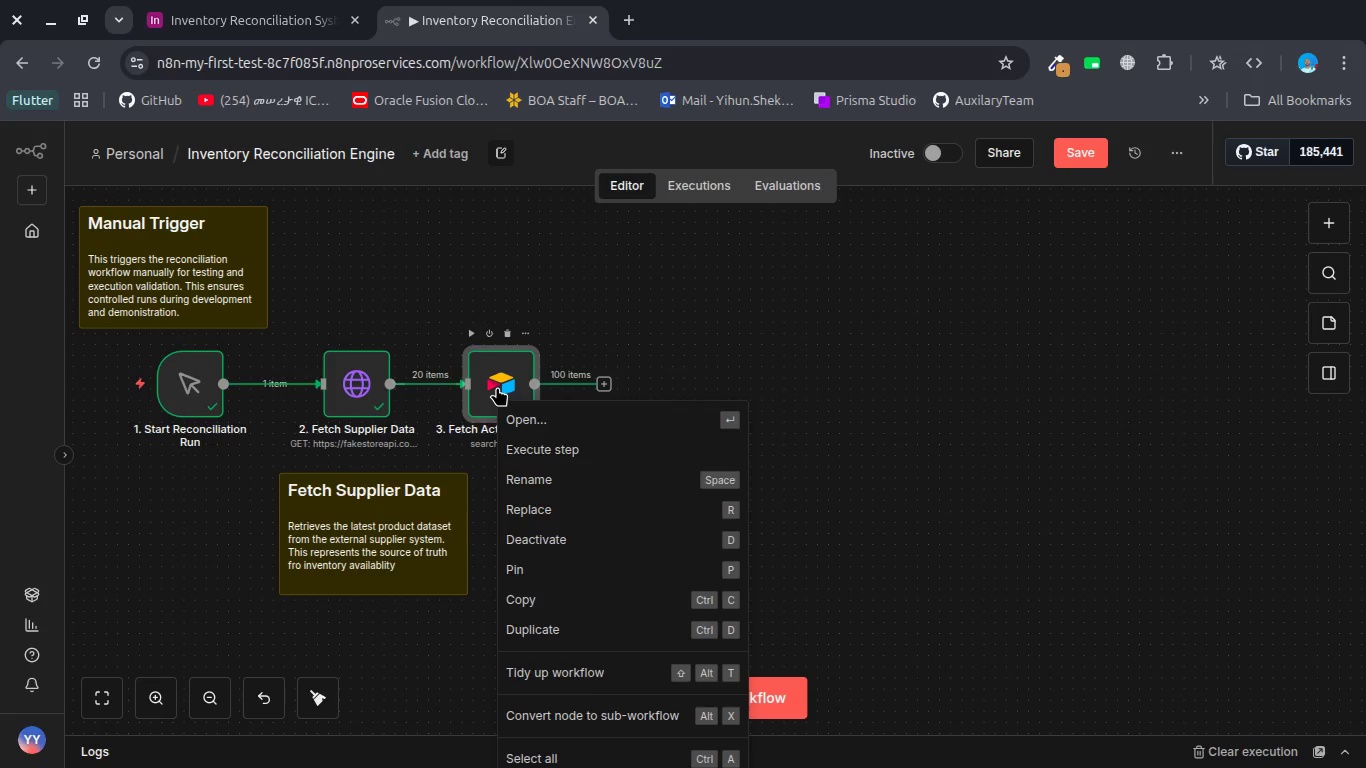 
double_click([496, 387])
 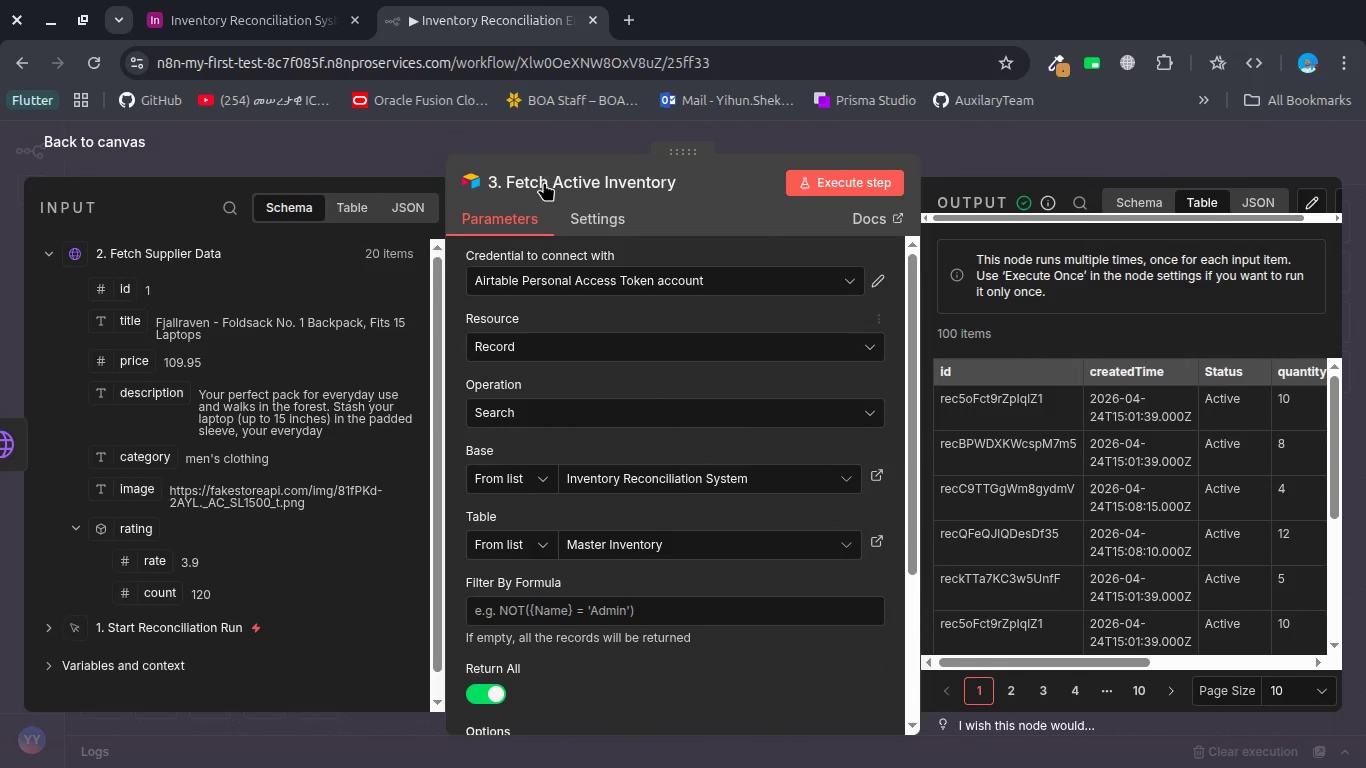 
double_click([549, 171])
 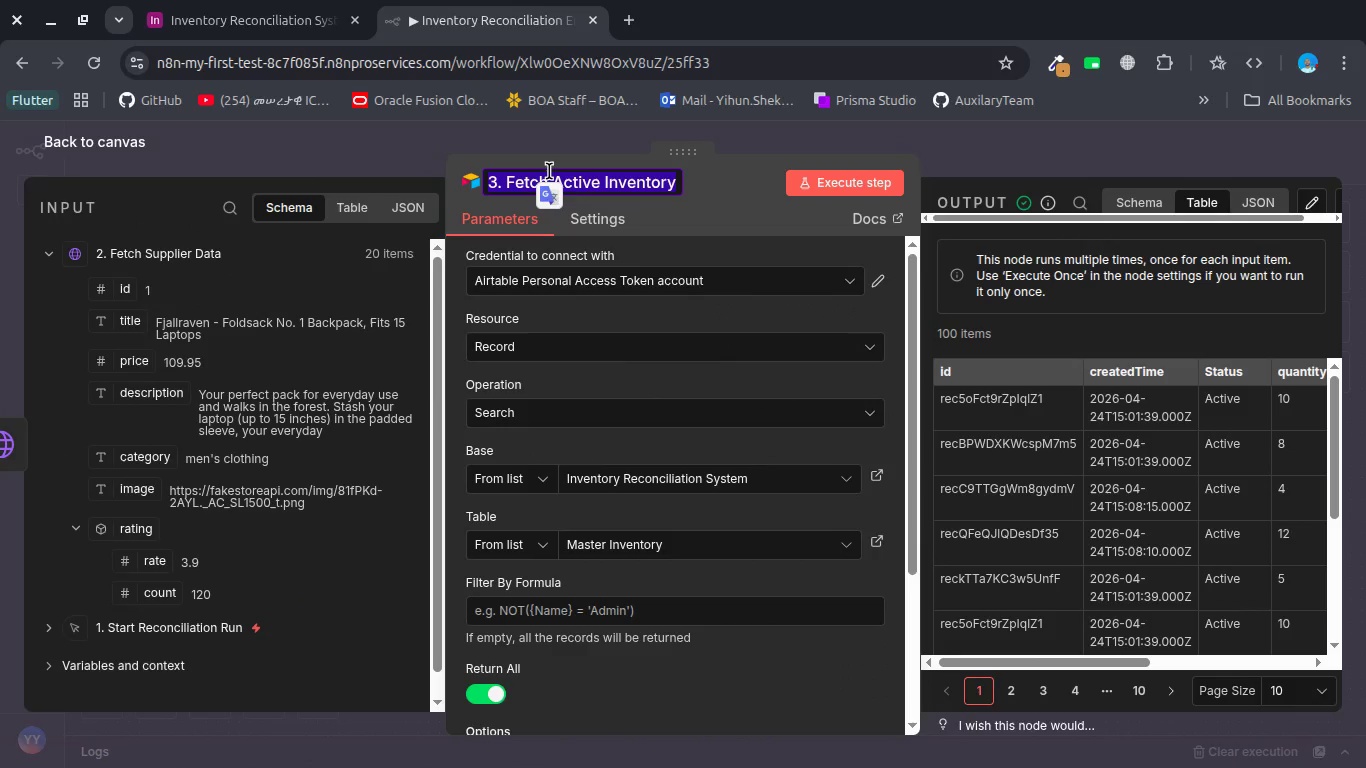 
key(Control+X)
 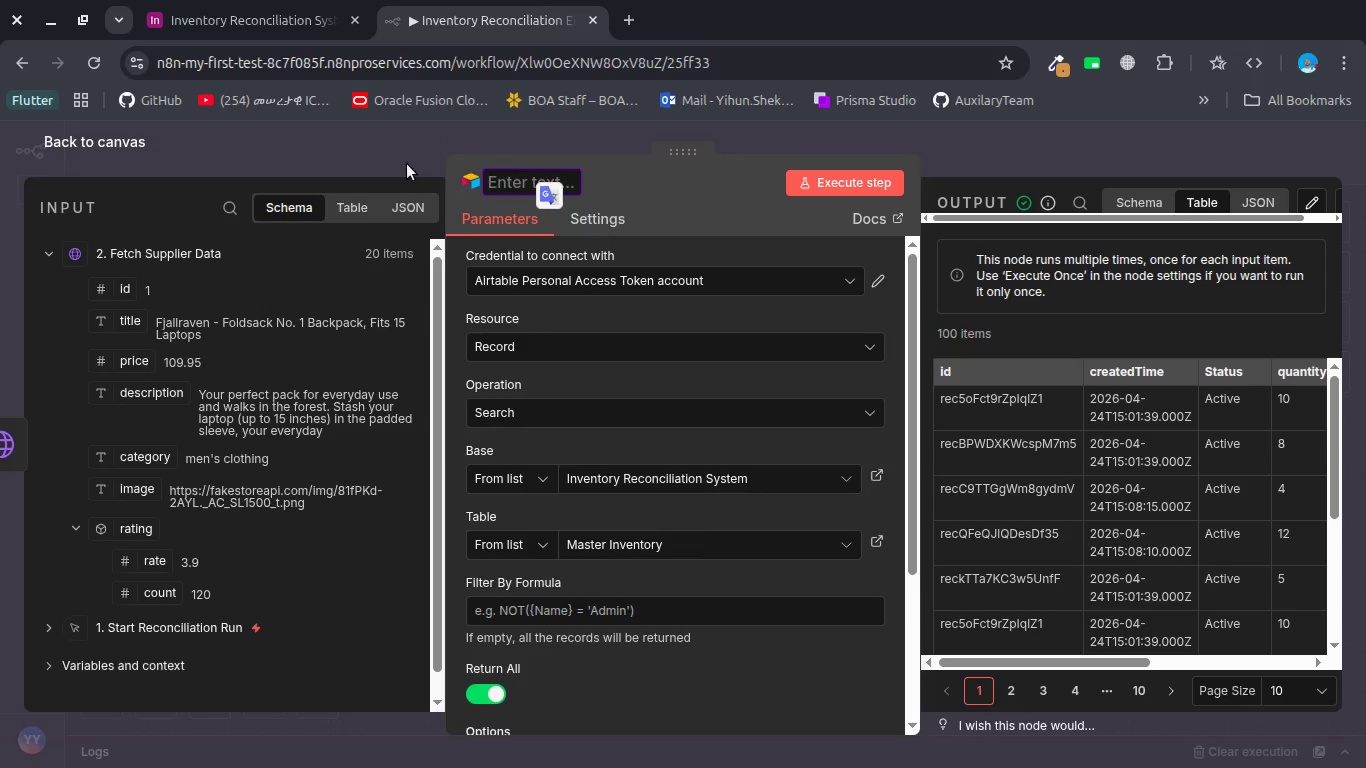 
left_click([379, 161])
 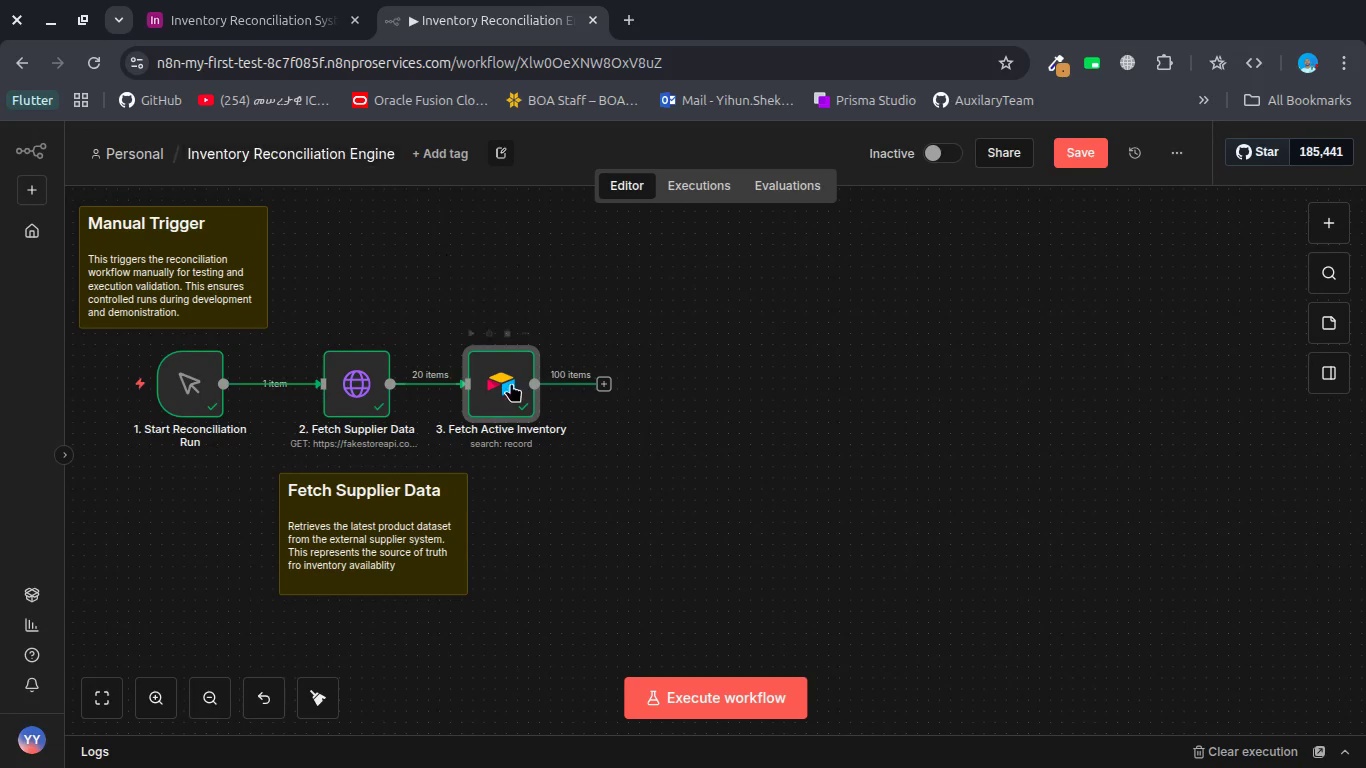 
left_click([512, 388])
 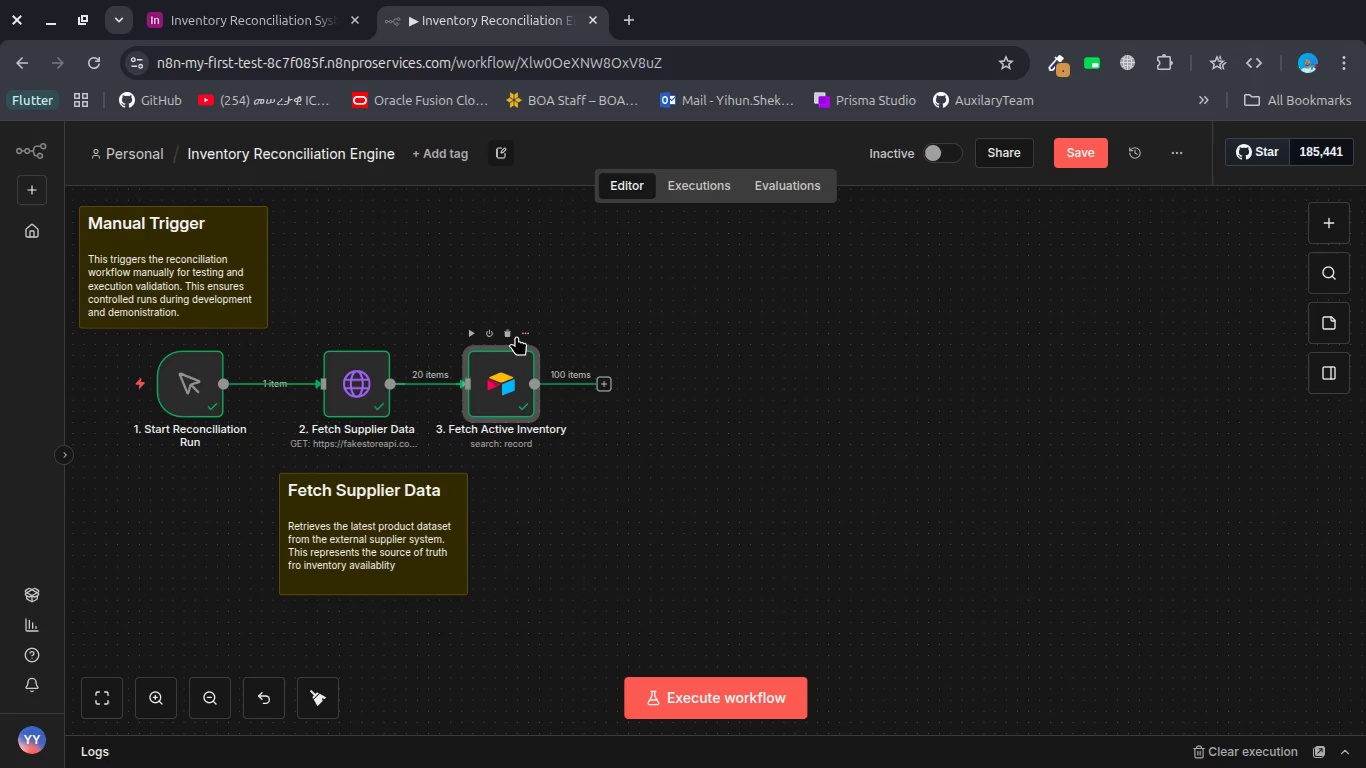 
left_click([512, 336])
 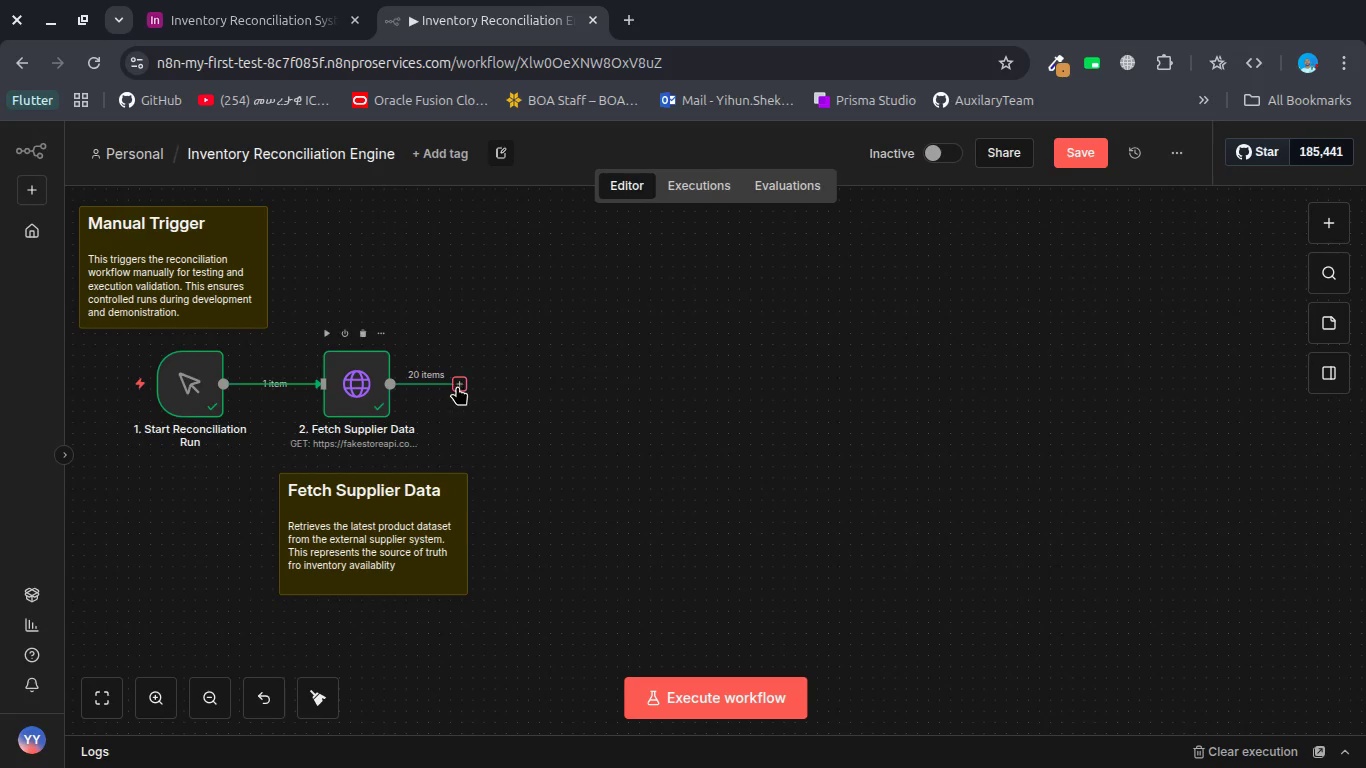 
left_click([461, 386])
 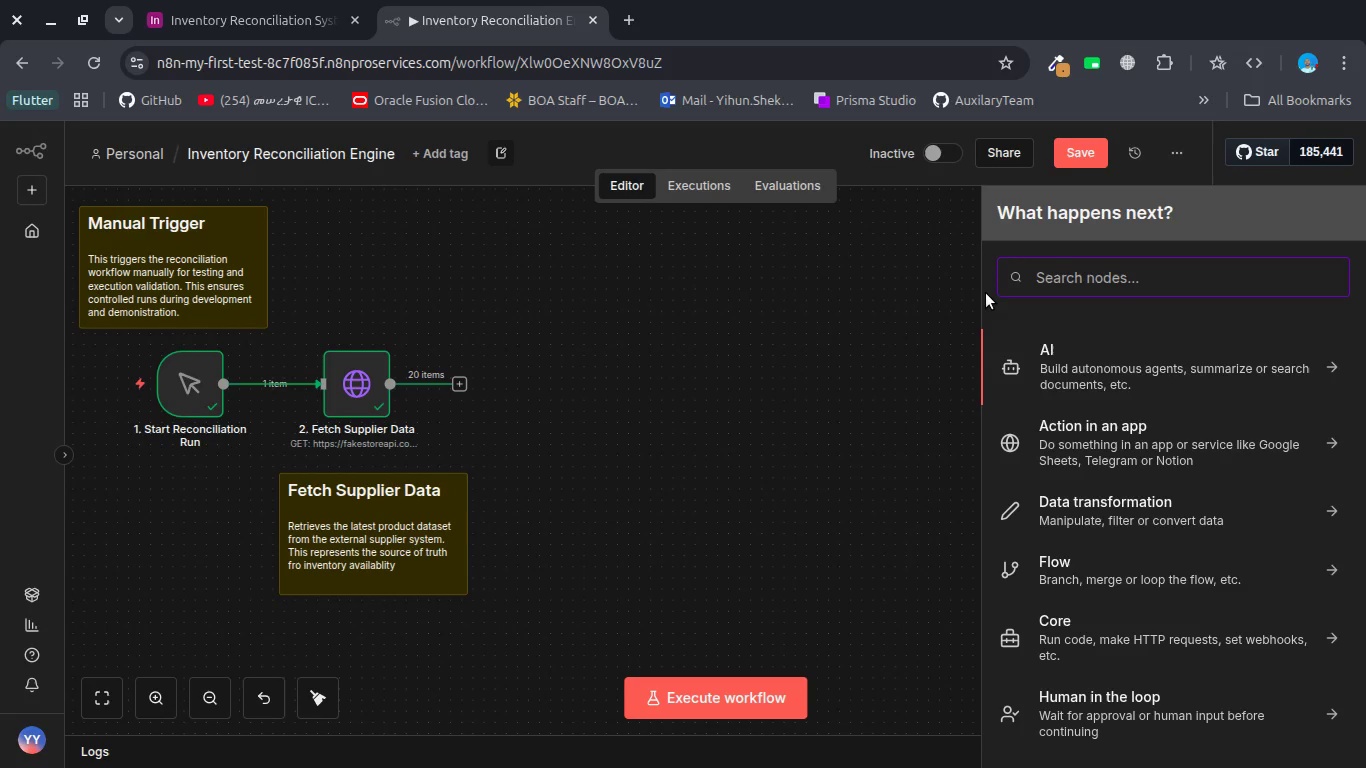 
type(airta)
 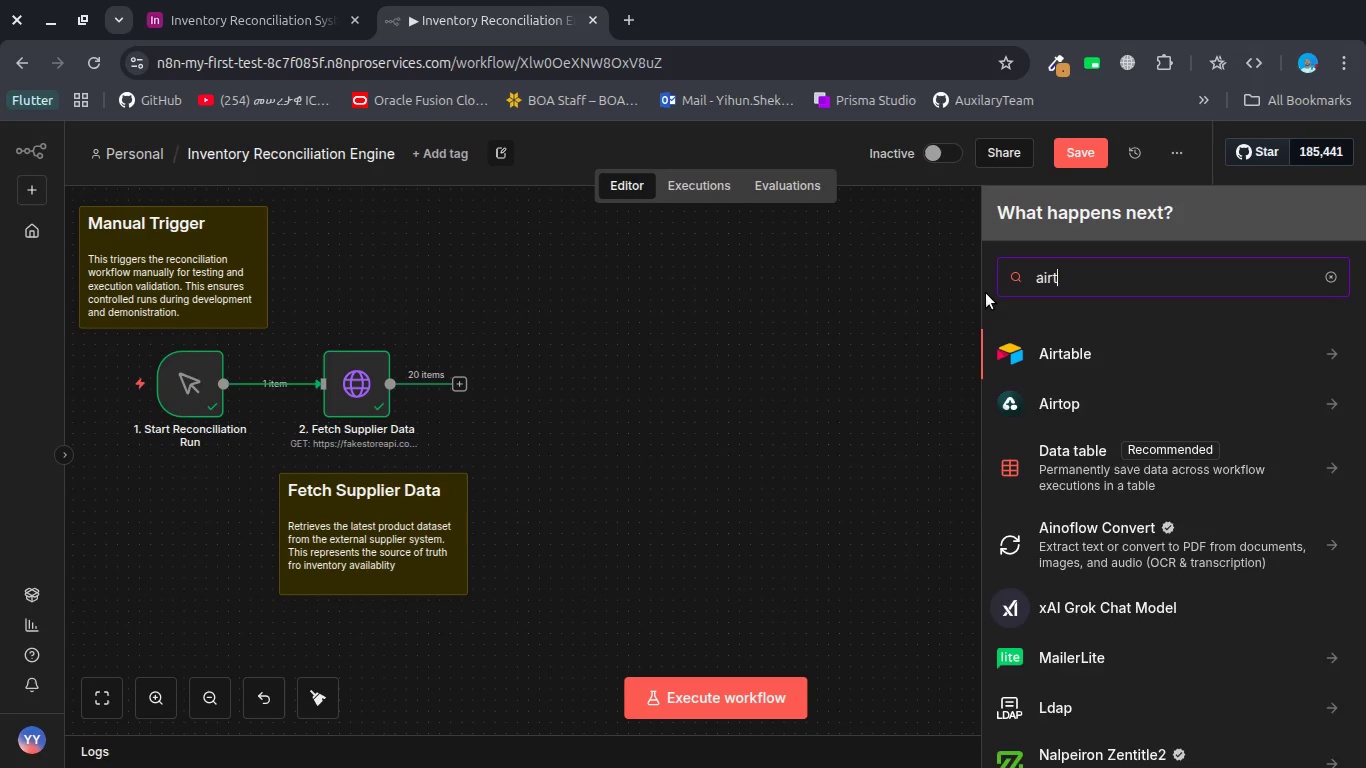 
key(Enter)
 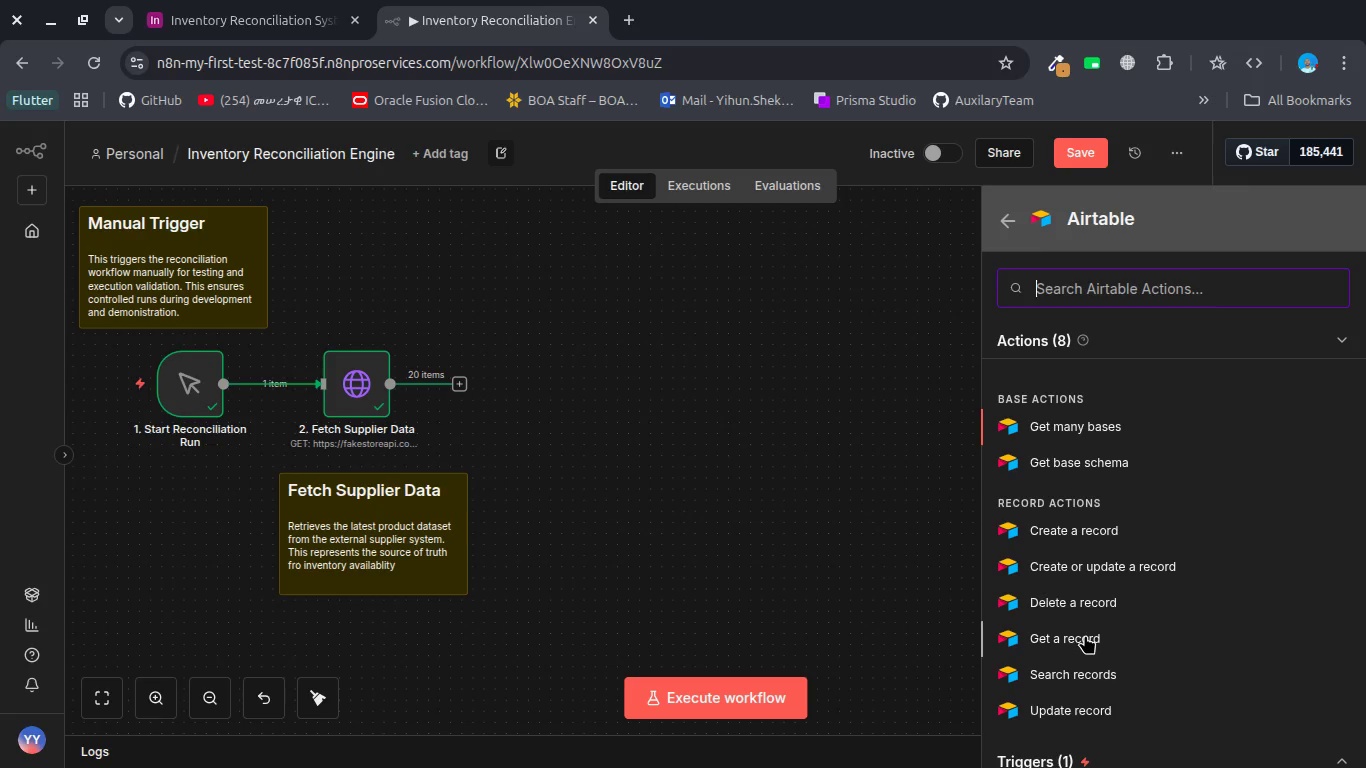 
wait(5.08)
 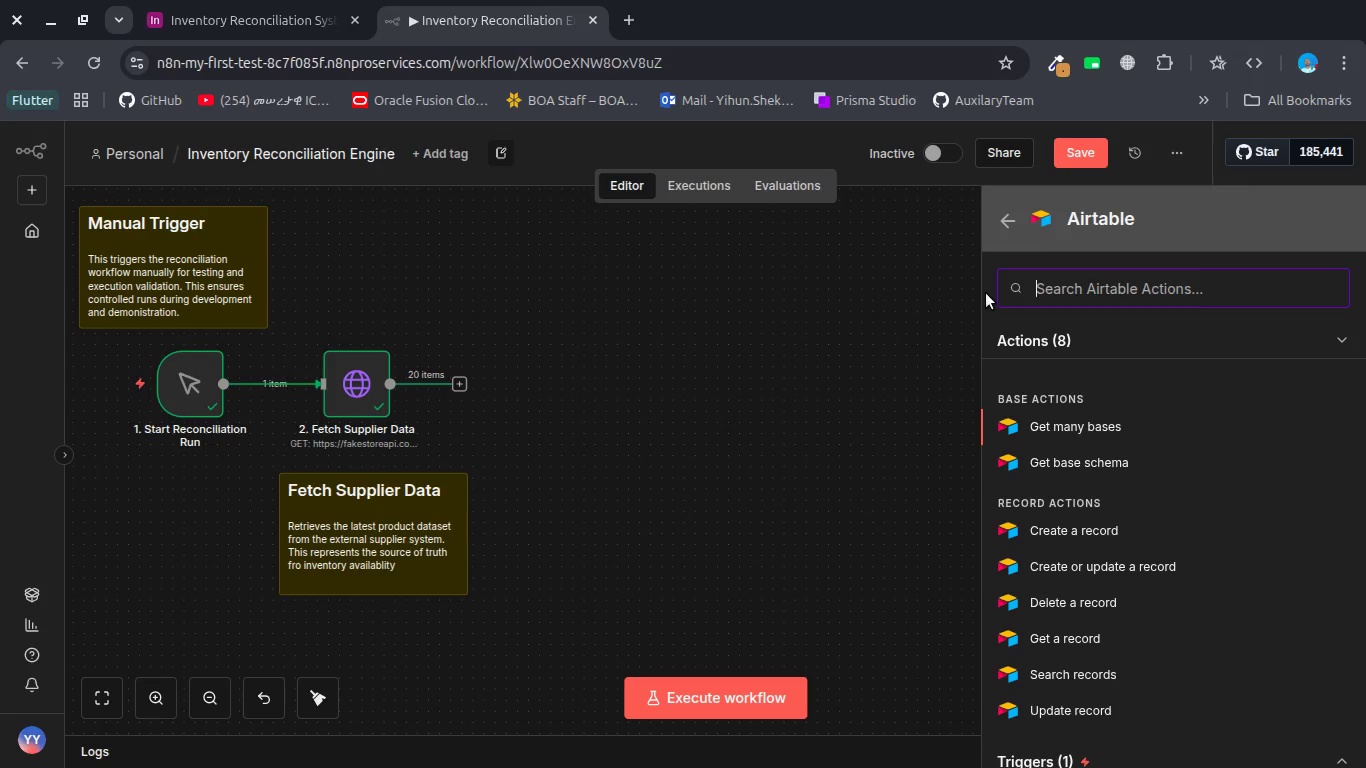 
left_click([1082, 628])
 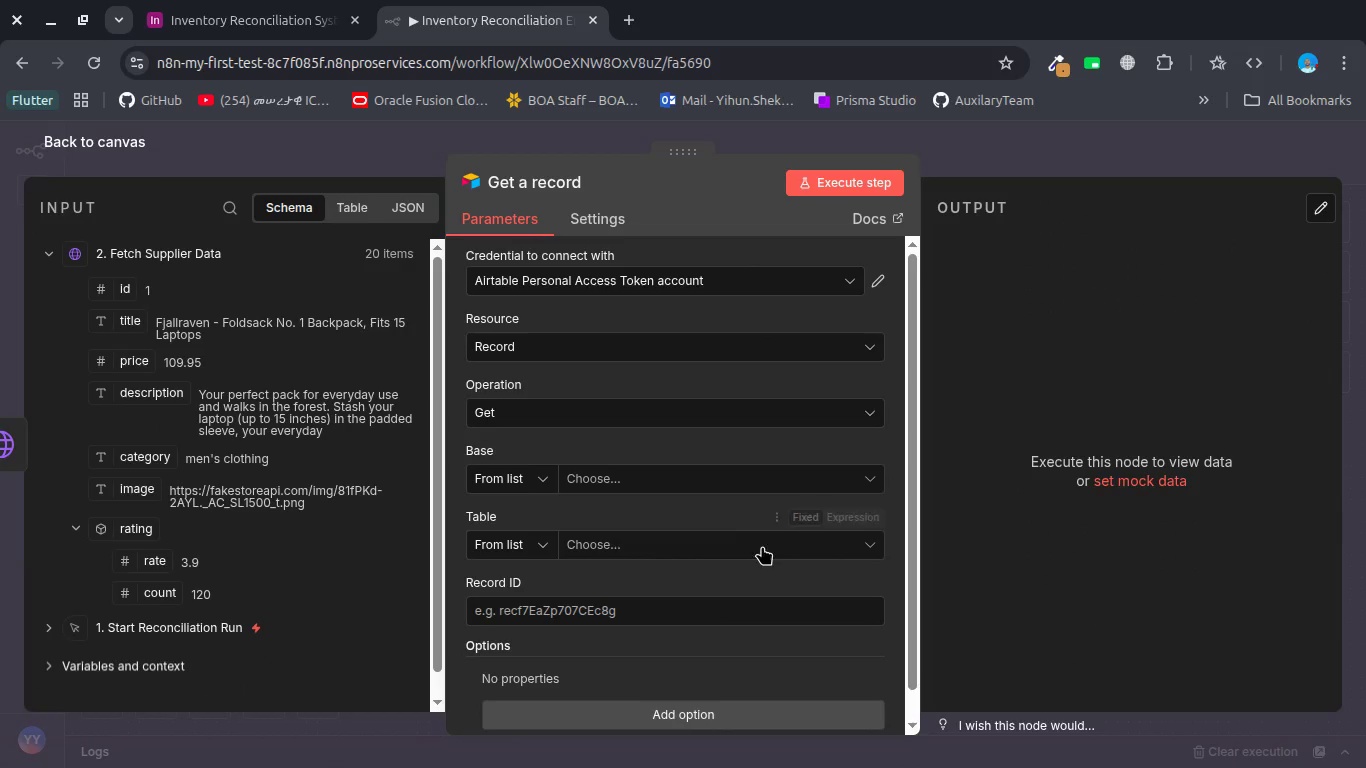 
scroll: coordinate [761, 546], scroll_direction: down, amount: 2.0
 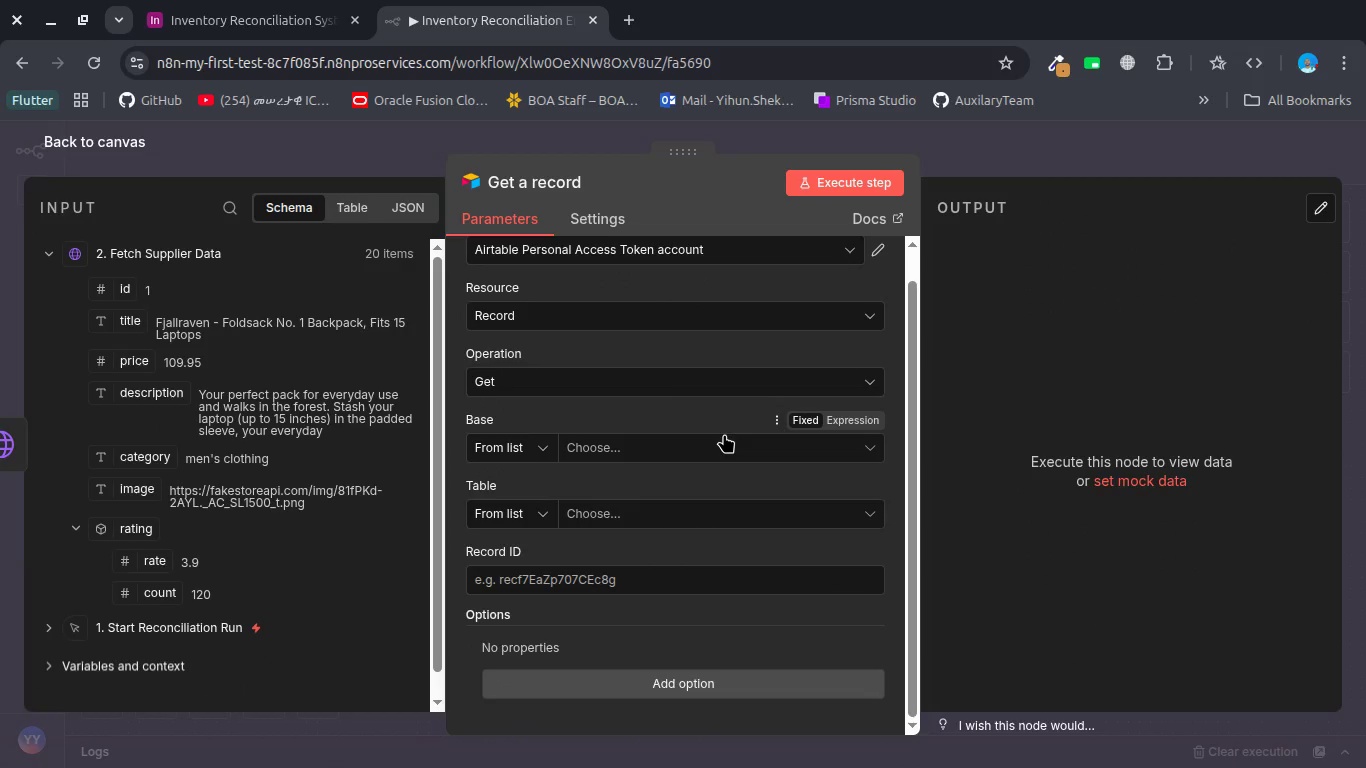 
left_click([663, 368])
 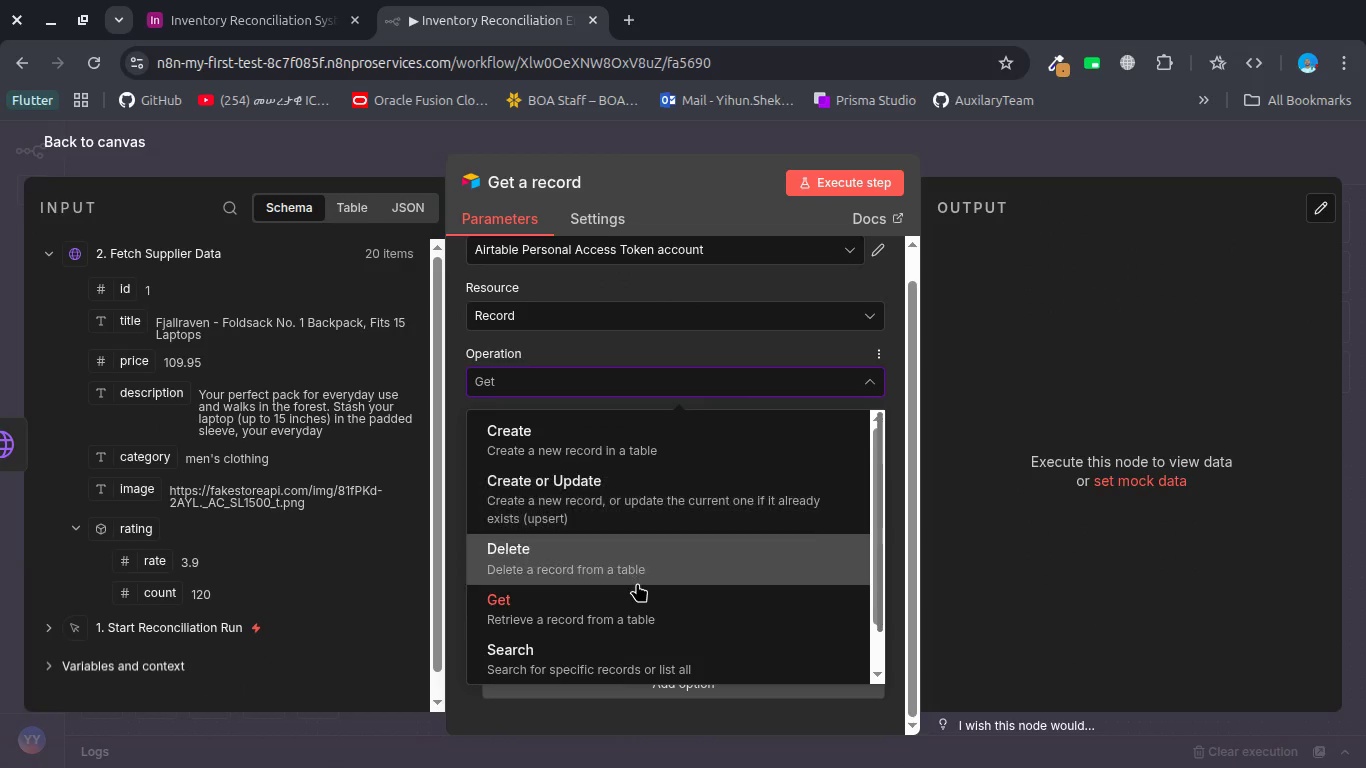 
scroll: coordinate [637, 583], scroll_direction: down, amount: 4.0
 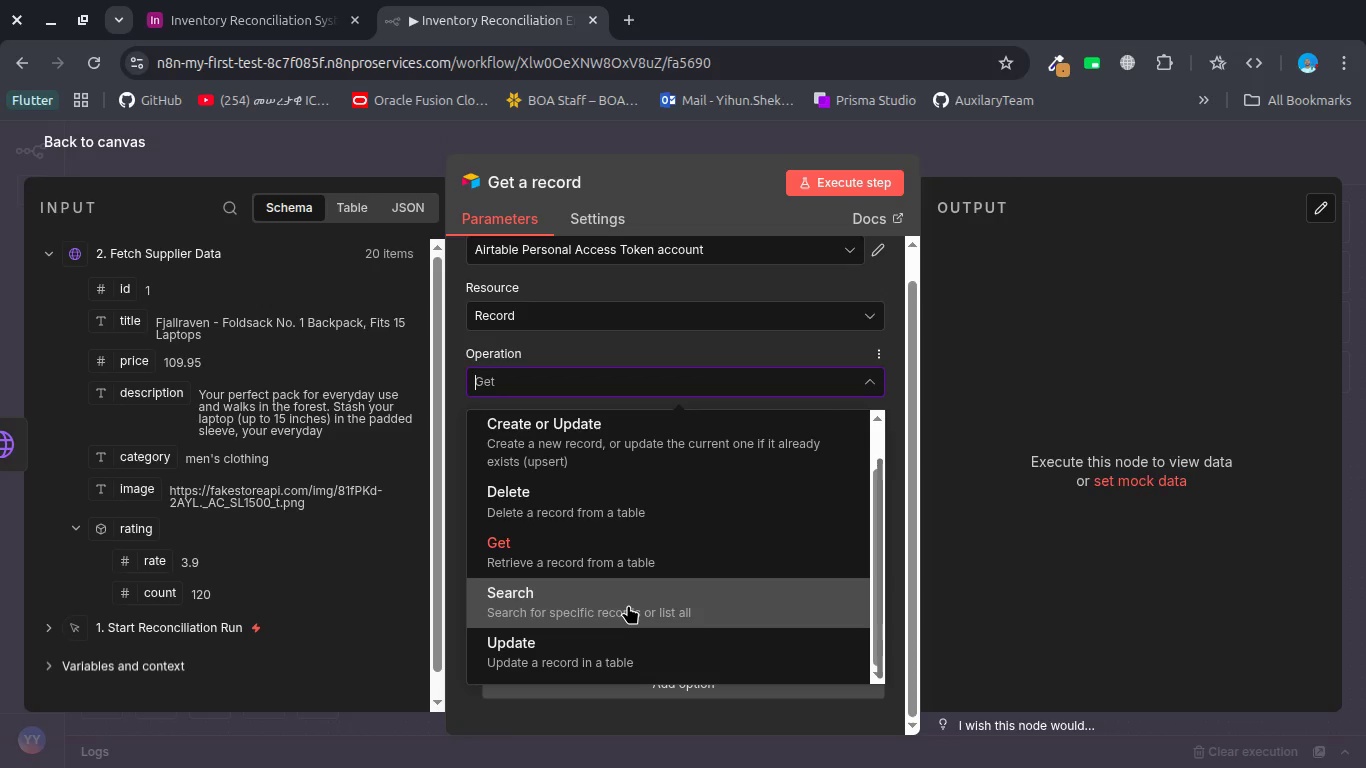 
left_click([628, 605])
 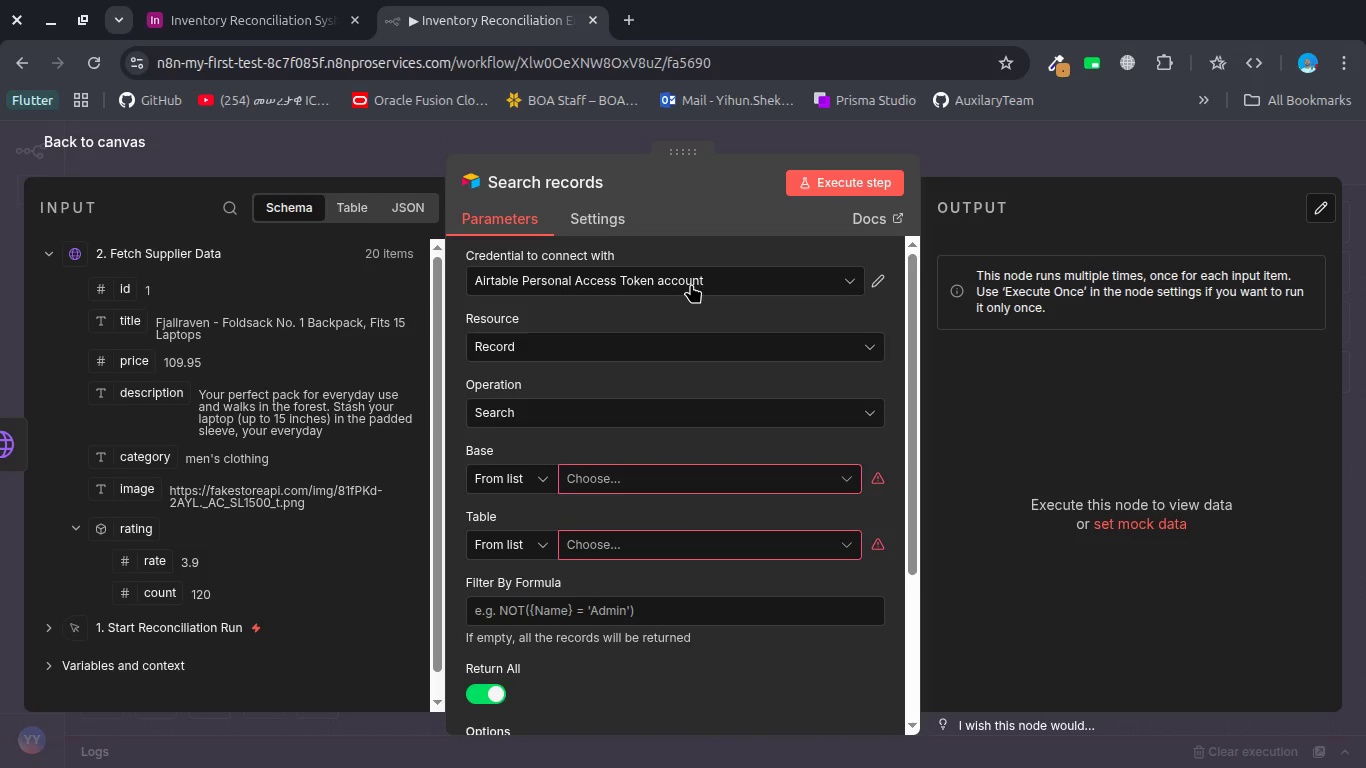 
left_click([639, 410])
 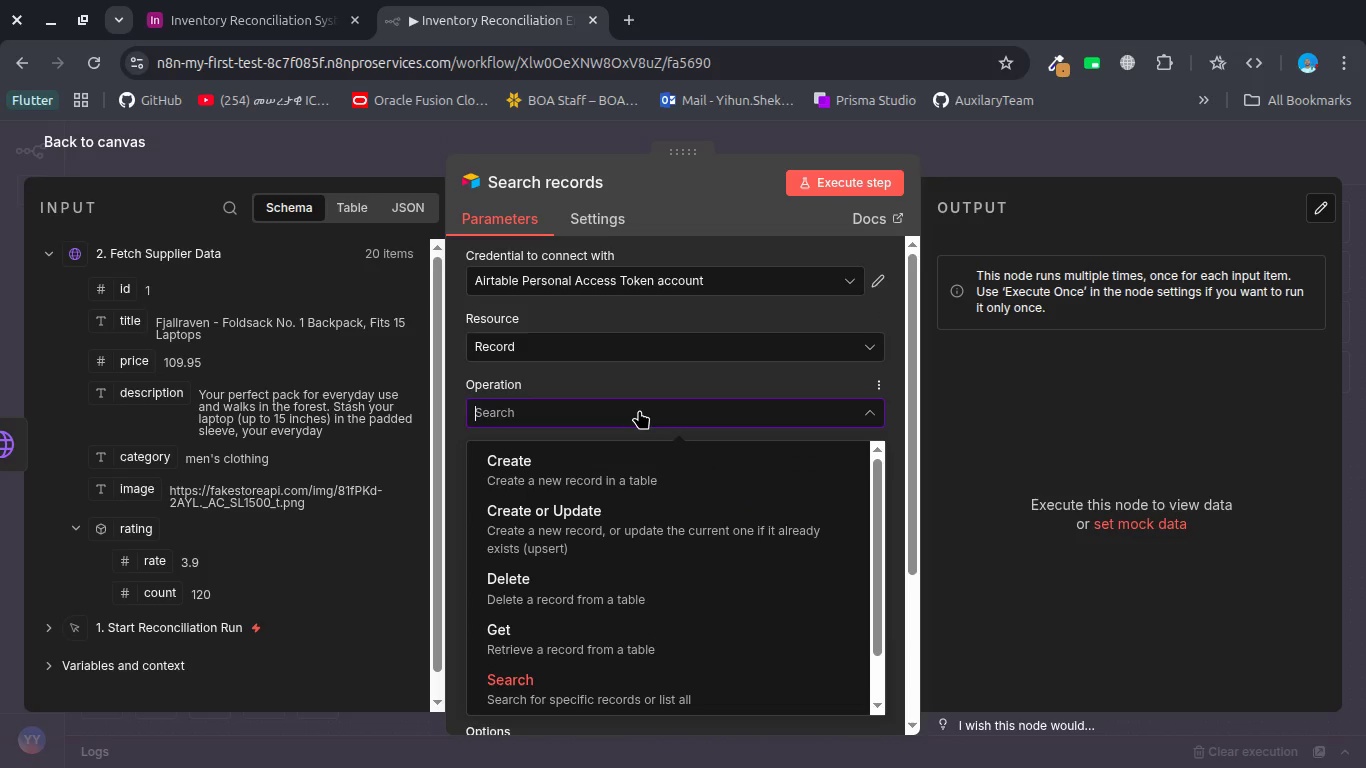 
left_click([639, 410])
 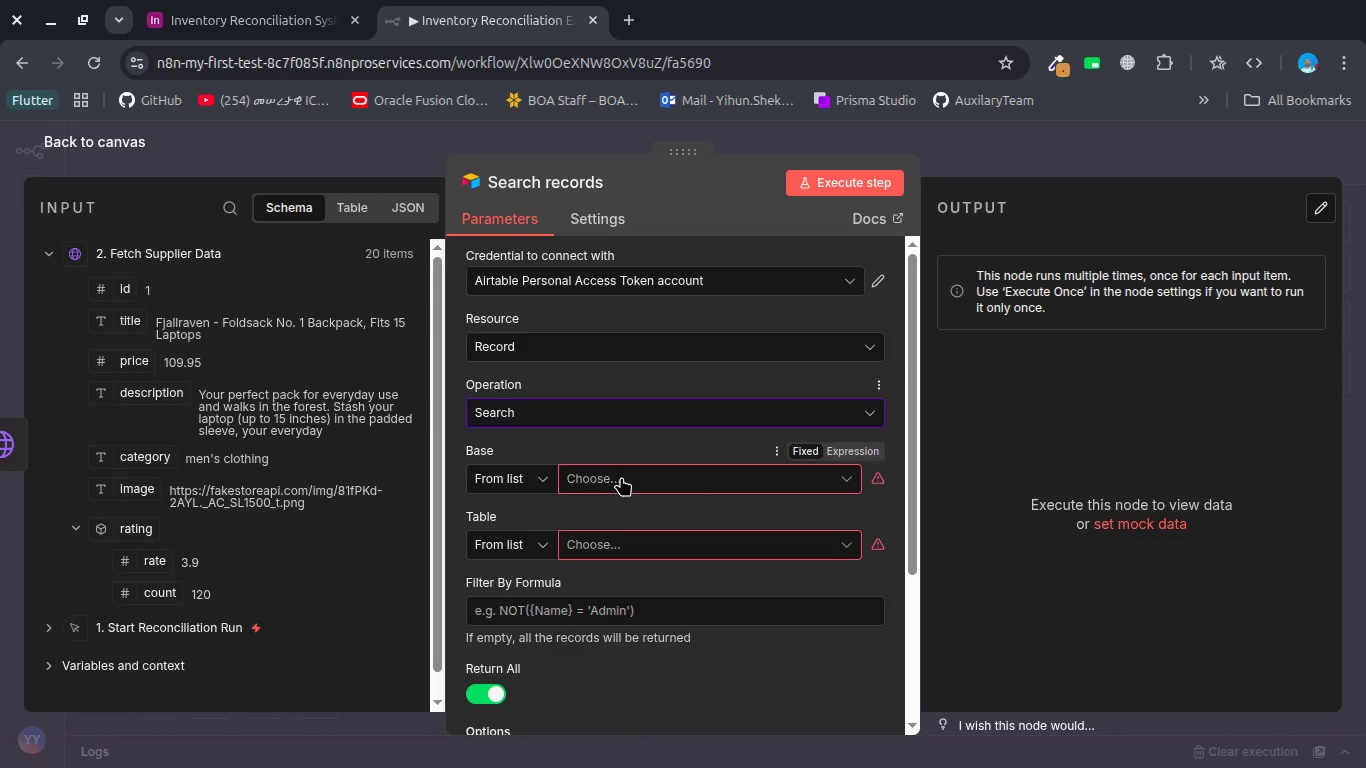 
left_click([621, 477])
 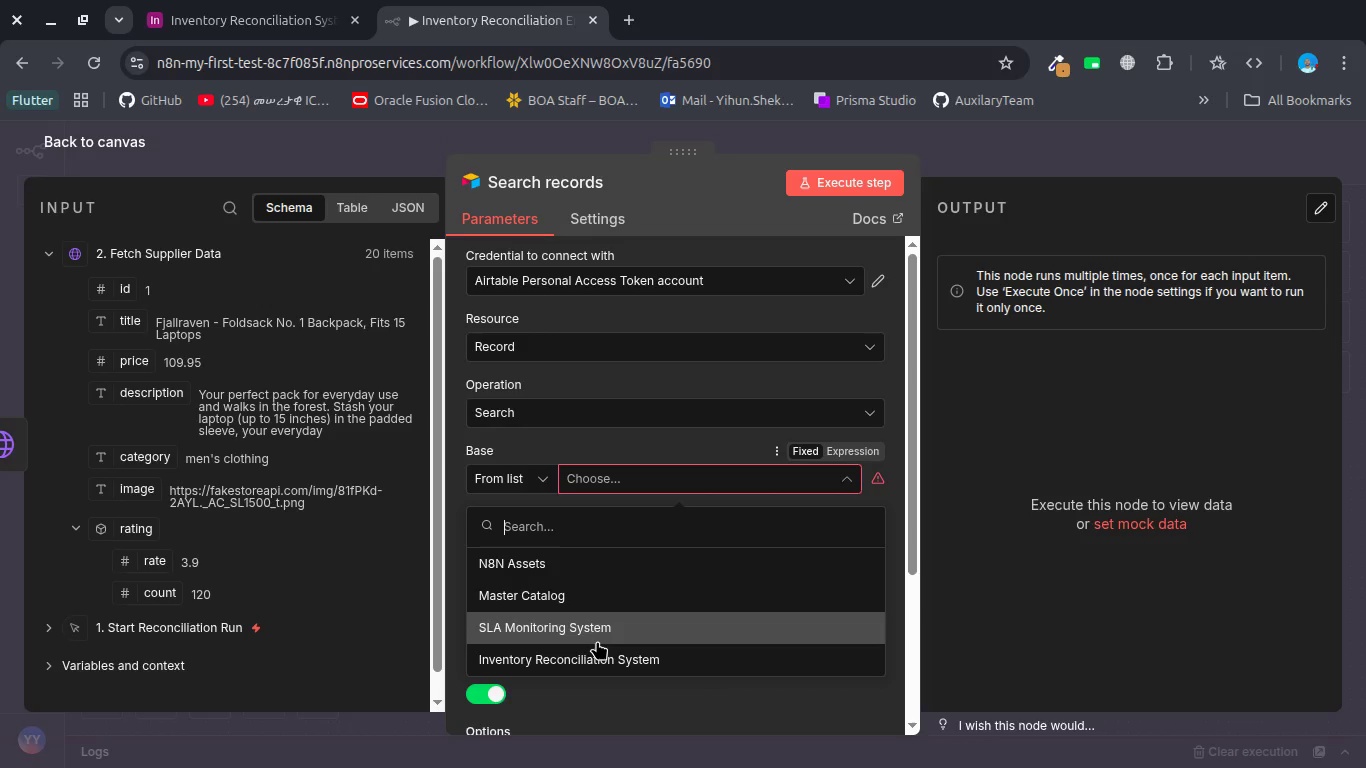 
left_click([597, 656])
 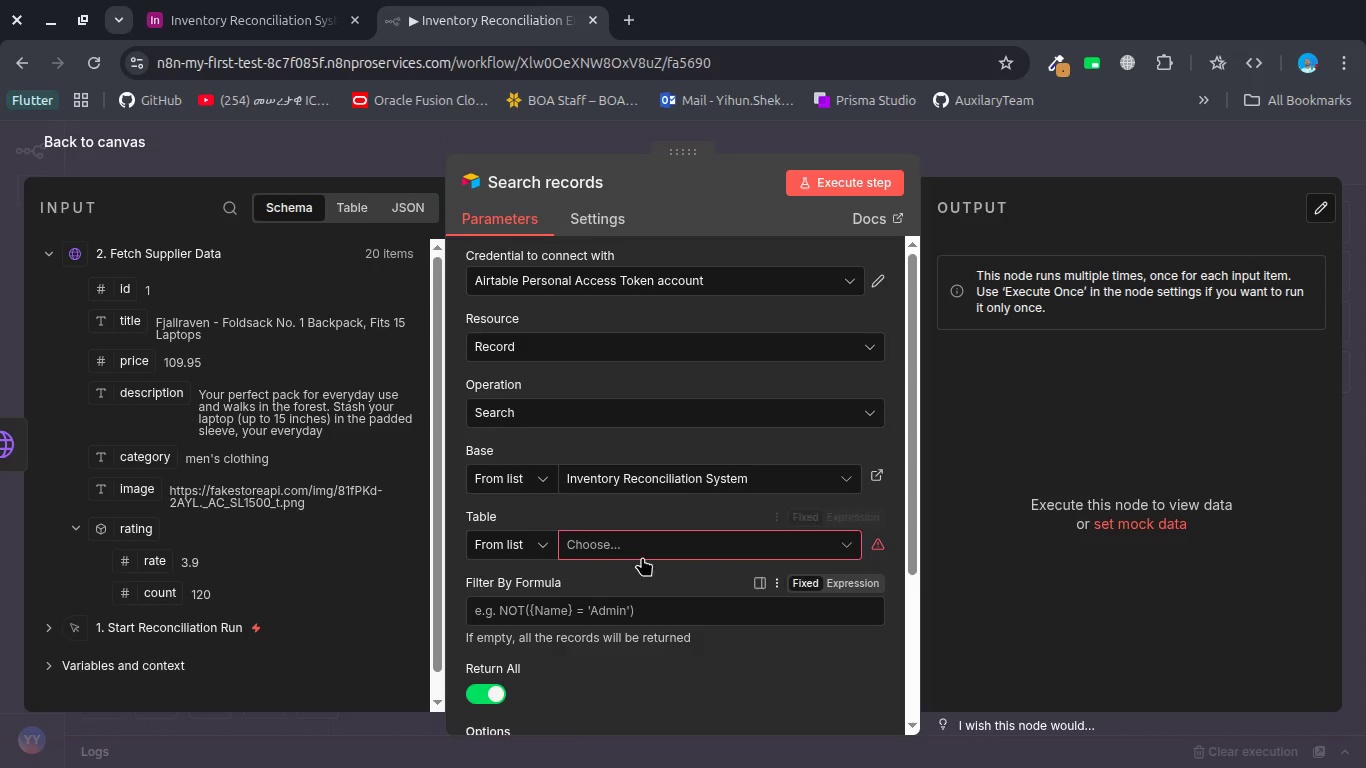 
left_click([647, 549])
 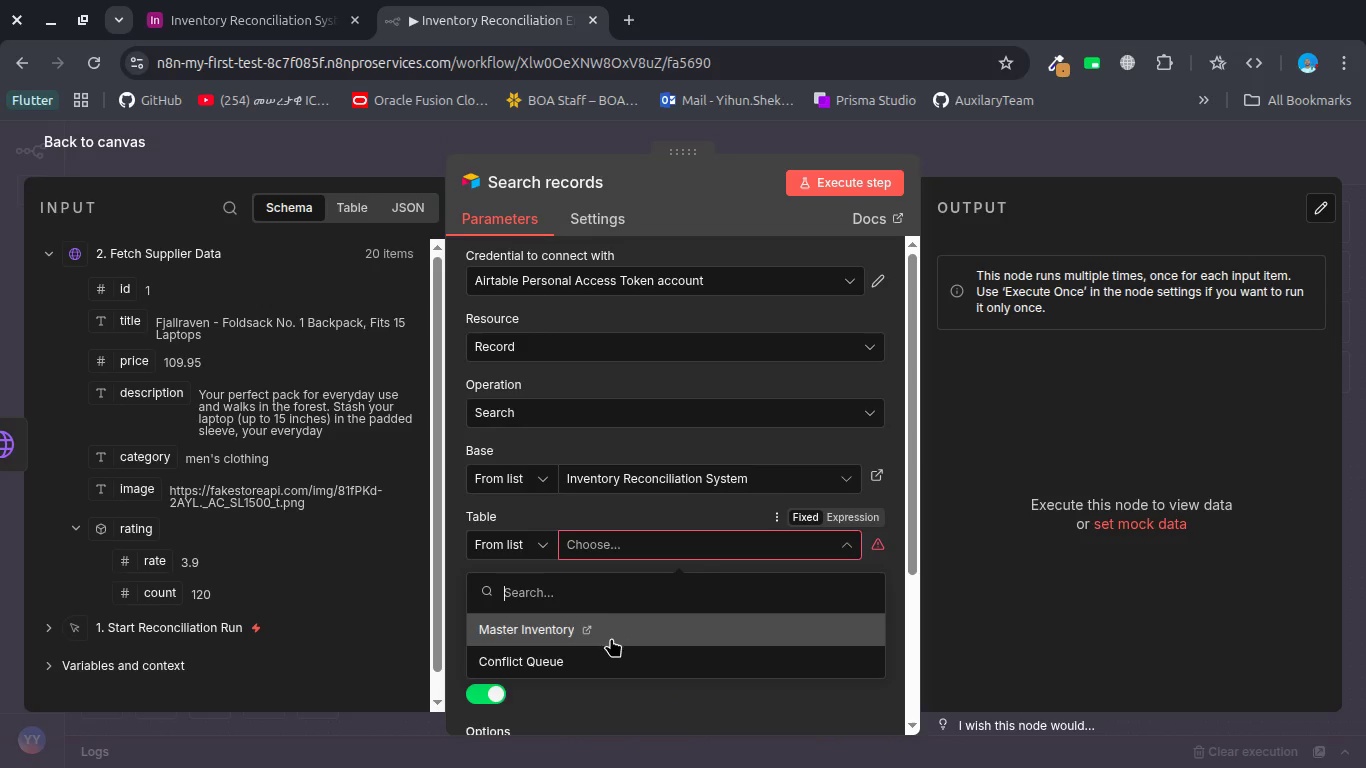 
left_click([643, 623])
 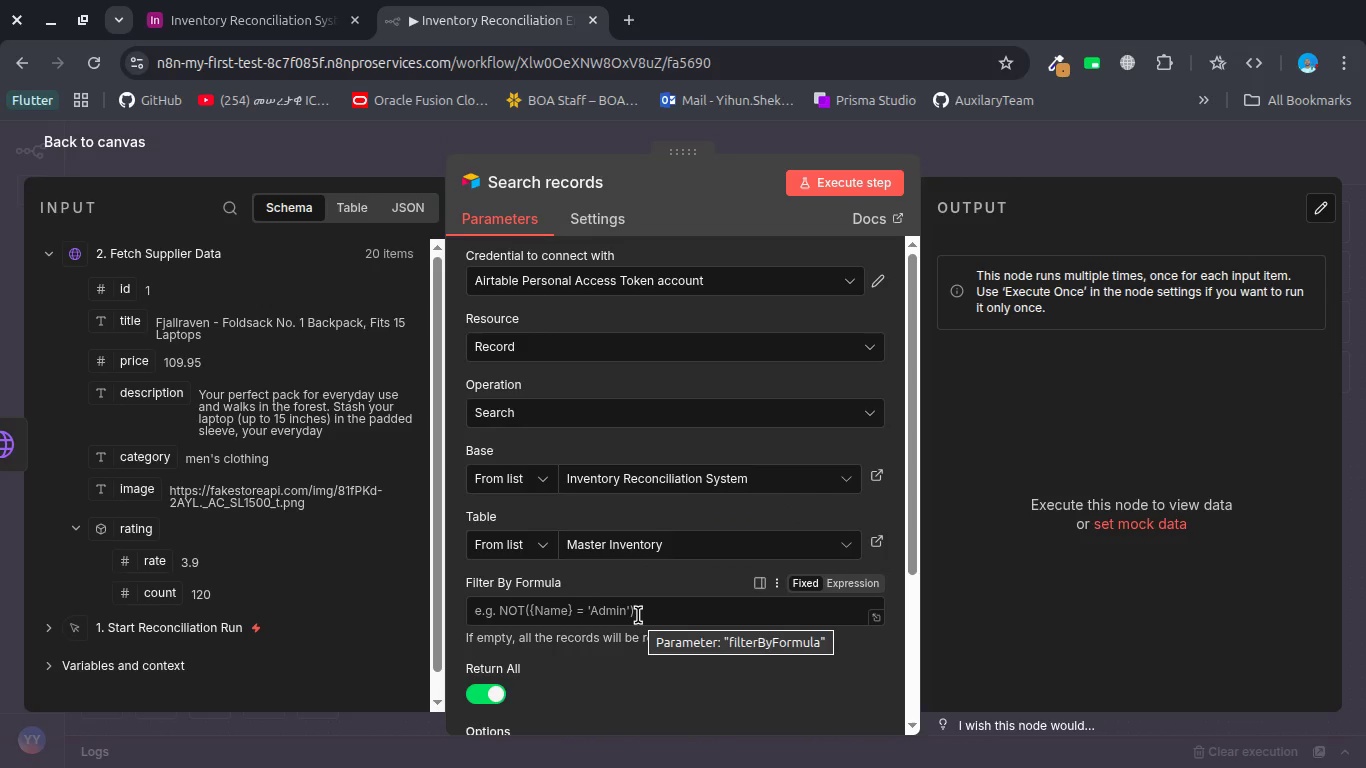 
scroll: coordinate [580, 654], scroll_direction: down, amount: 1.0
 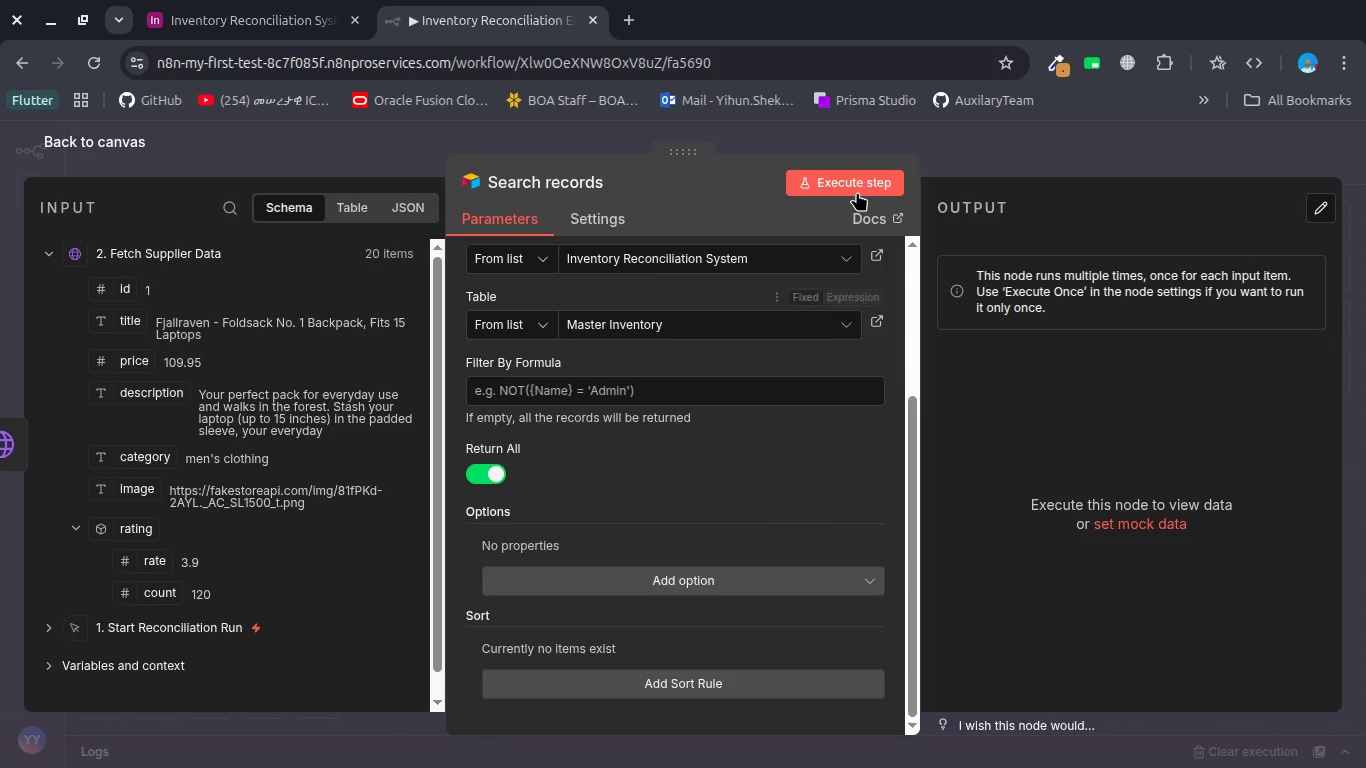 
left_click([852, 184])
 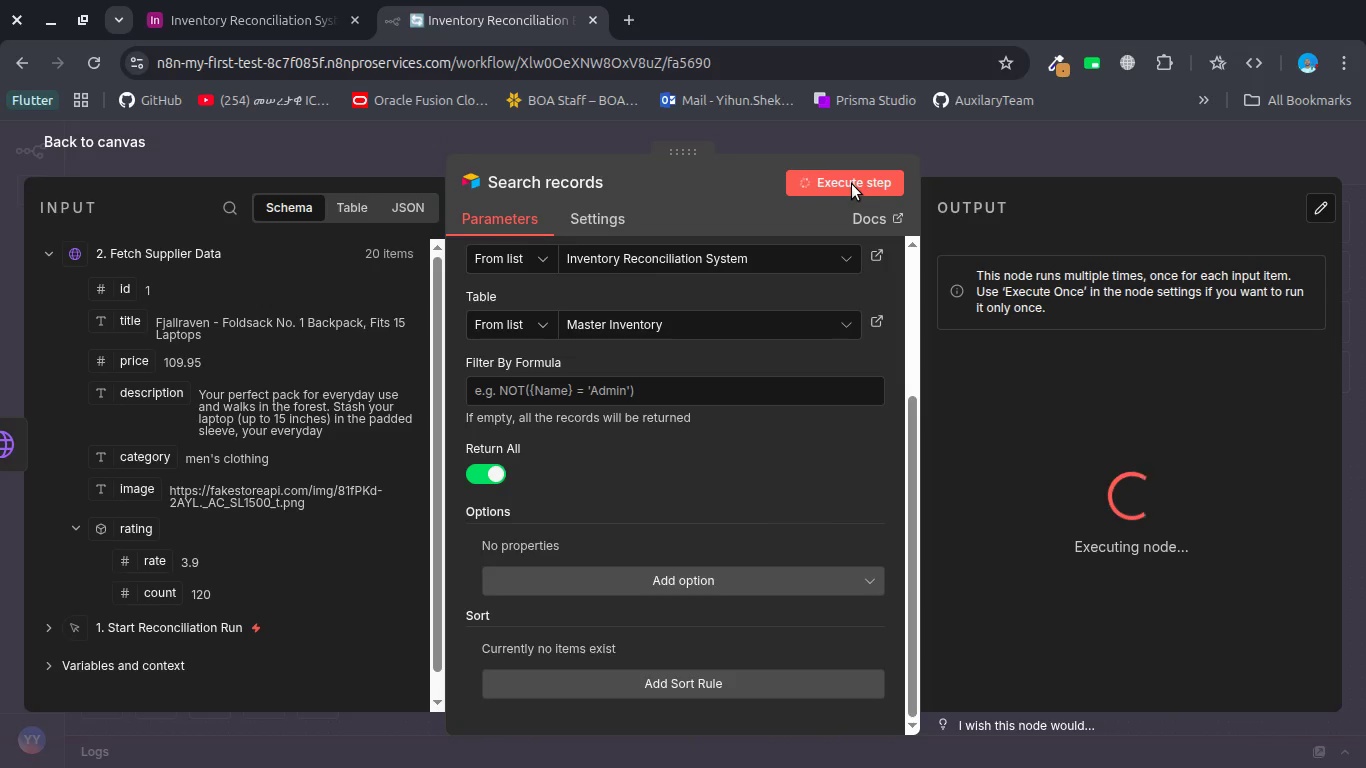 
wait(5.25)
 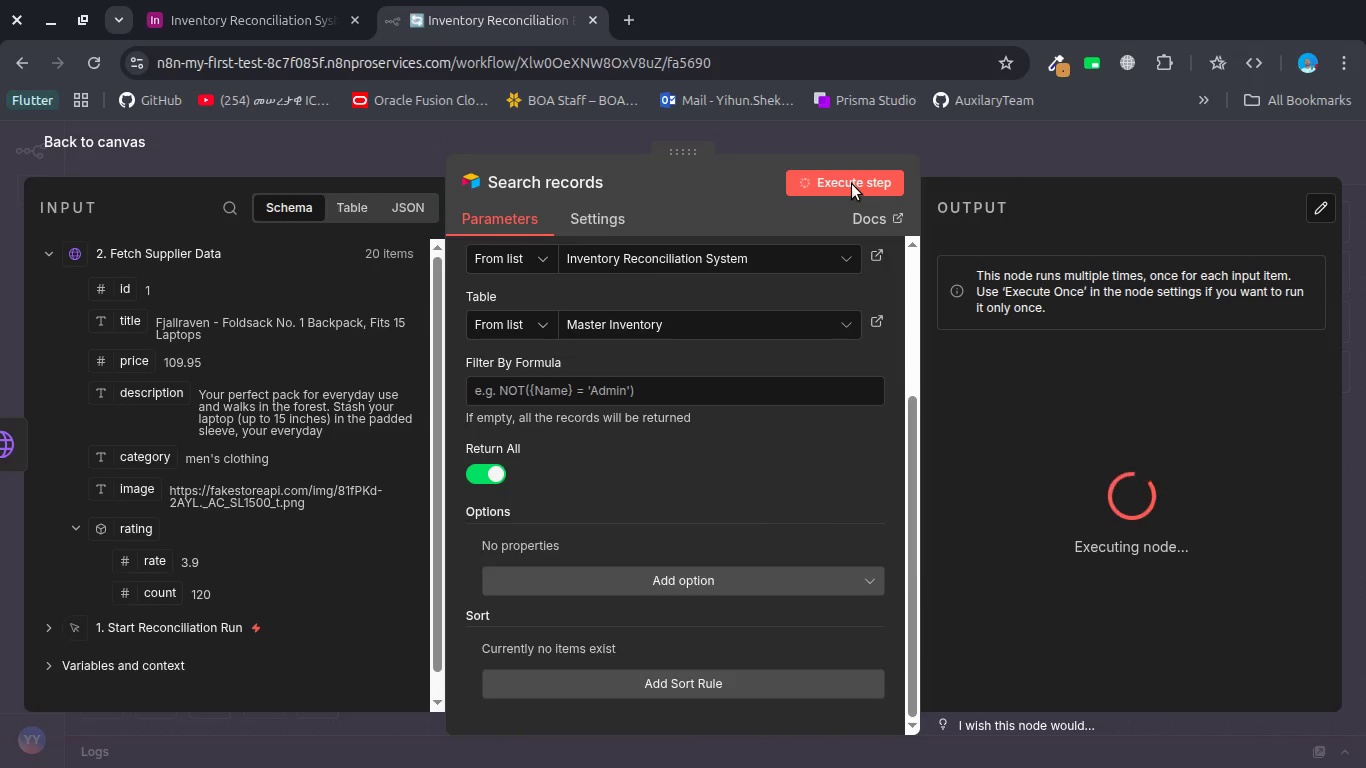 
left_click([1065, 471])
 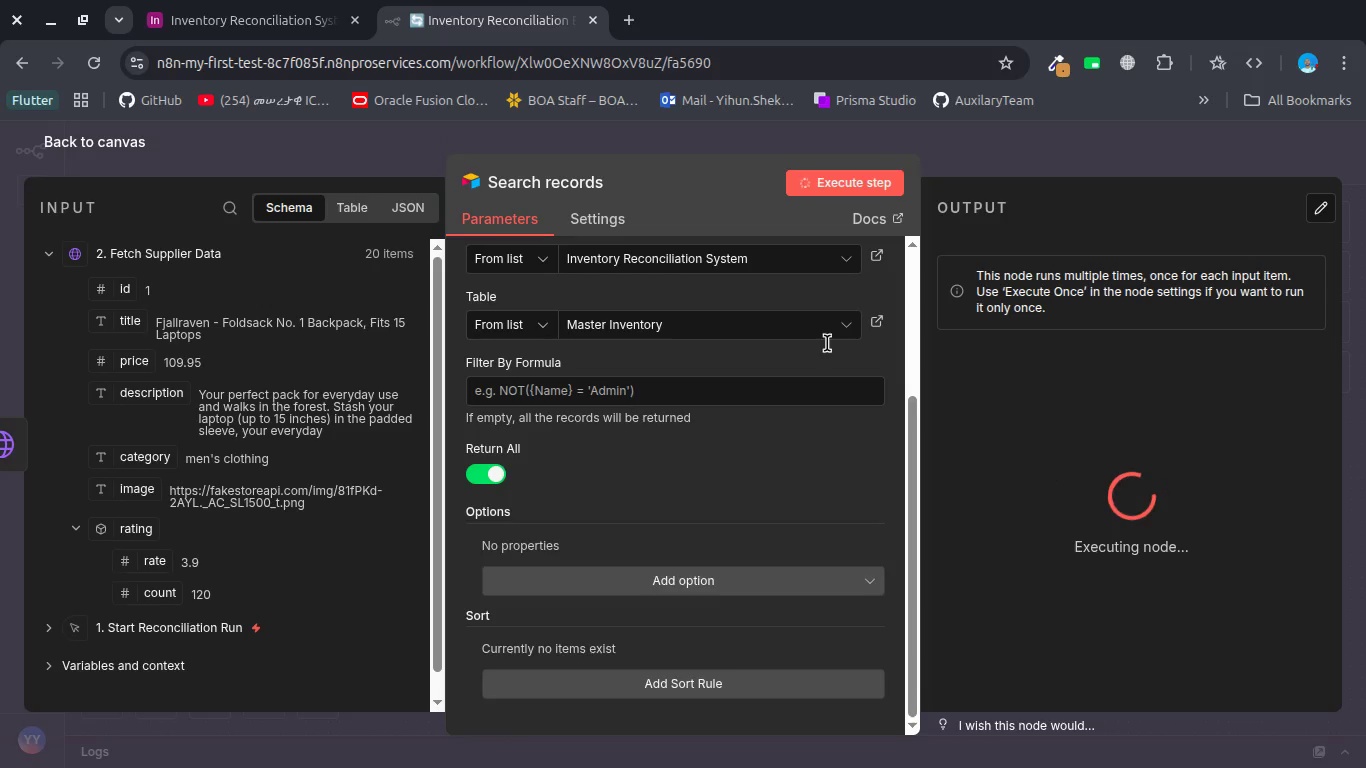 
wait(6.19)
 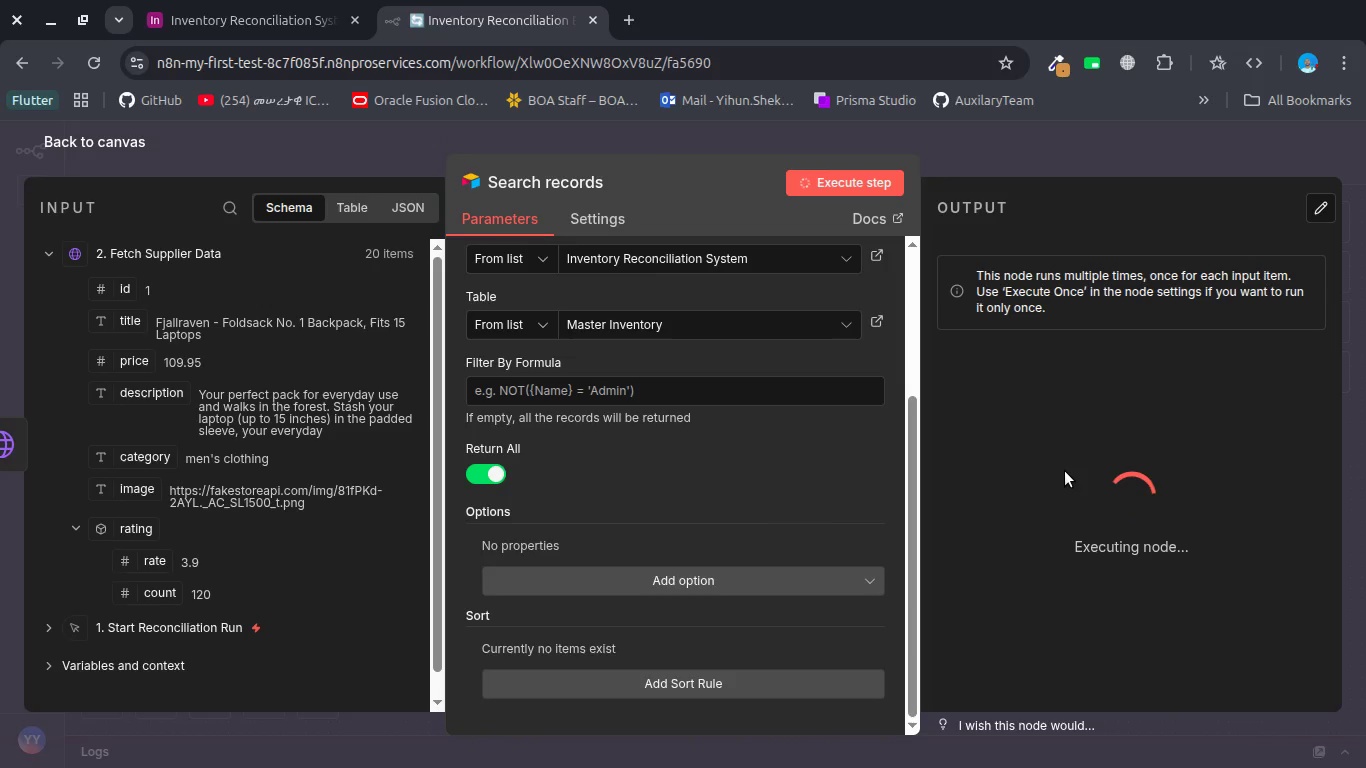 
left_click([542, 177])
 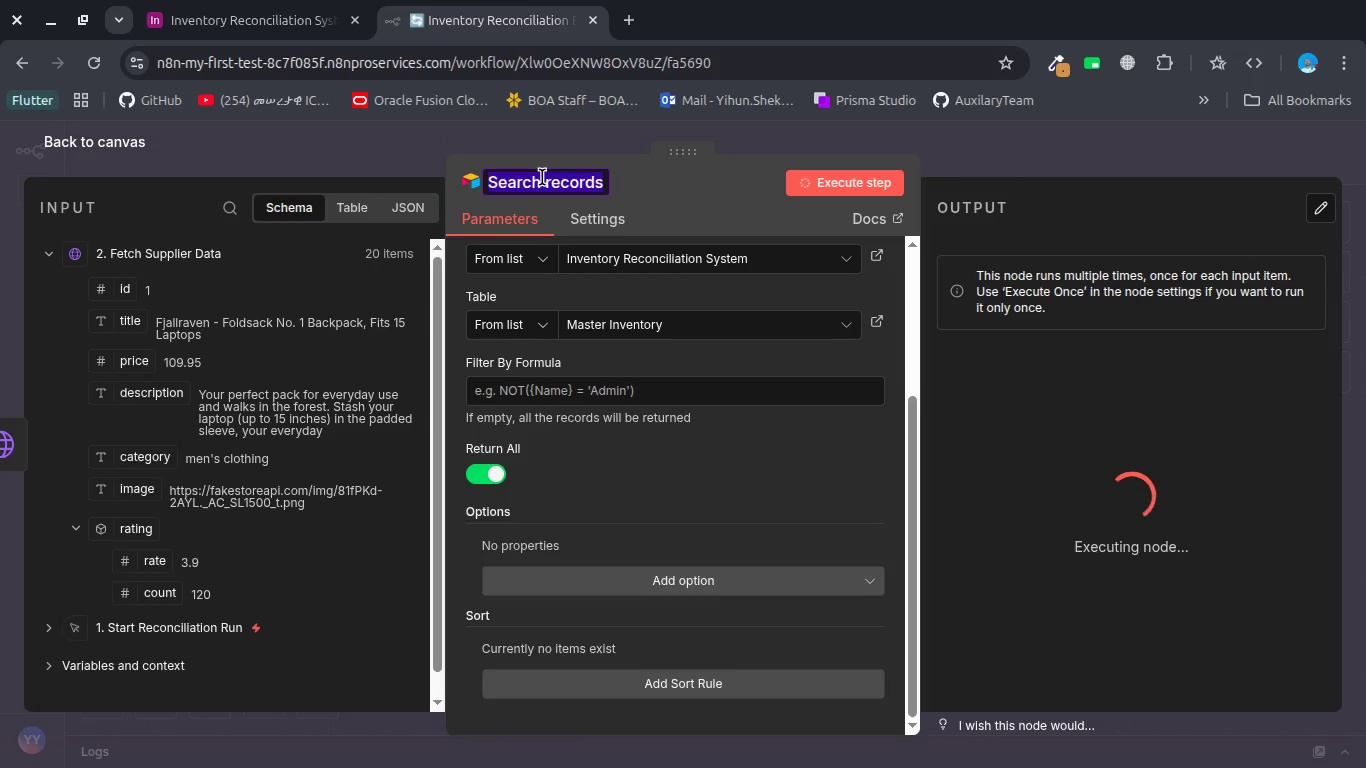 
key(Control+V)
 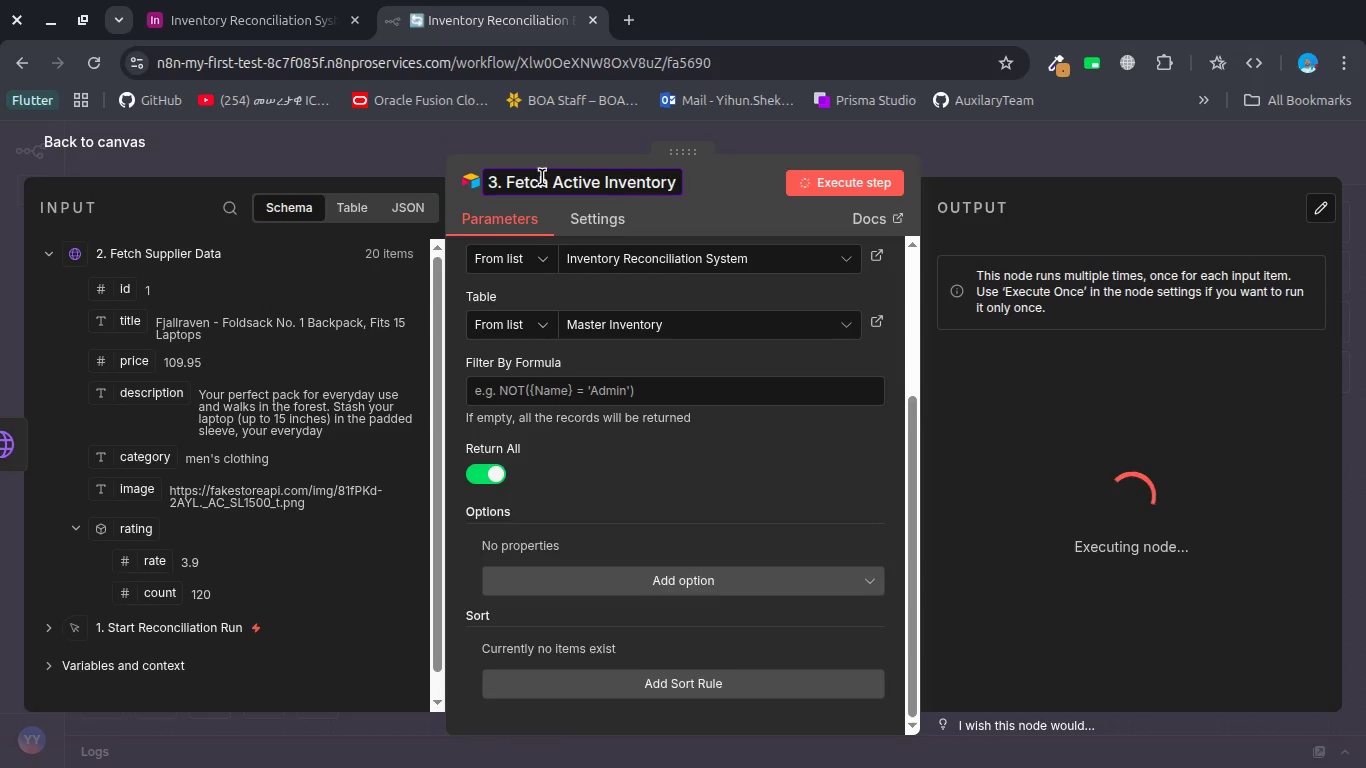 
key(Enter)
 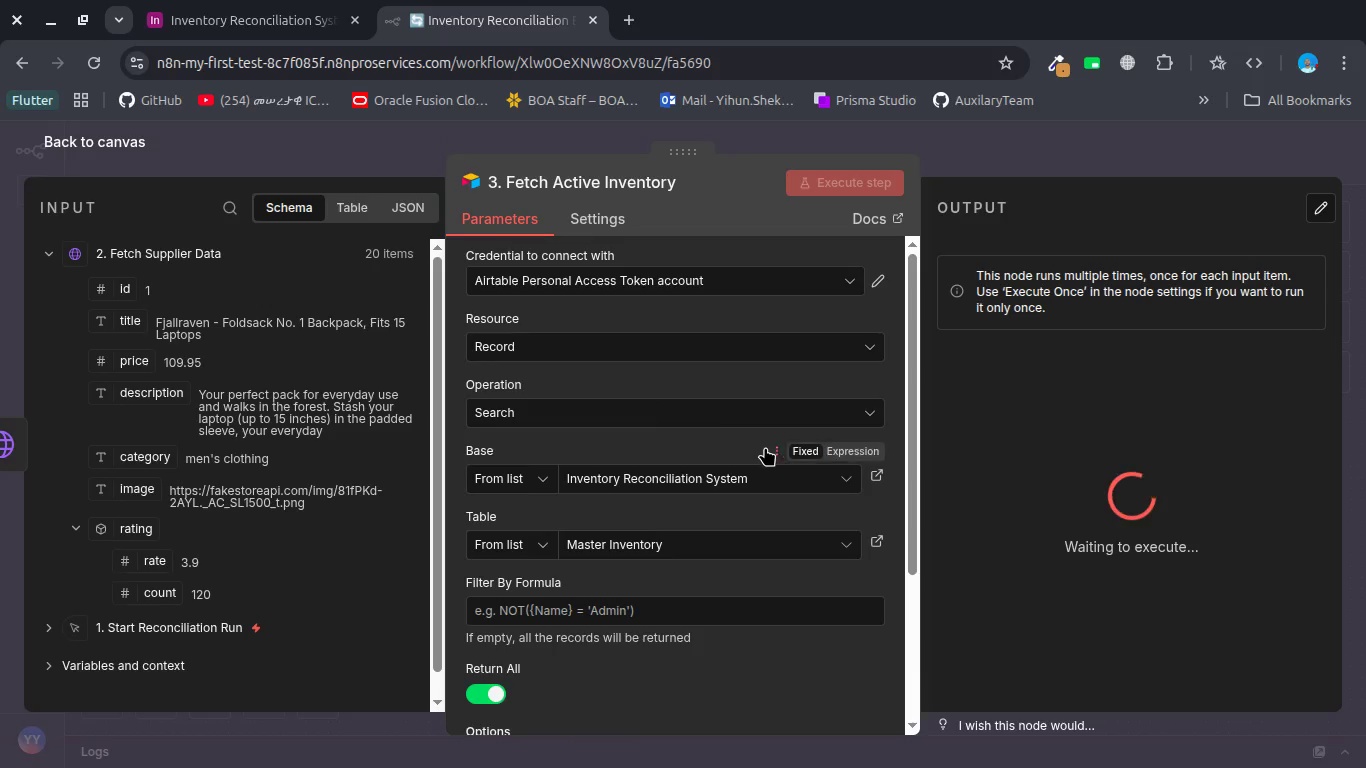 
mouse_move([774, 433])
 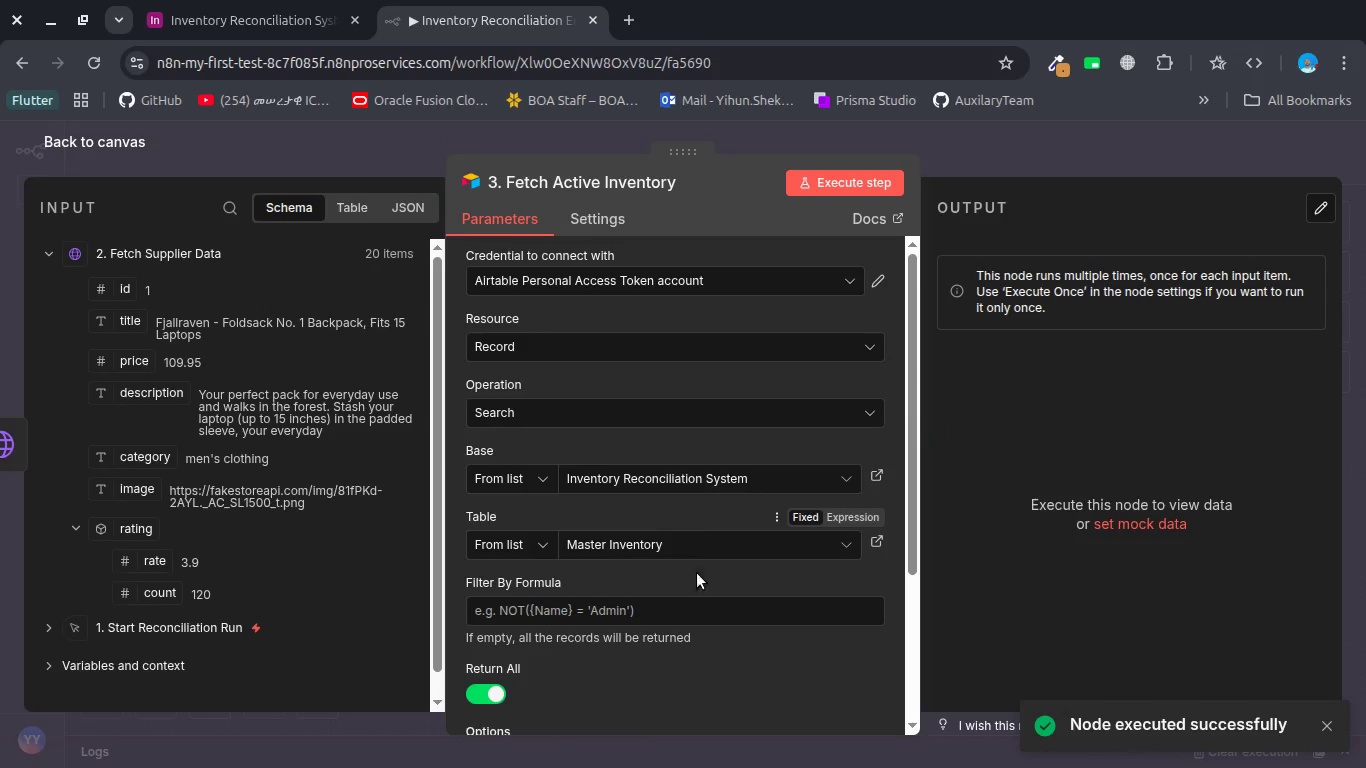 
mouse_move([690, 538])
 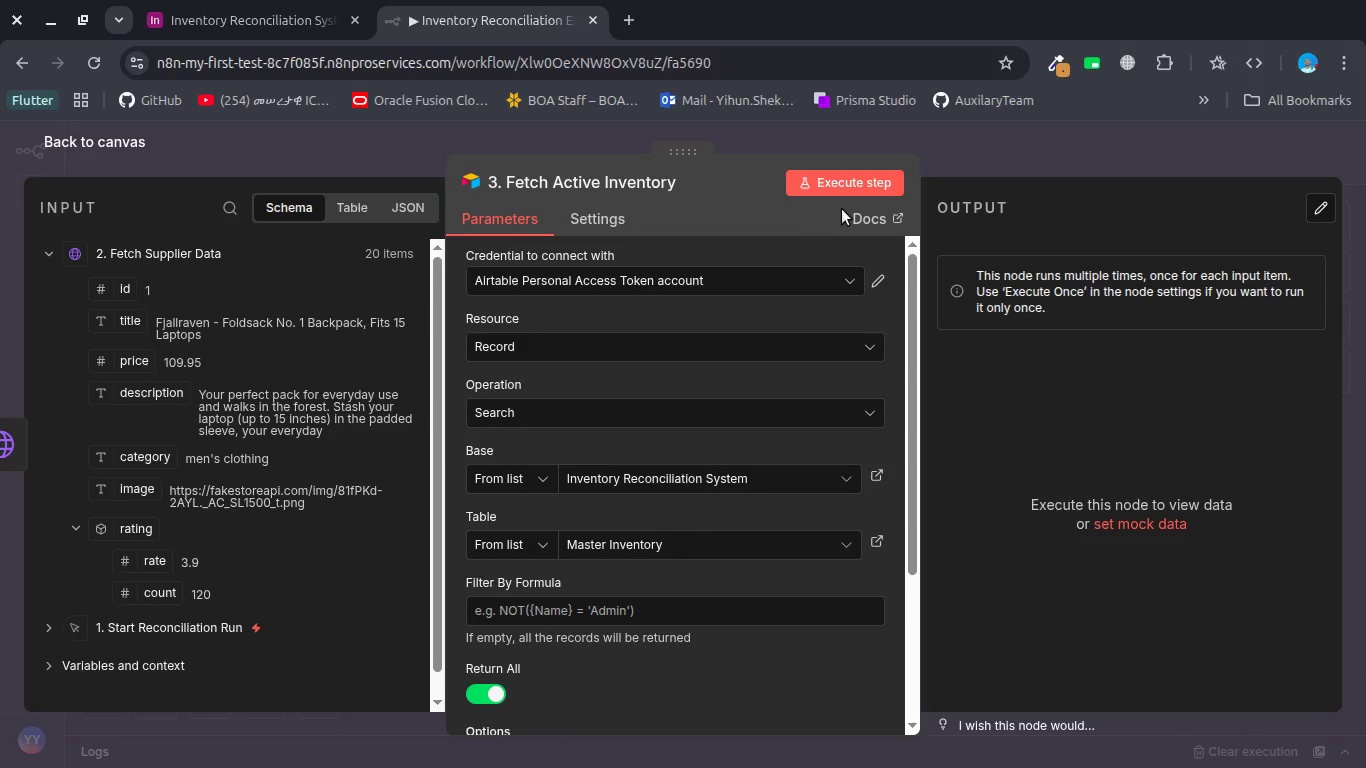 
left_click([703, 353])
 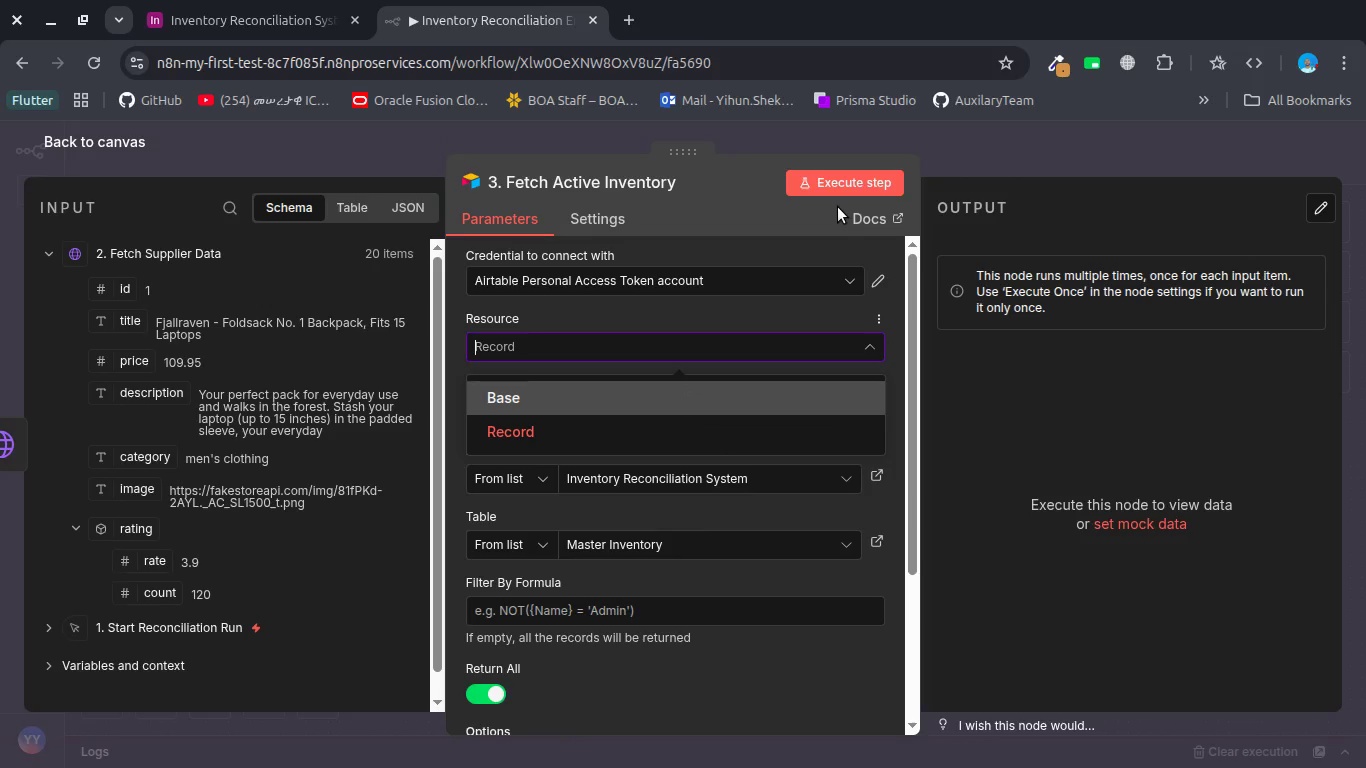 
left_click([651, 409])
 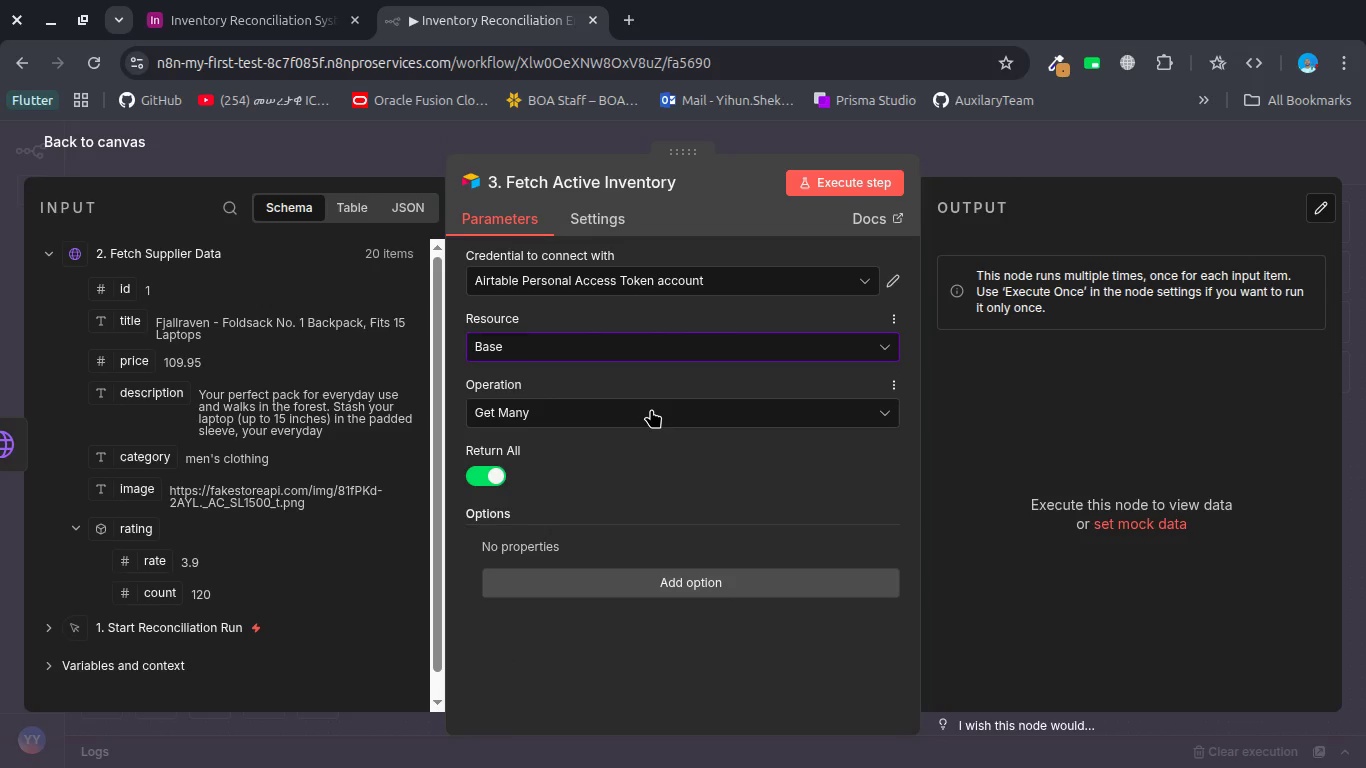 
left_click([651, 409])
 